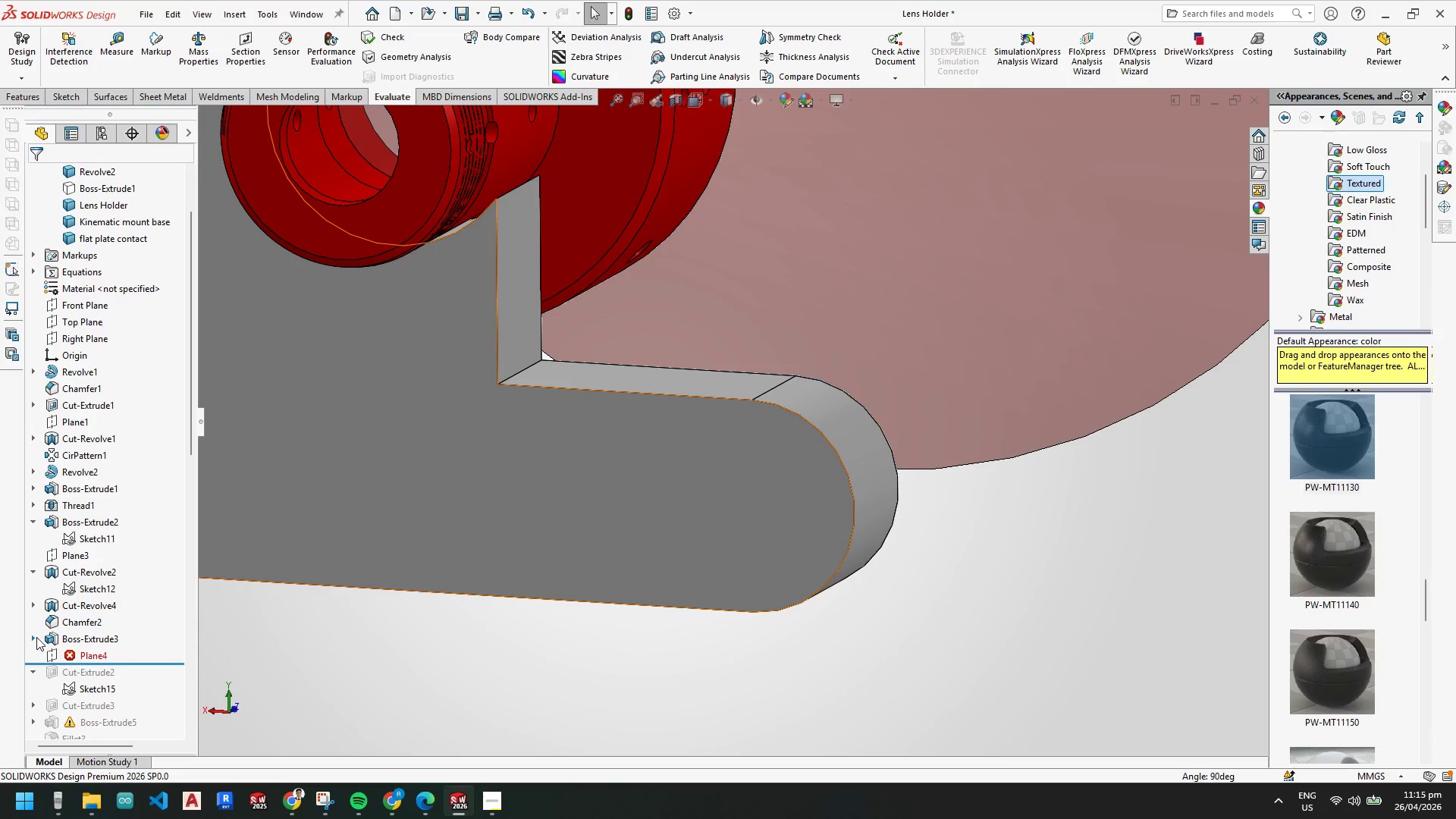 
double_click([86, 651])
 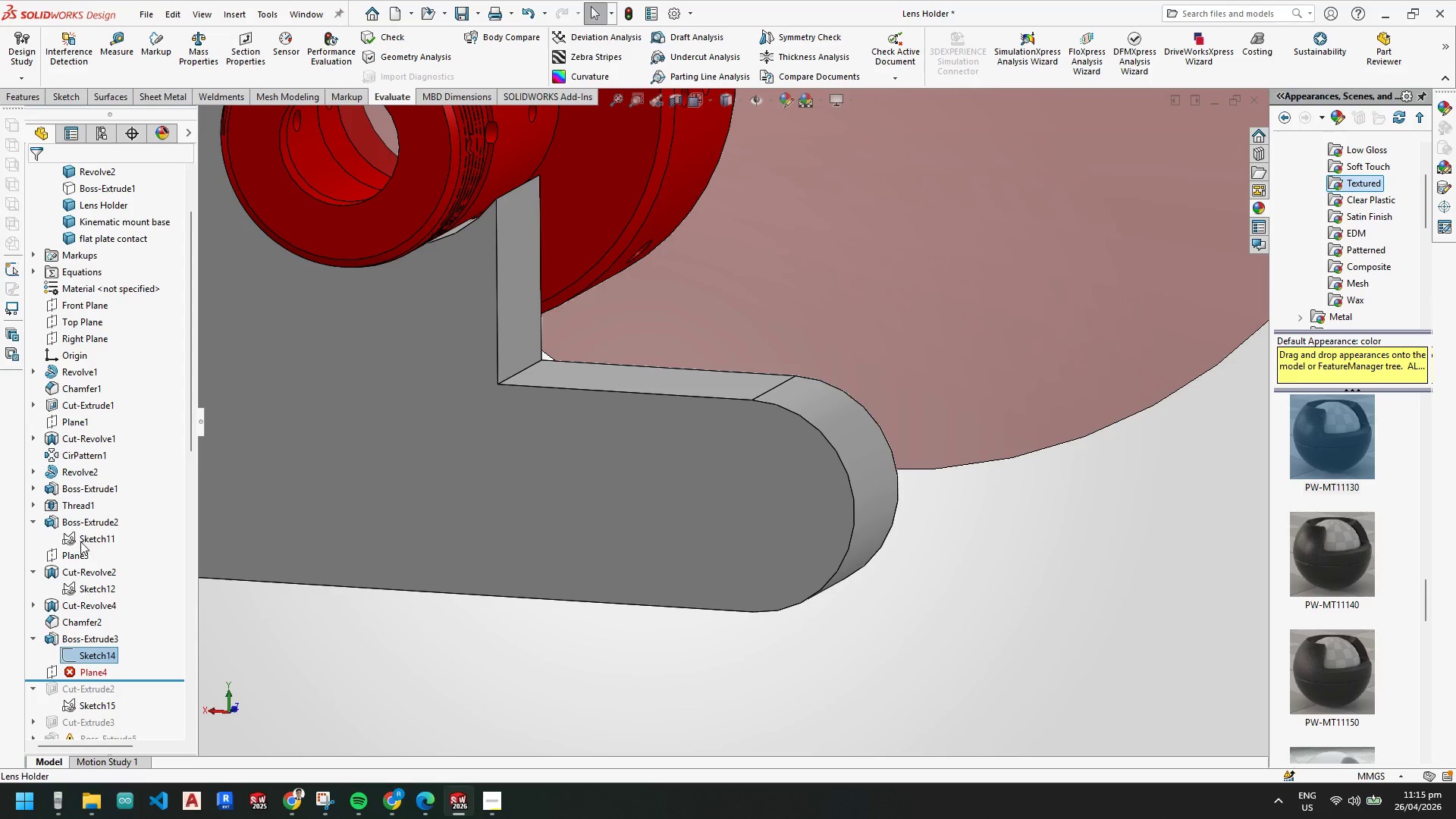 
wait(5.64)
 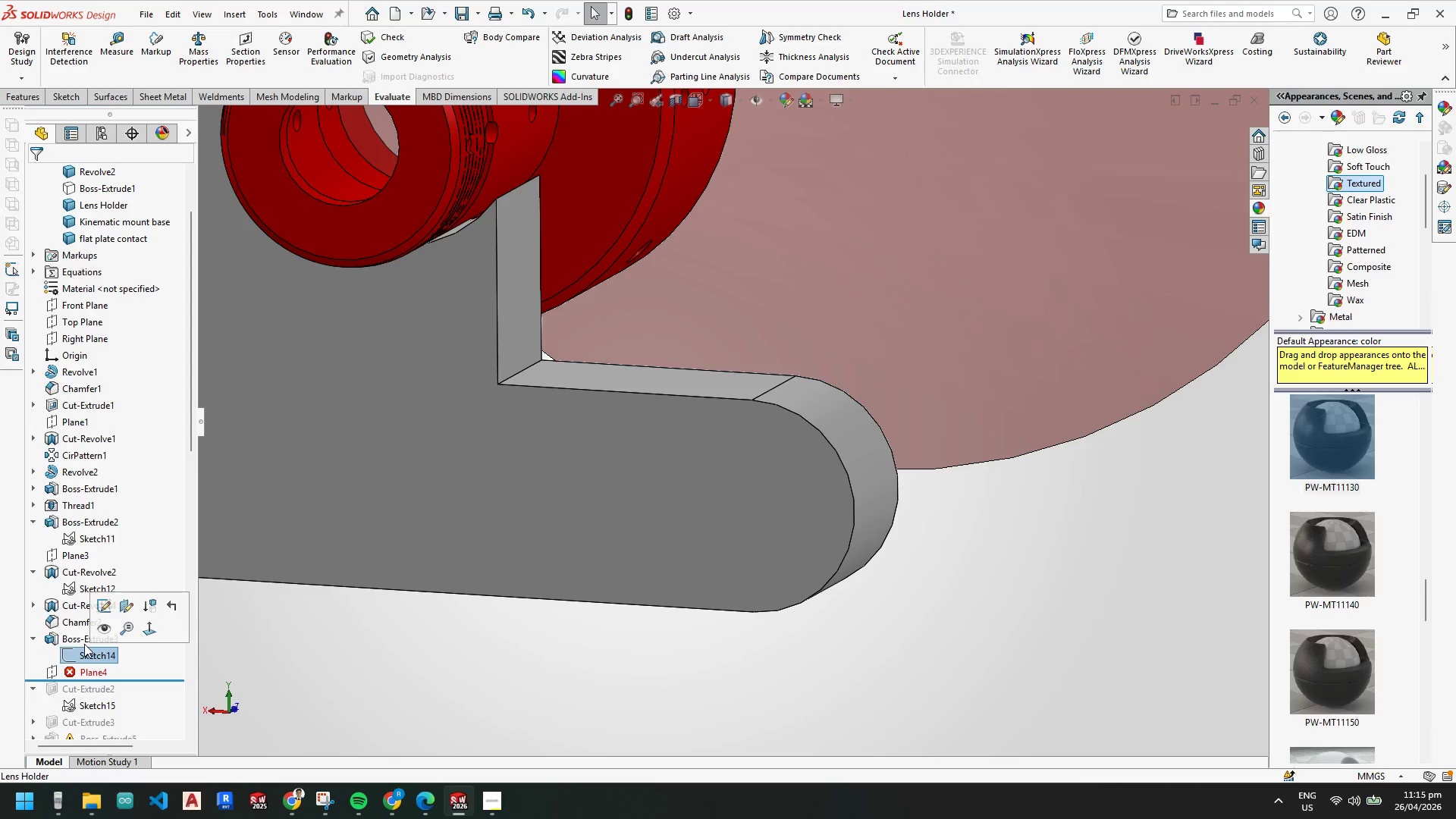 
left_click([90, 604])
 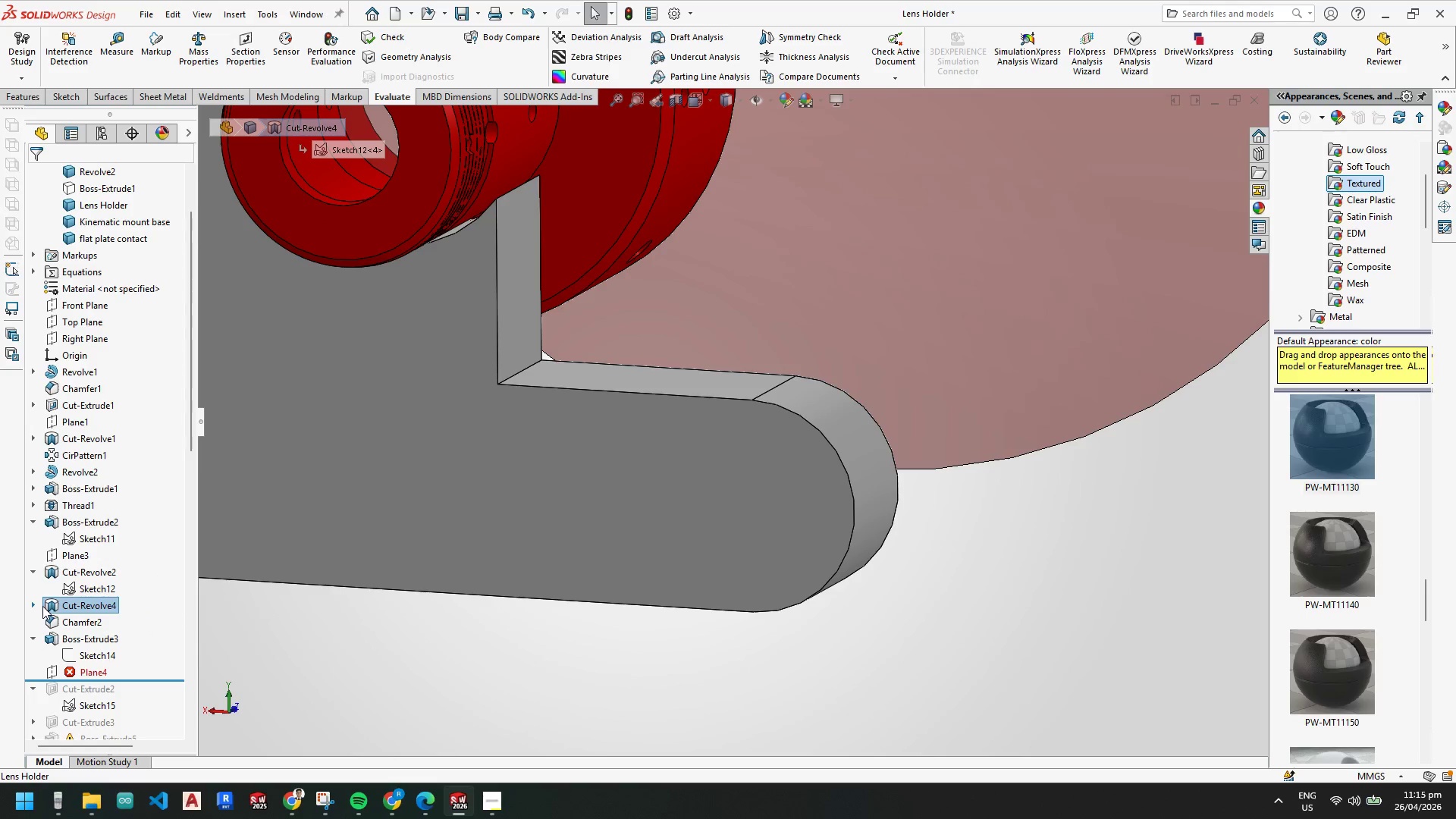 
left_click([89, 593])
 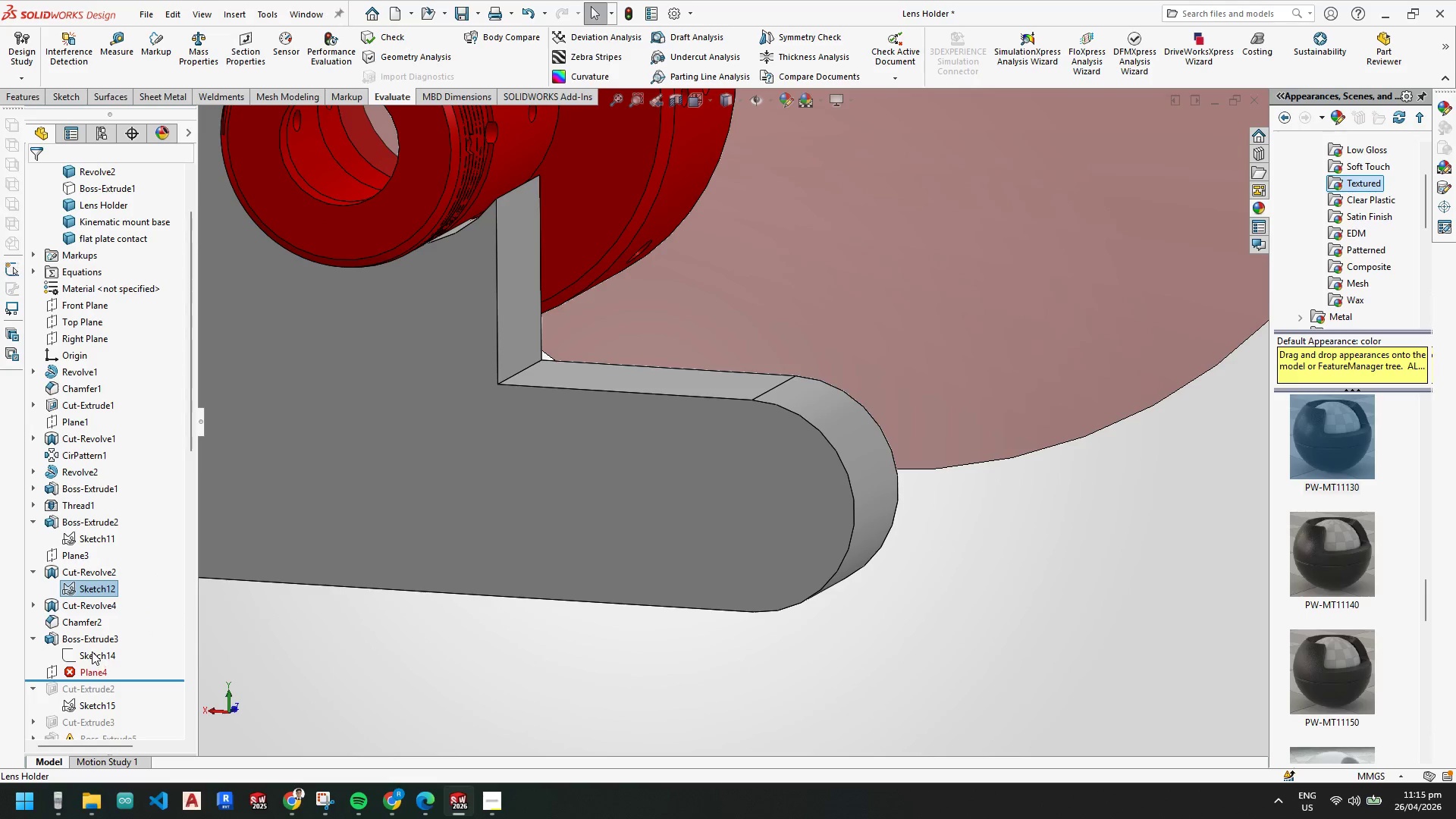 
scroll: coordinate [667, 472], scroll_direction: up, amount: 5.0
 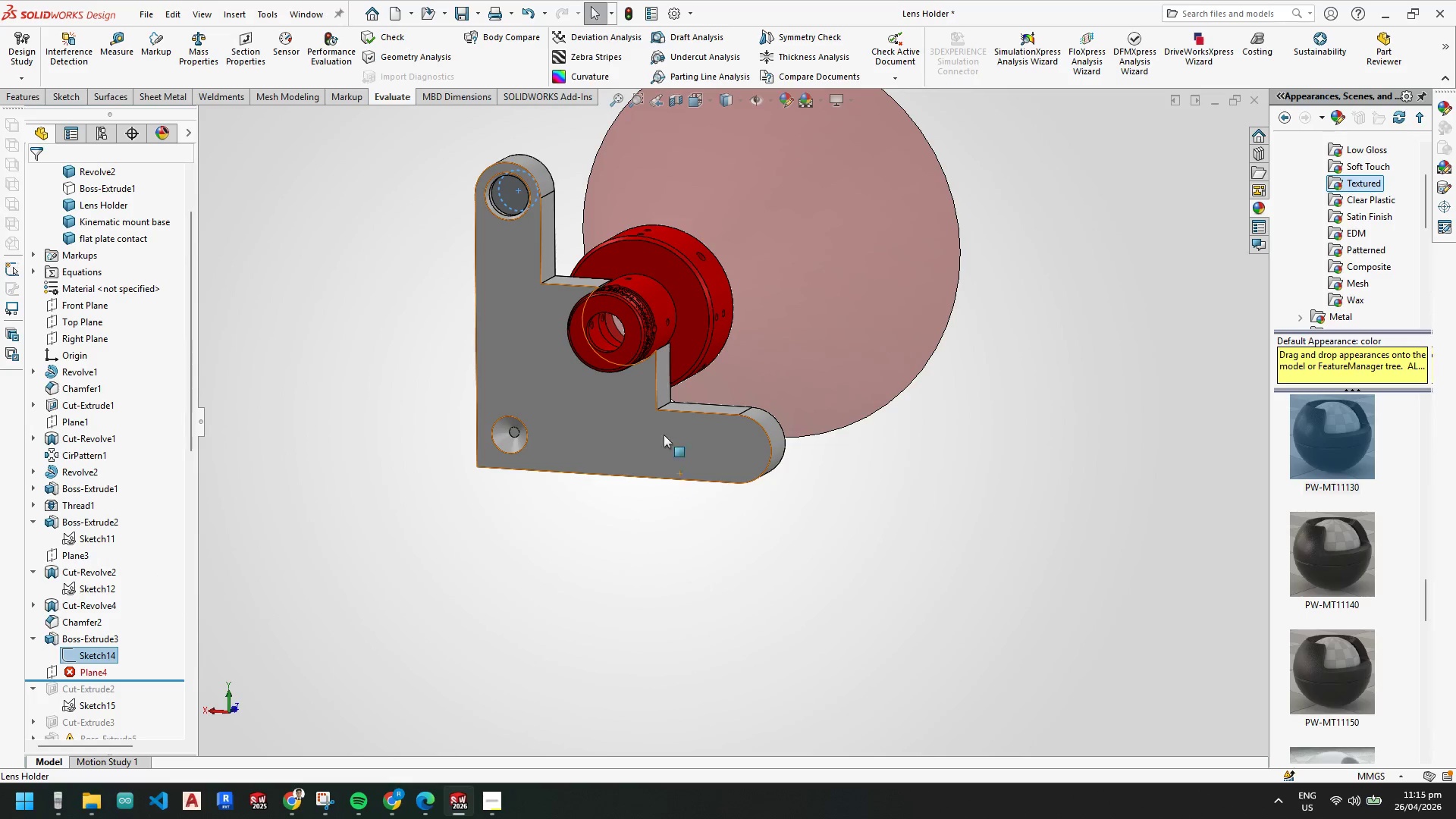 
left_click([759, 100])
 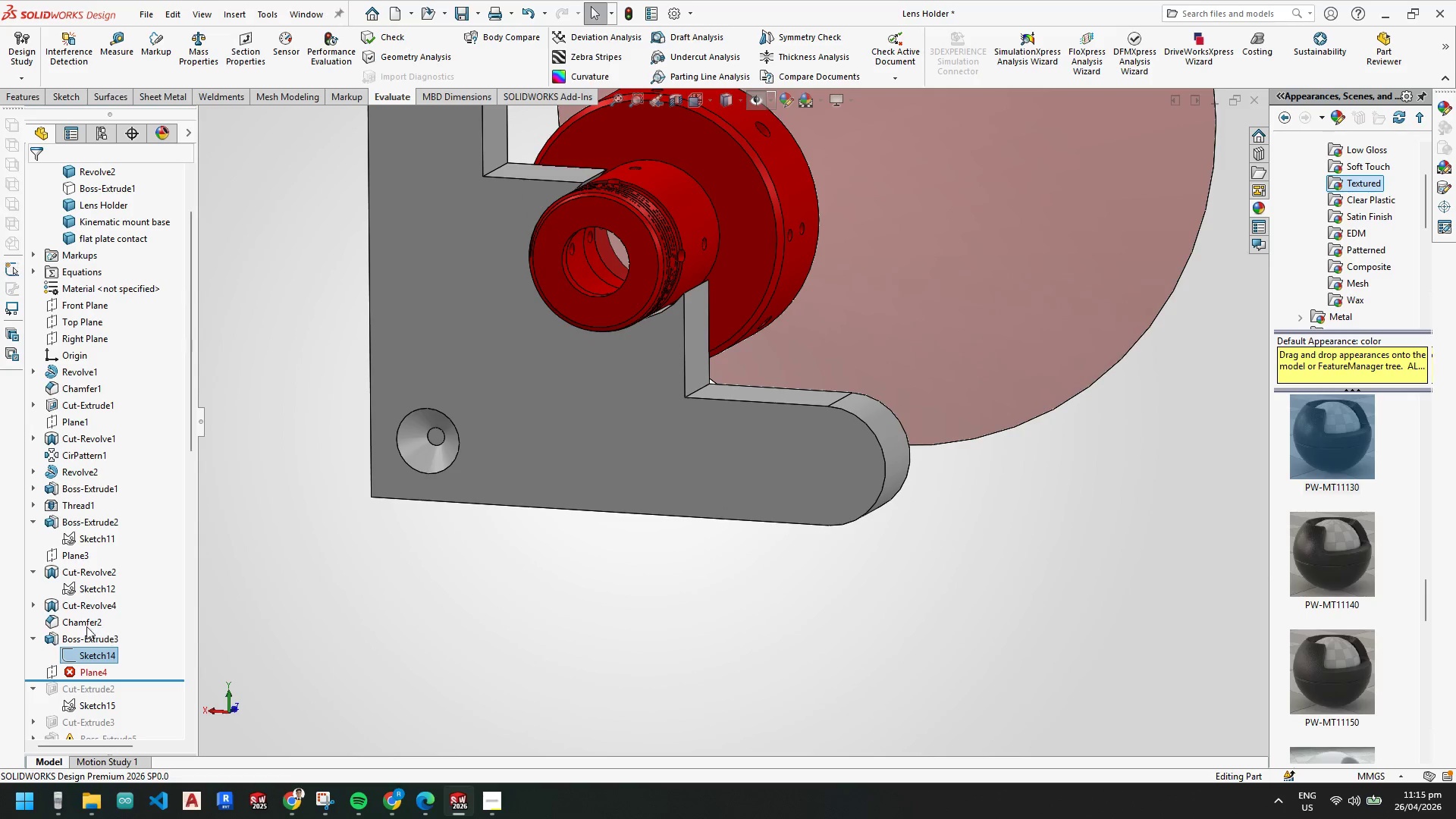 
scroll: coordinate [623, 426], scroll_direction: down, amount: 3.0
 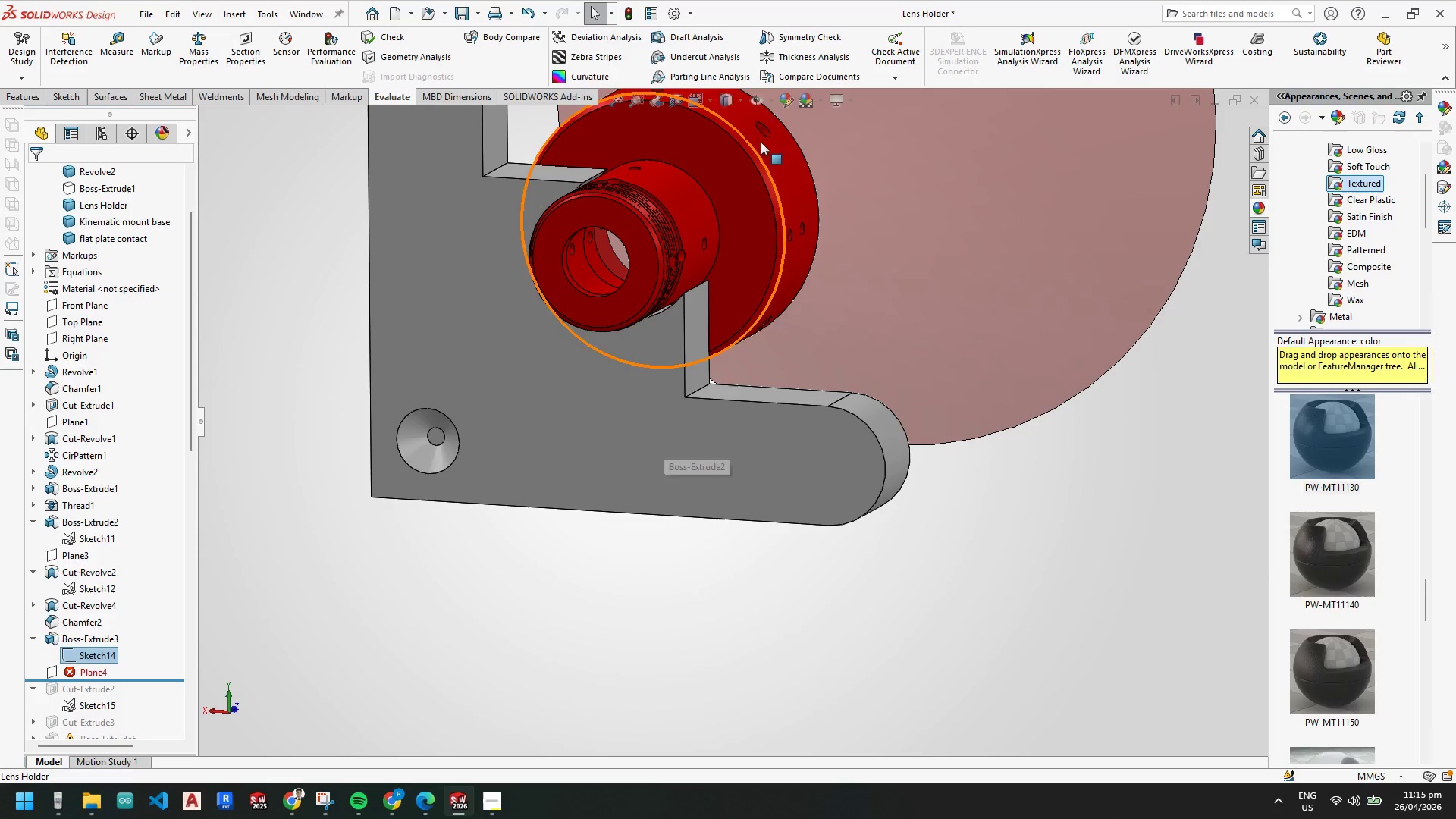 
left_click([92, 656])
 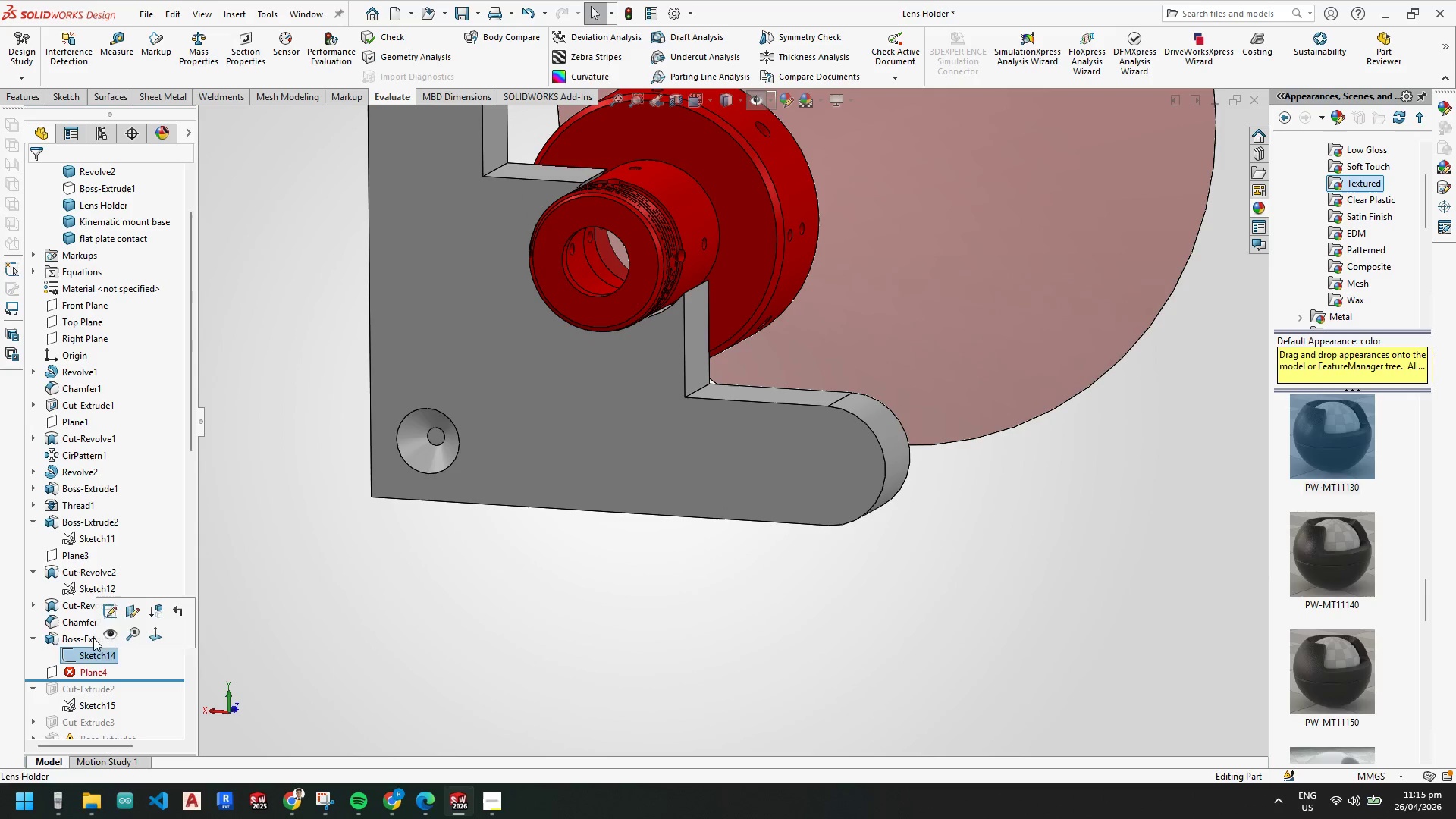 
scroll: coordinate [576, 593], scroll_direction: up, amount: 4.0
 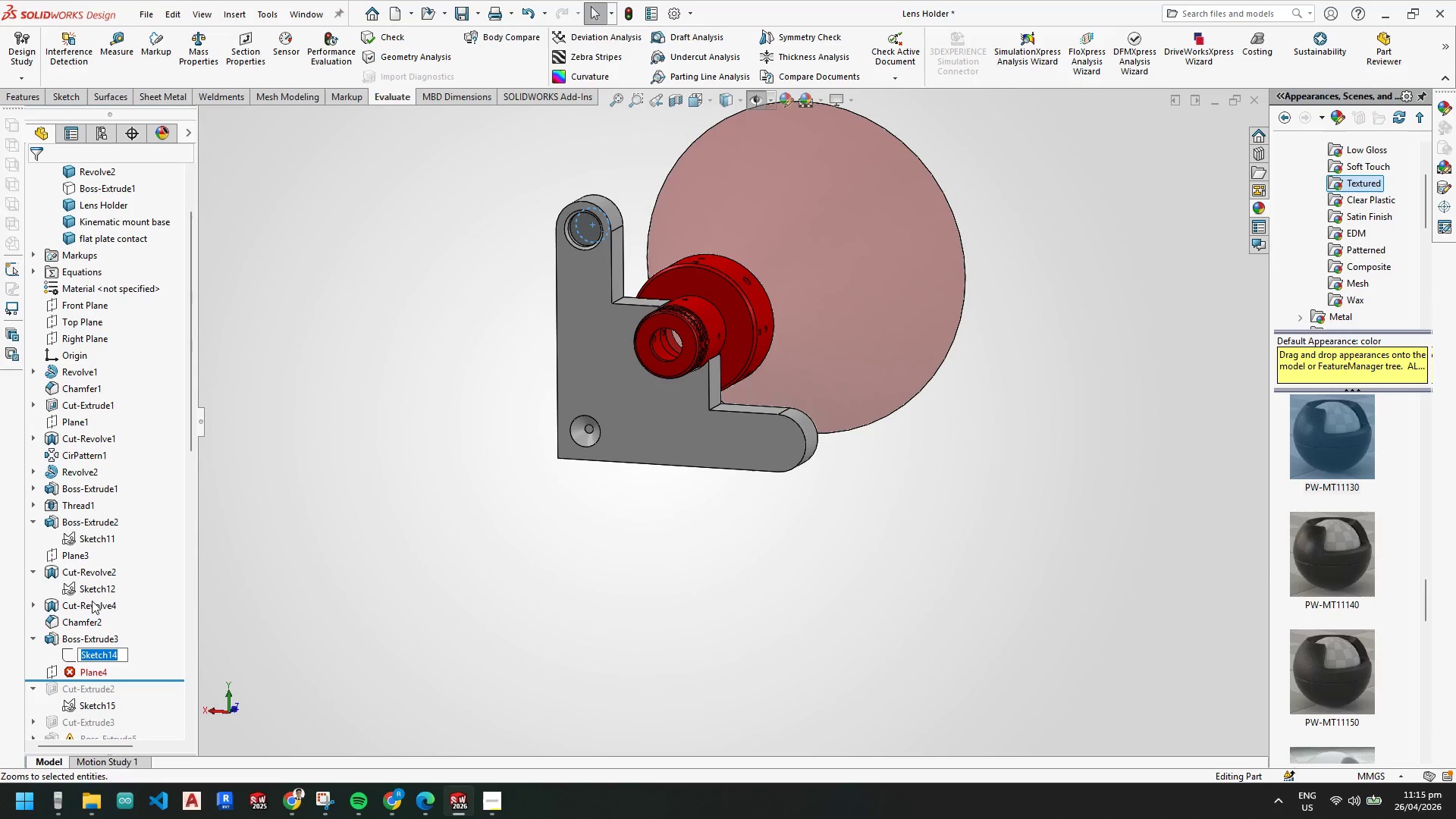 
left_click([95, 591])
 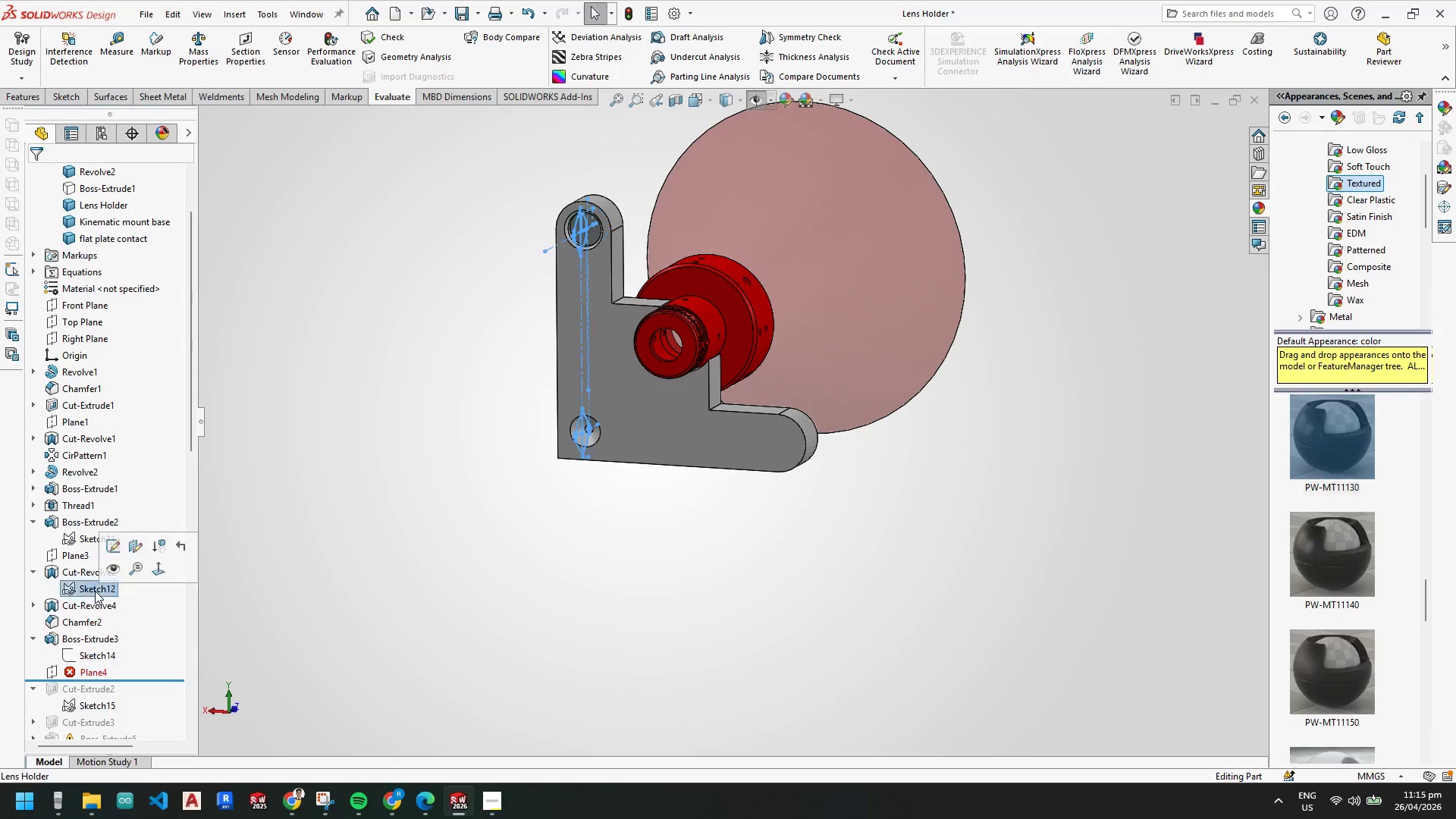 
mouse_move([91, 613])
 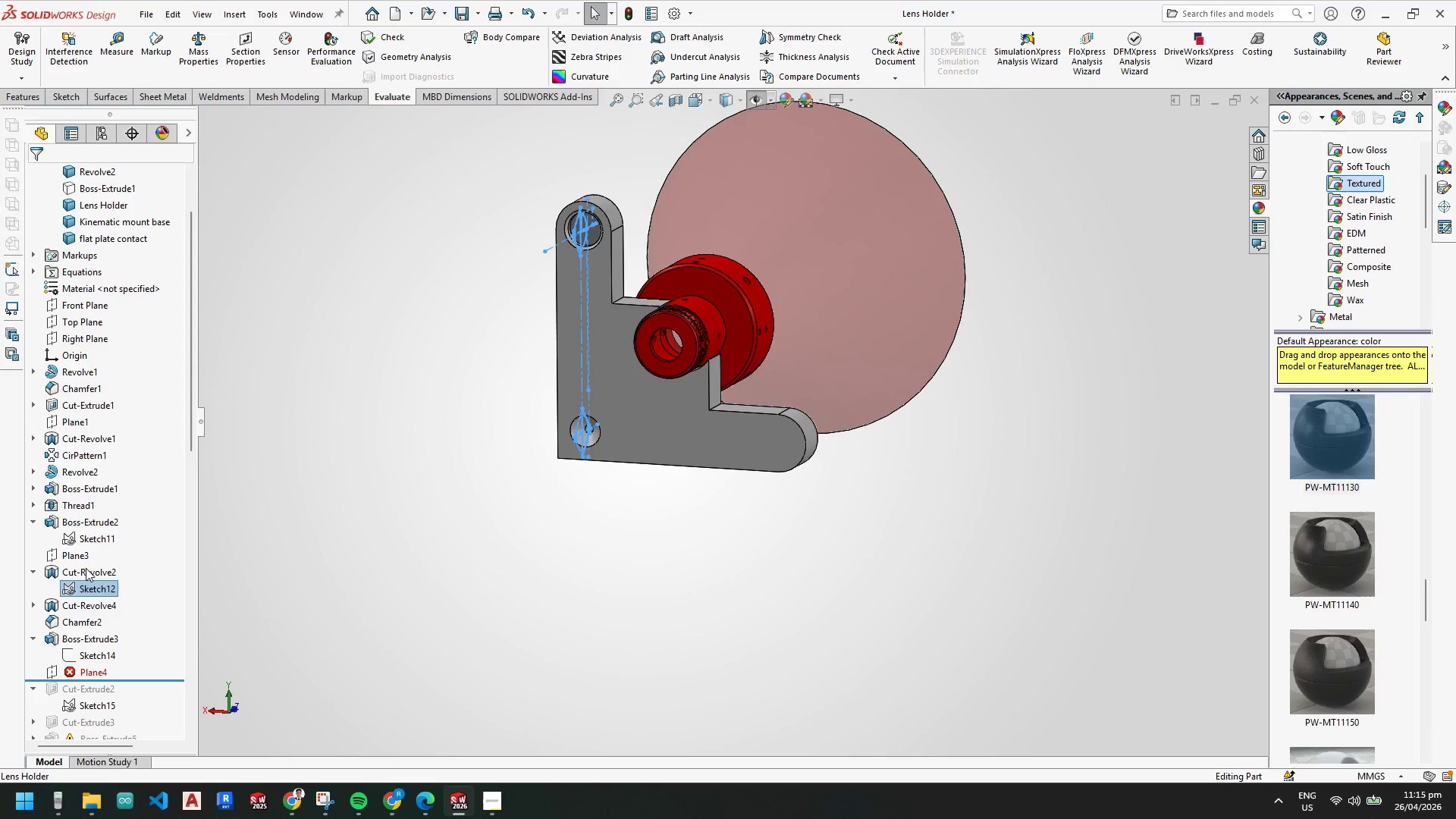 
left_click([76, 555])
 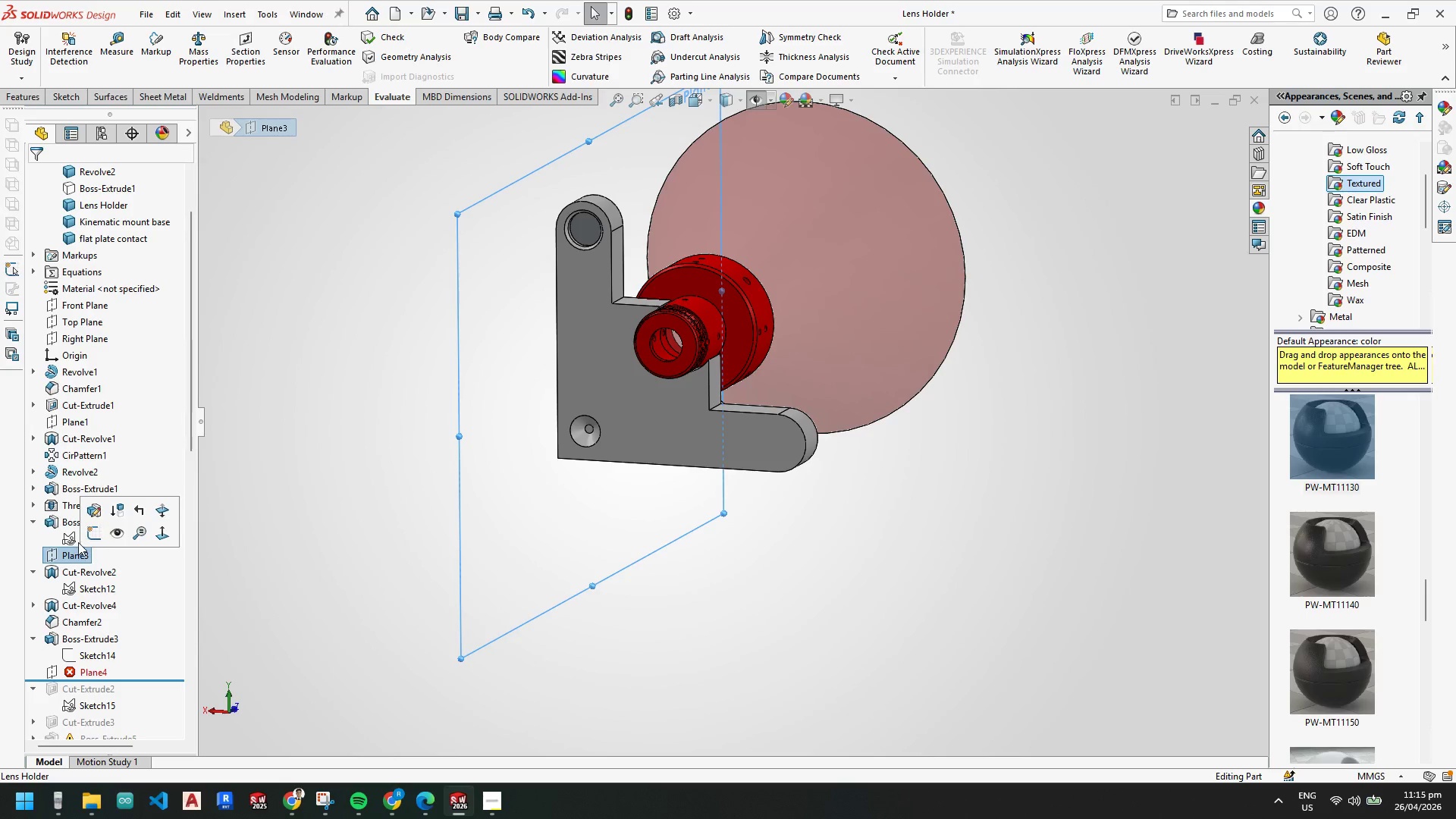 
left_click([76, 539])
 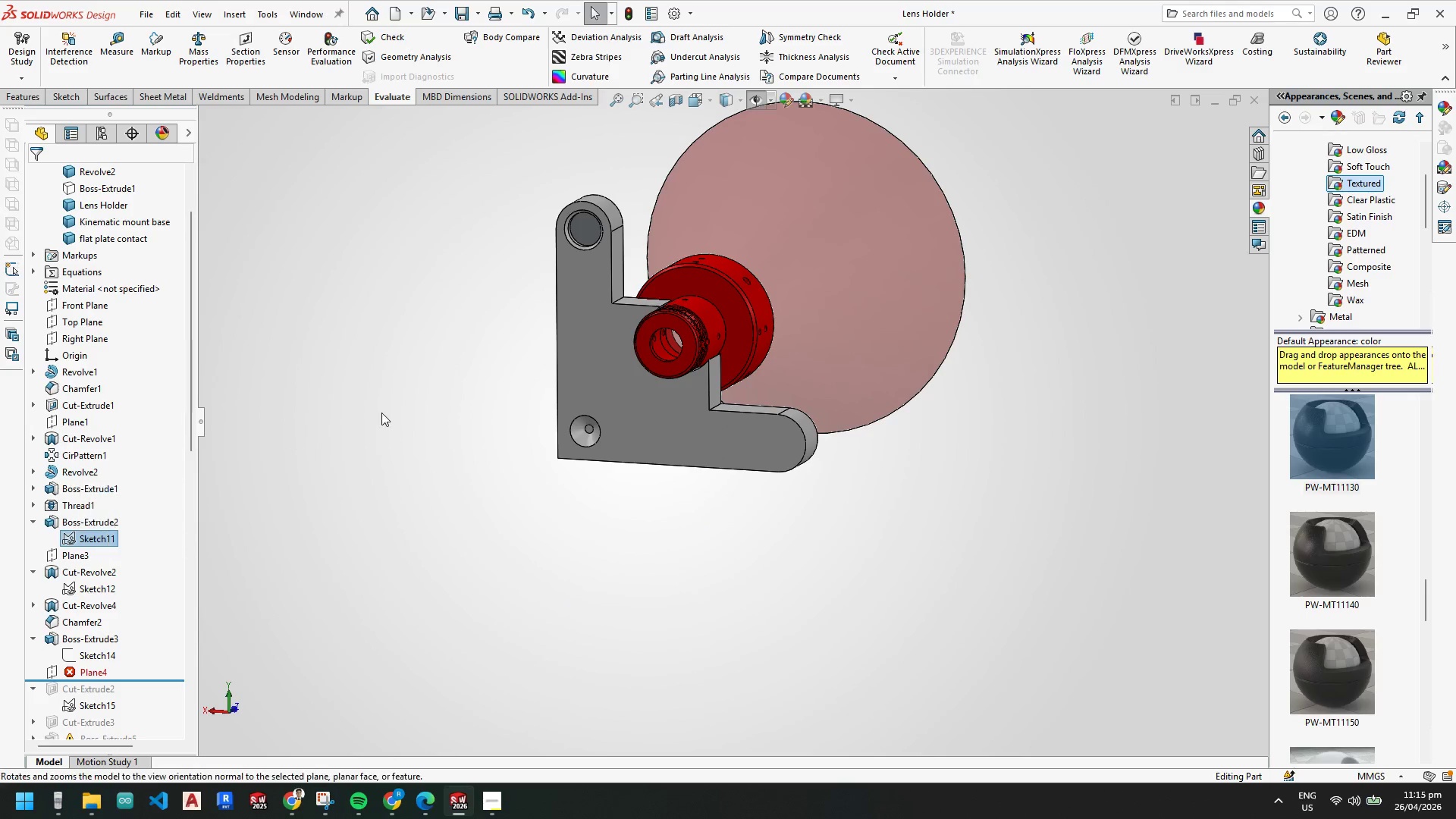 
left_click([86, 651])
 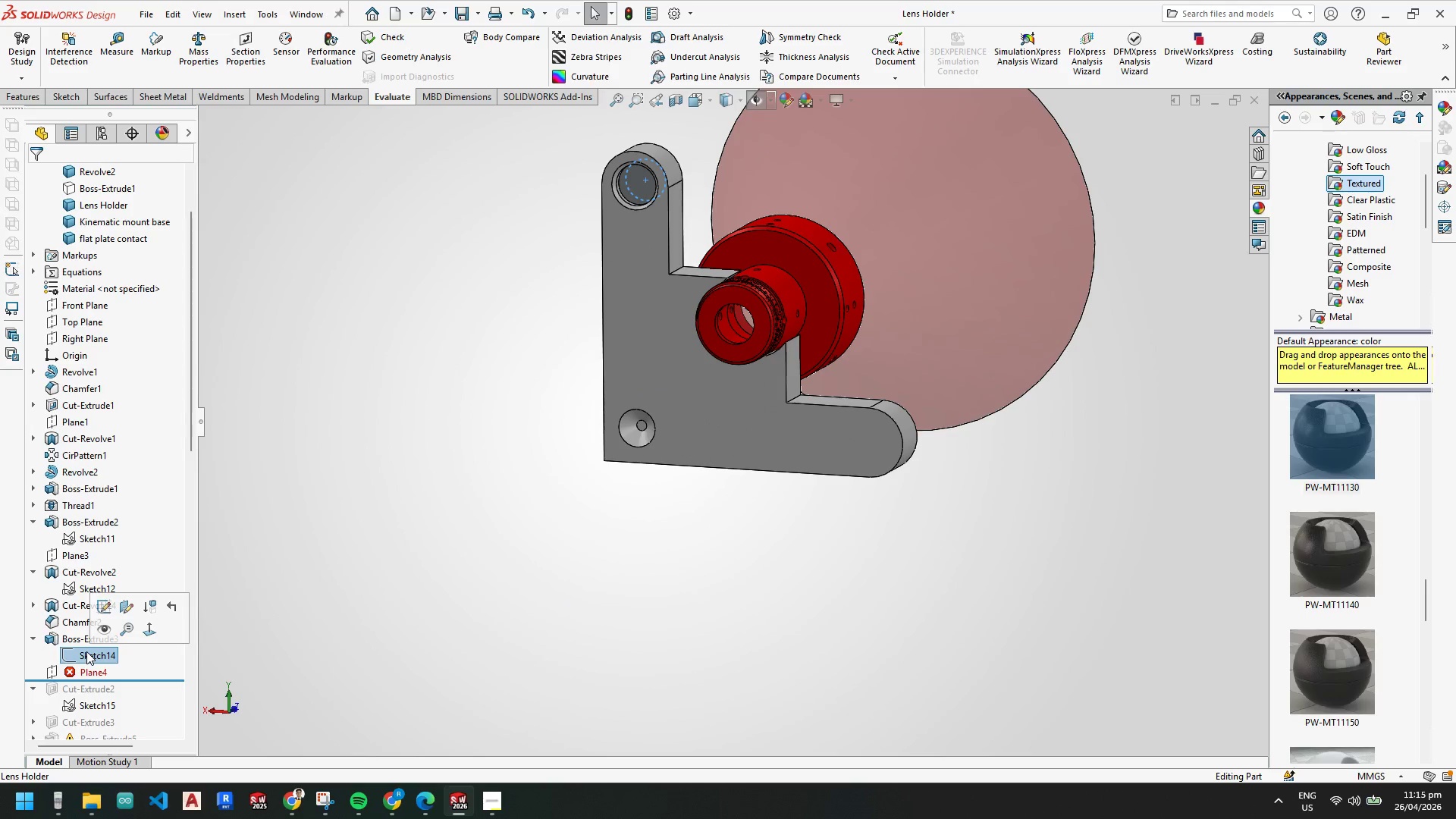 
scroll: coordinate [411, 441], scroll_direction: down, amount: 1.0
 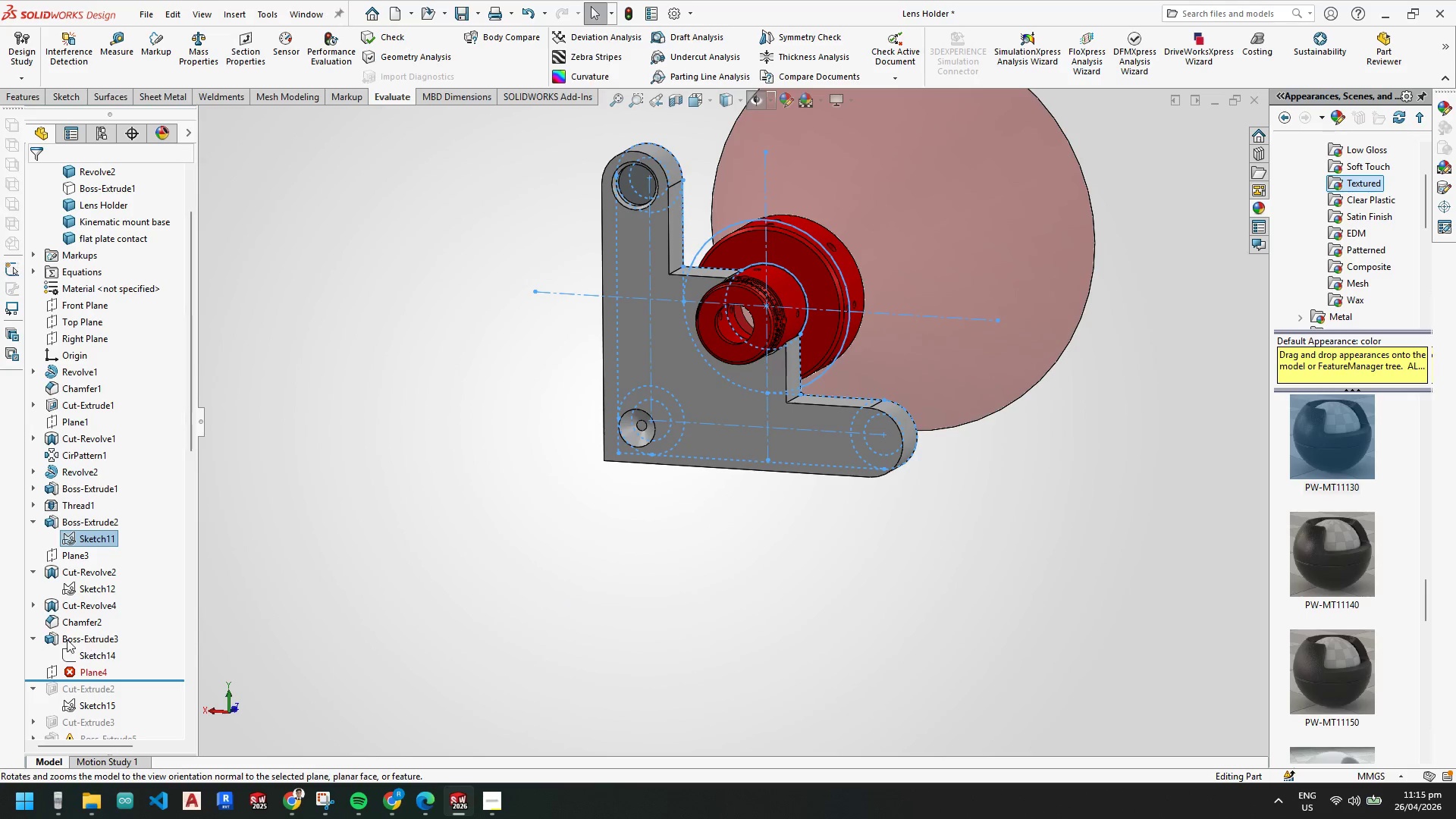 
left_click([86, 651])
 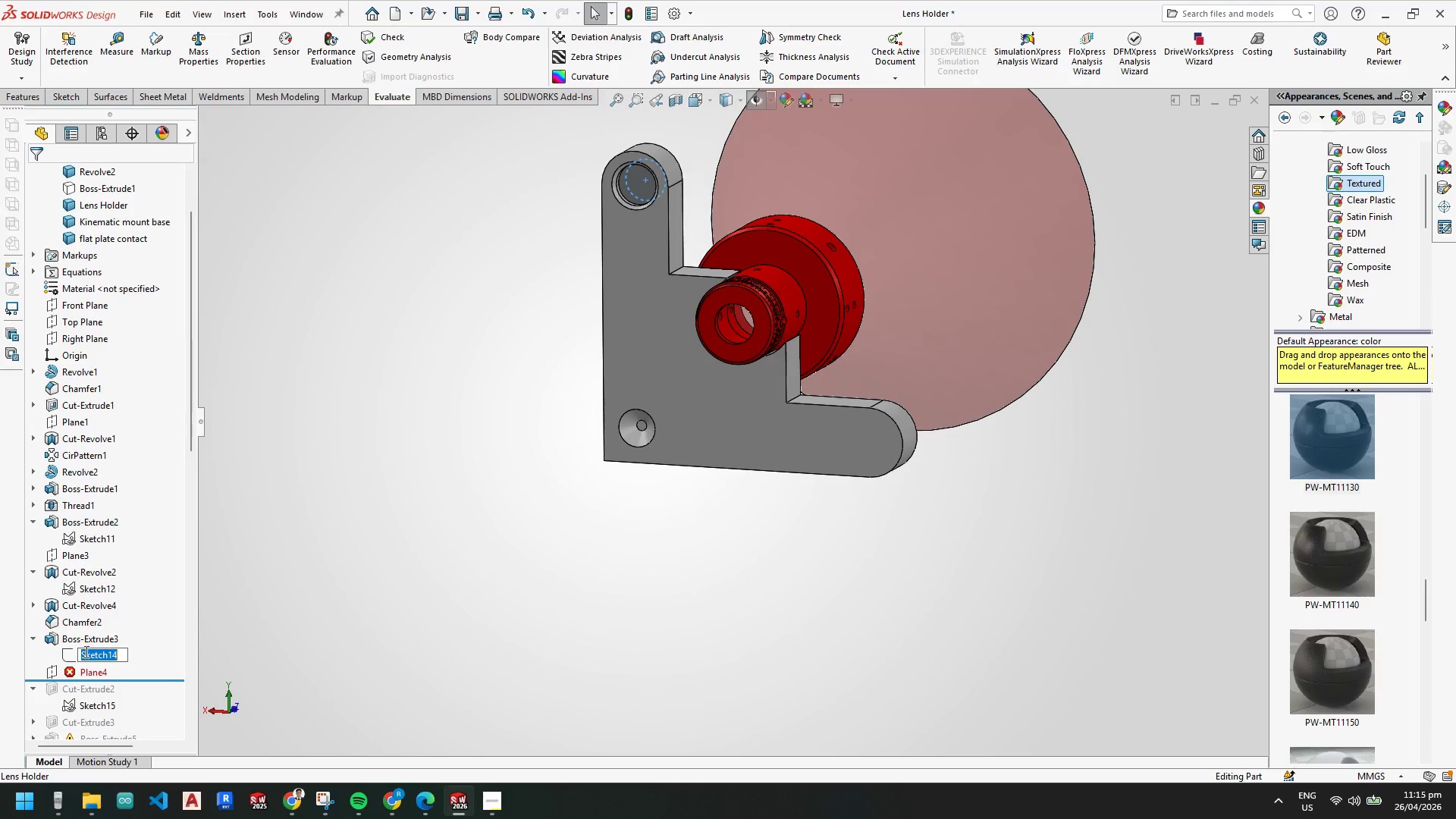 
left_click_drag(start_coordinate=[318, 678], to_coordinate=[305, 676])
 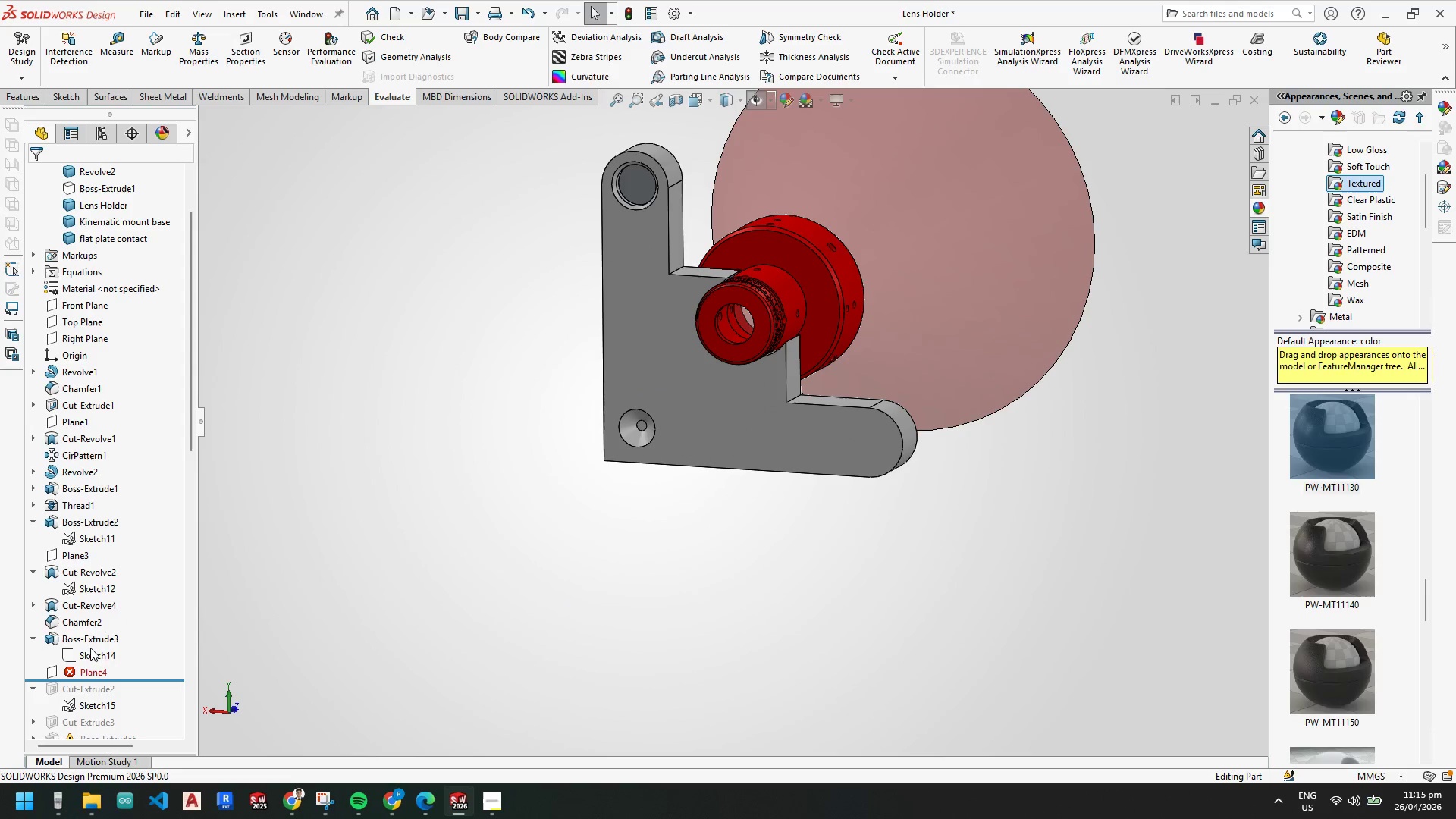 
left_click([93, 651])
 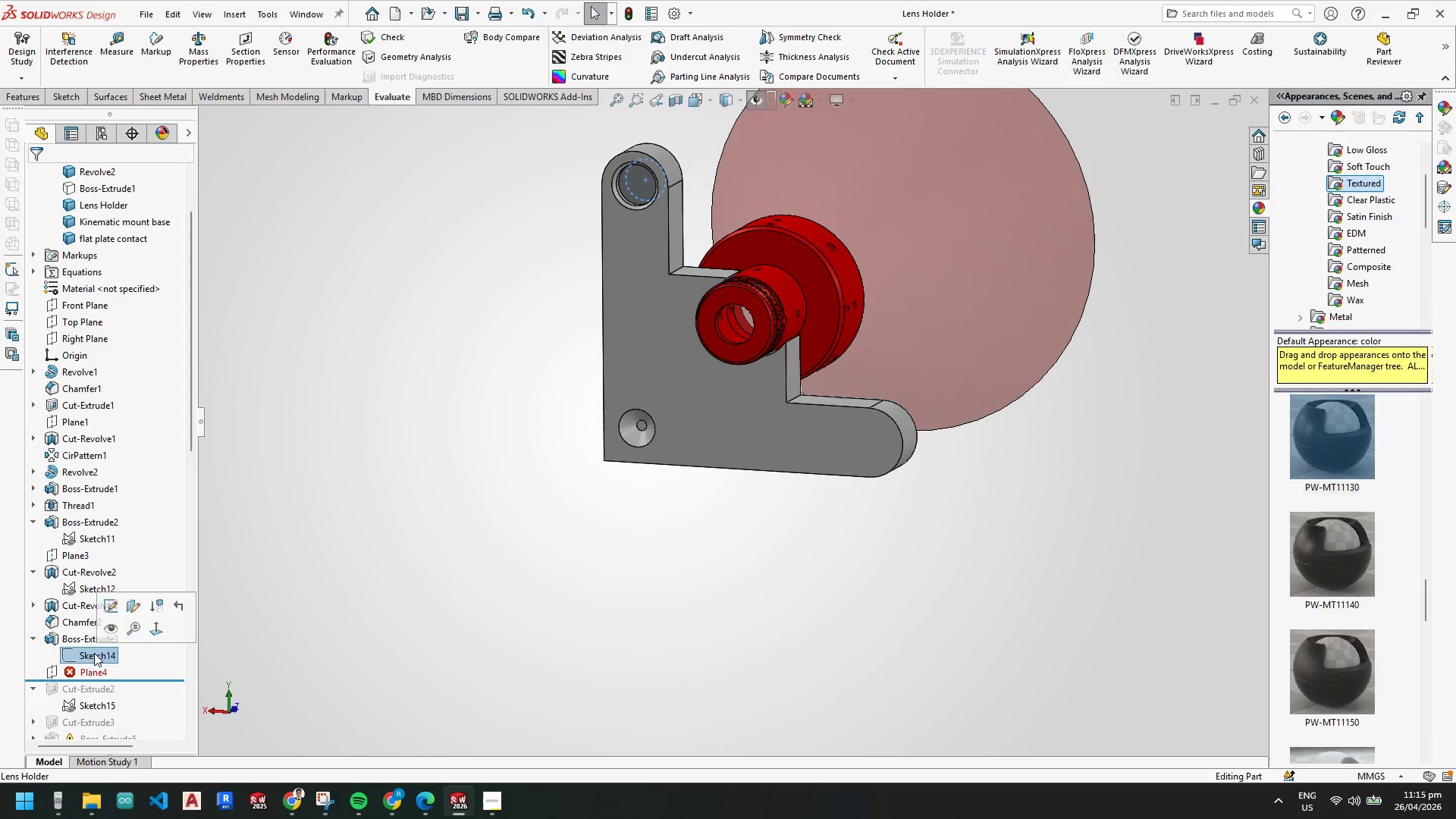 
left_click([94, 669])
 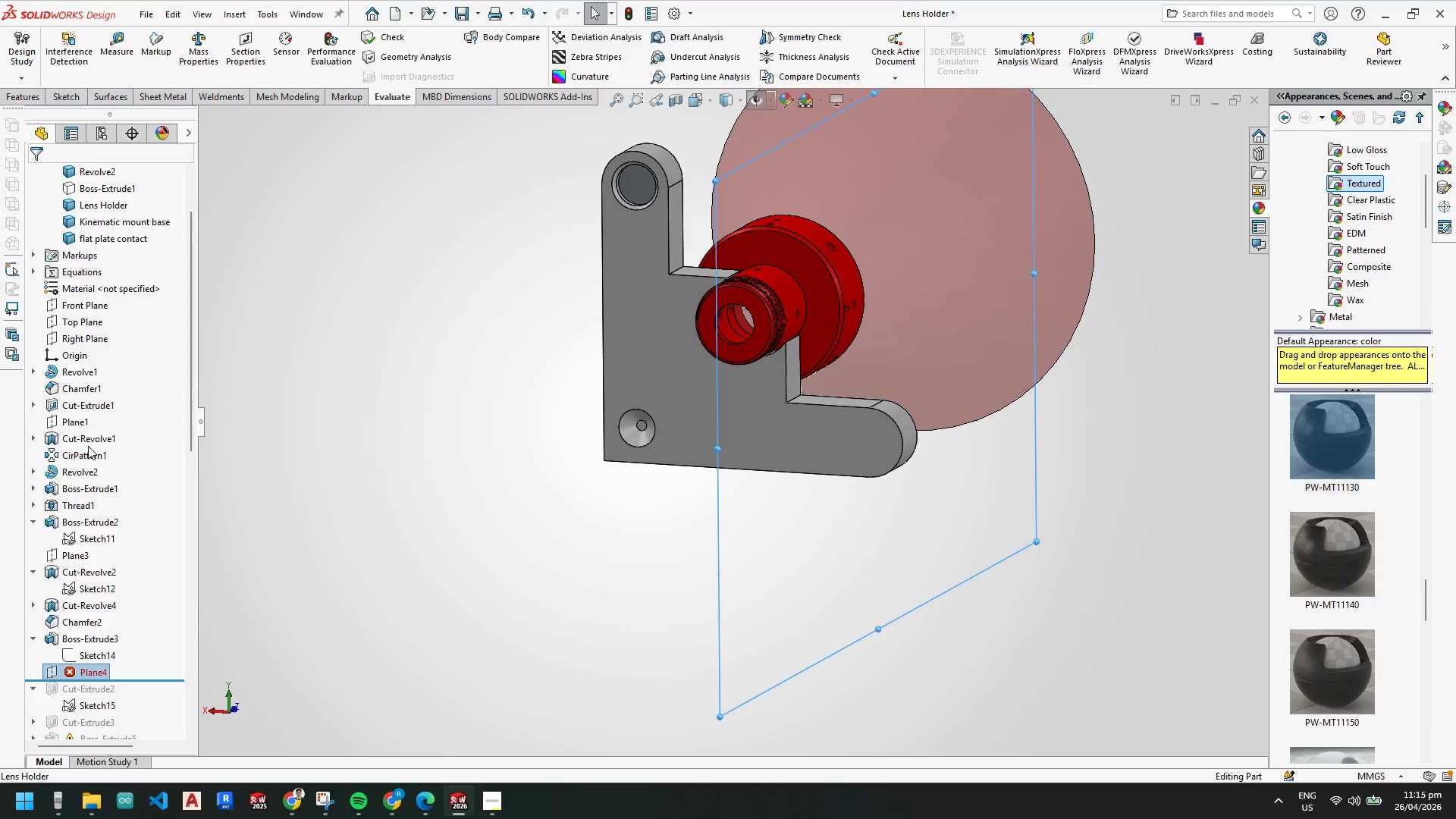 
left_click([75, 419])
 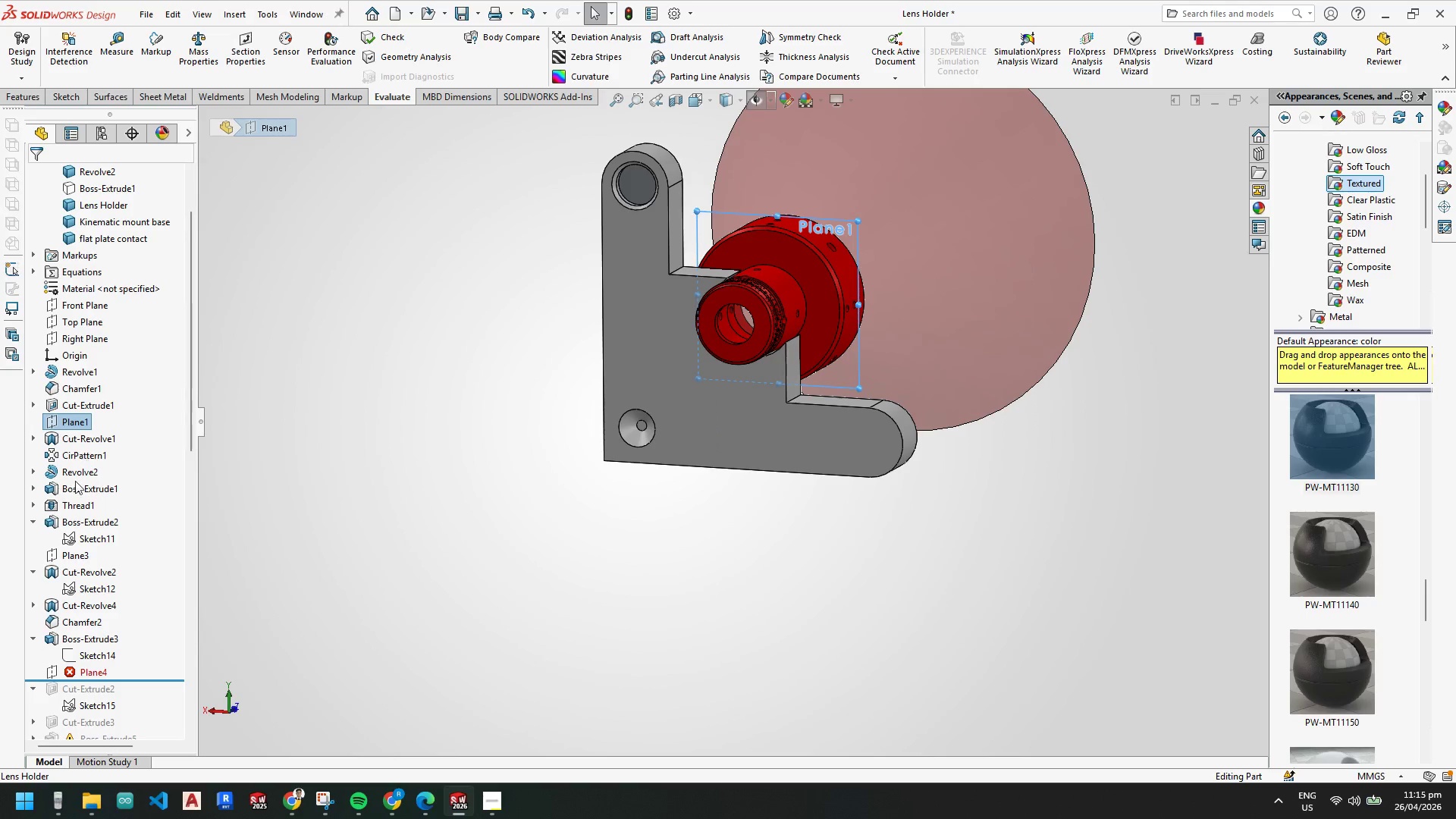 
left_click([78, 537])
 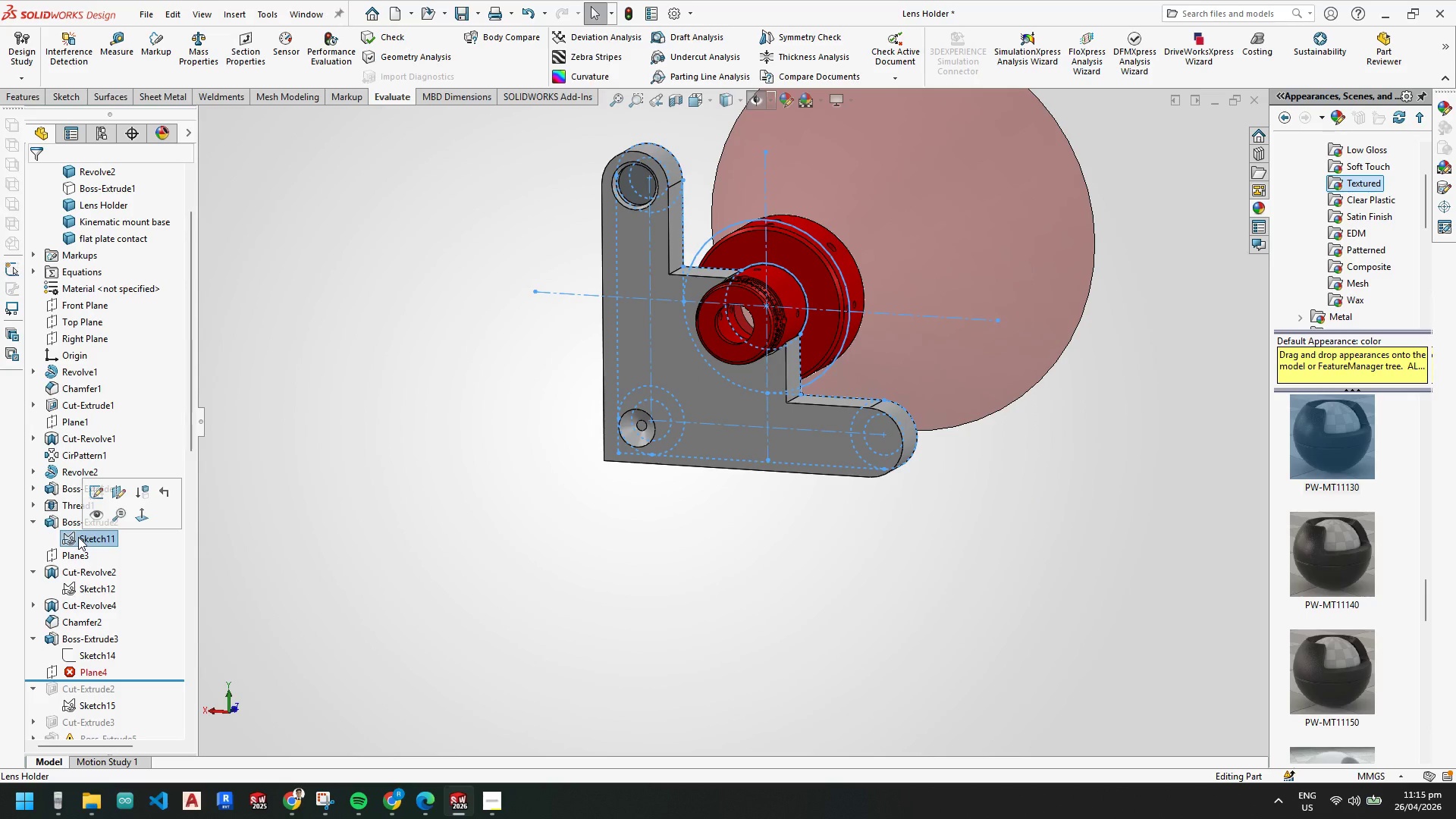 
left_click([90, 511])
 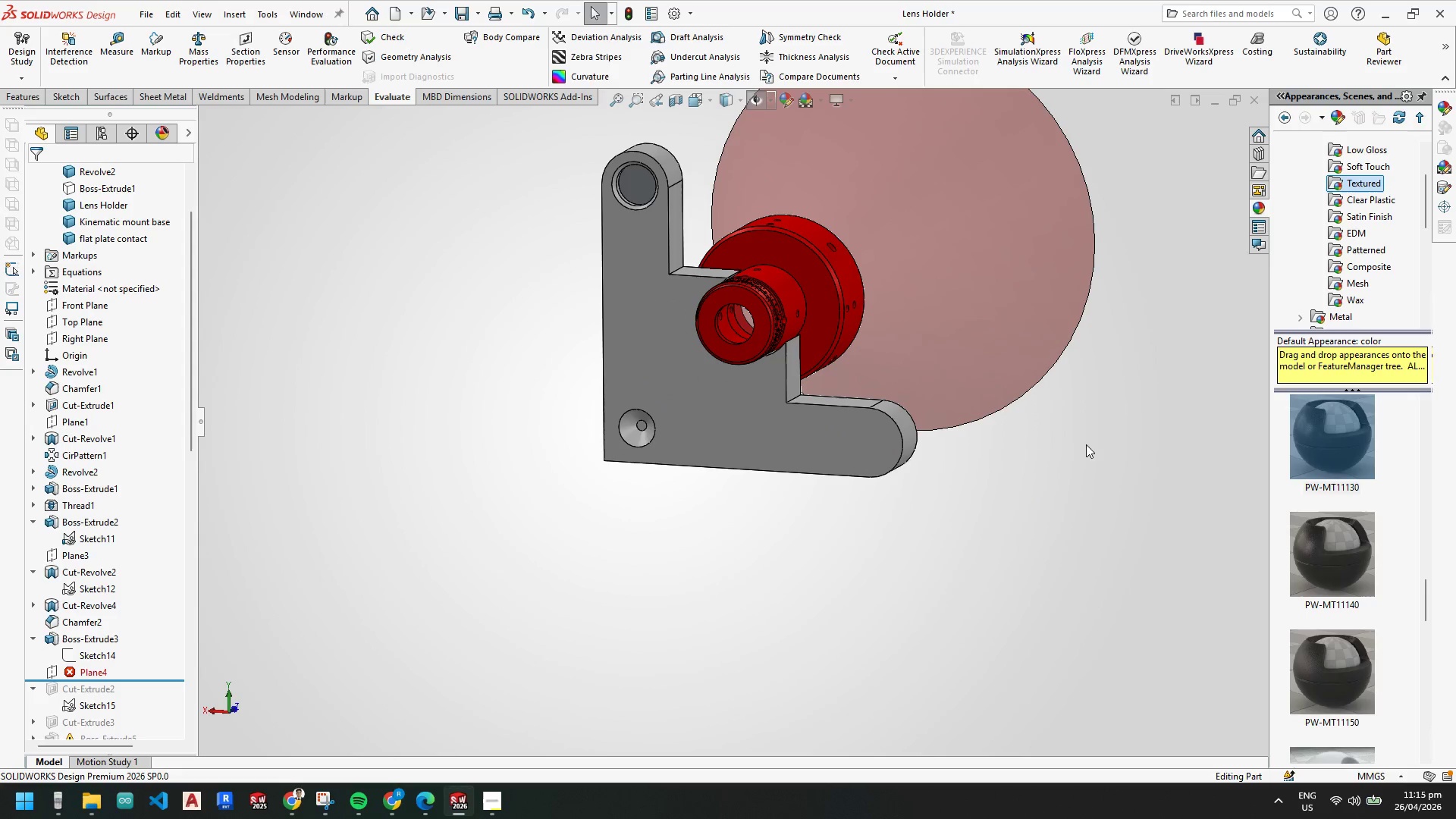 
scroll: coordinate [967, 417], scroll_direction: down, amount: 3.0
 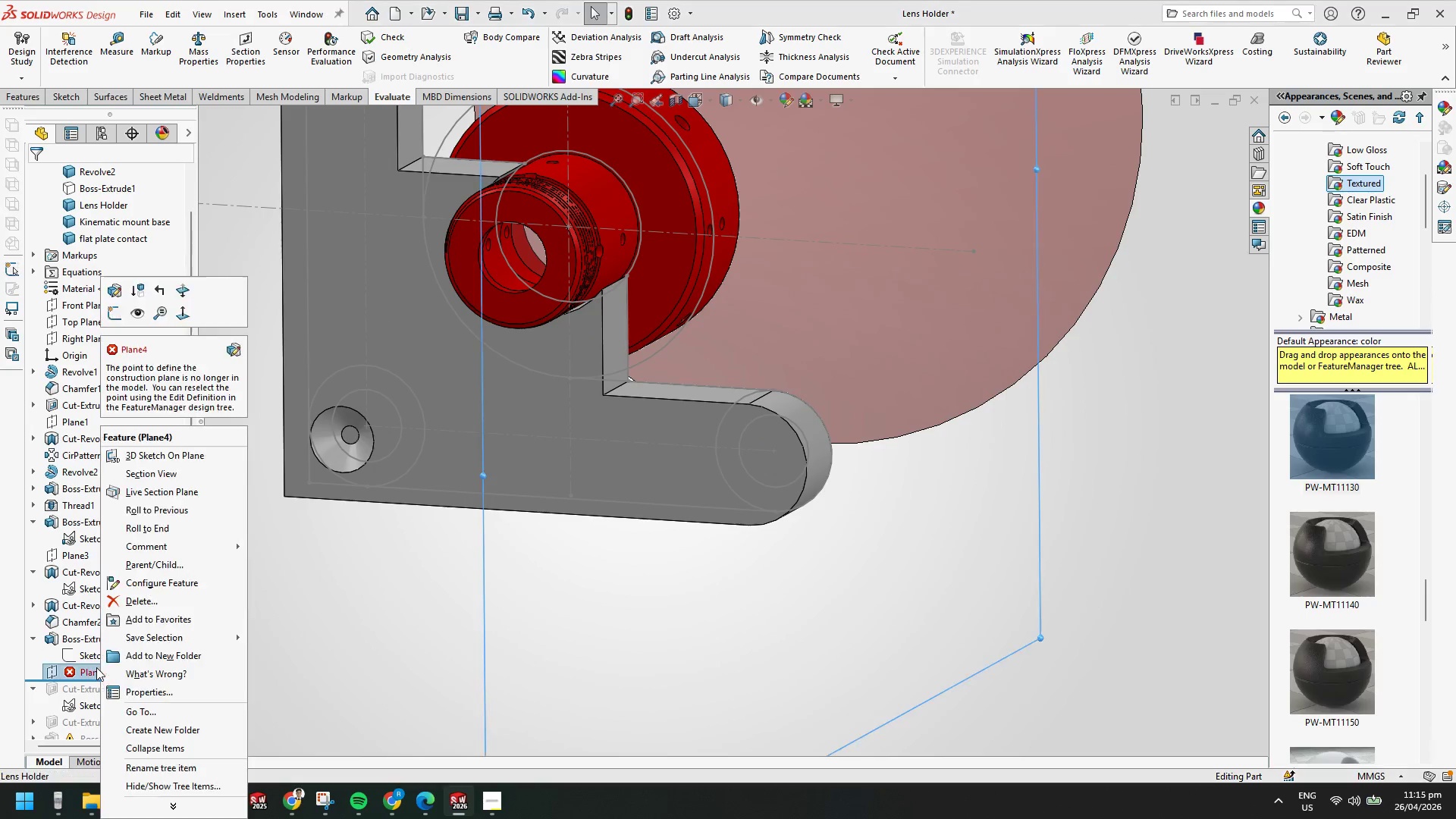 
left_click([112, 293])
 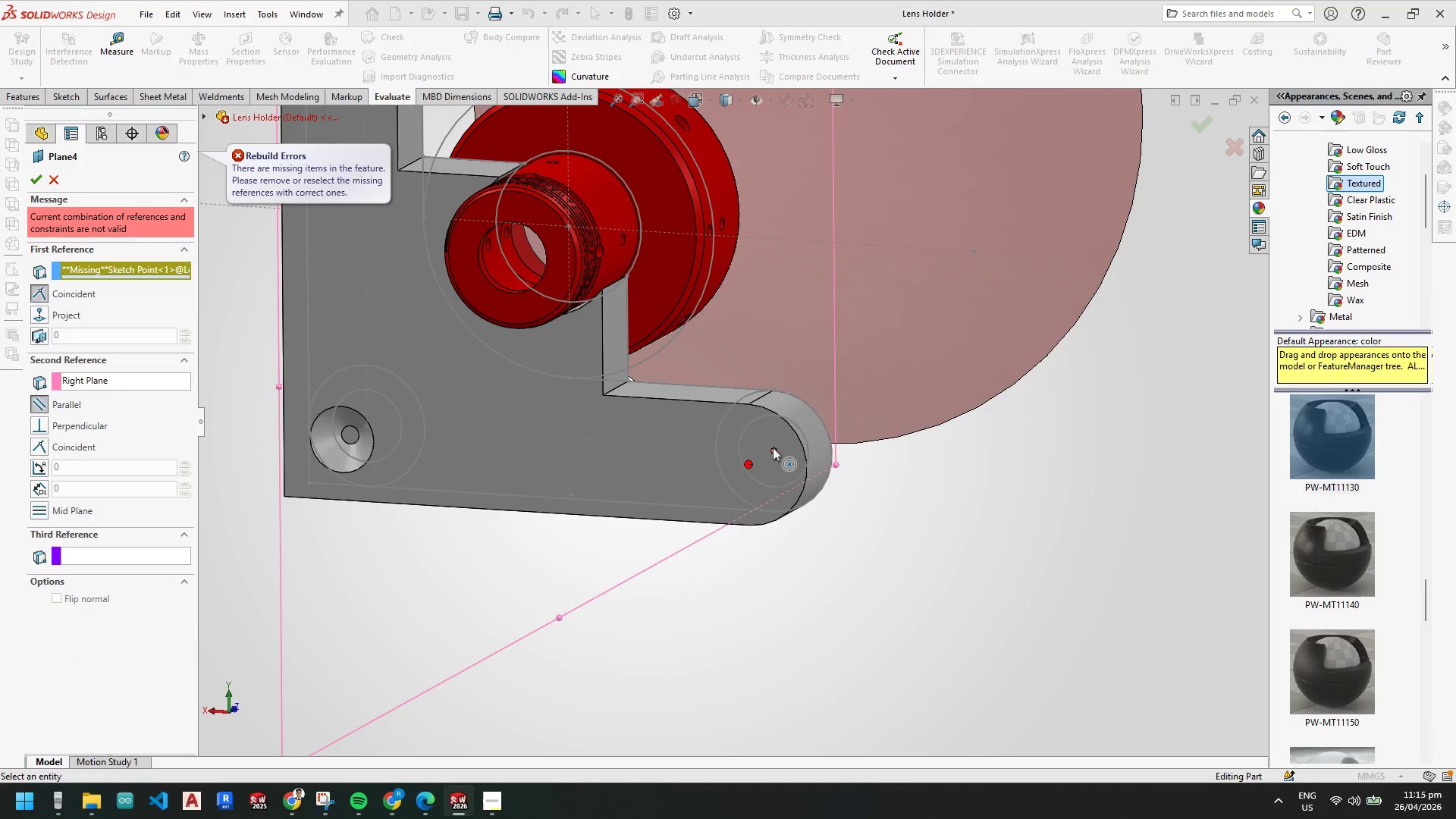 
left_click([773, 447])
 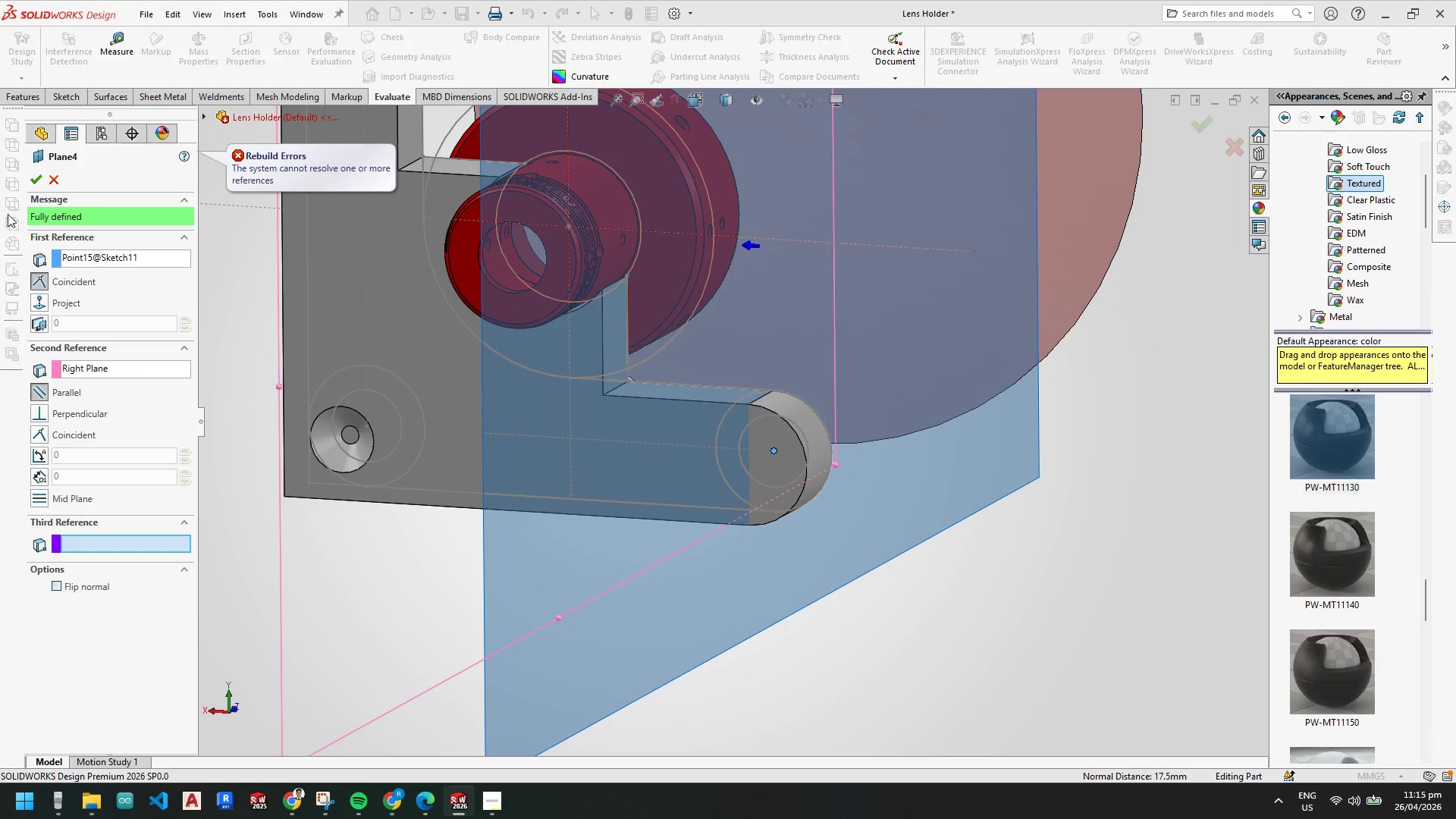 
left_click([37, 180])
 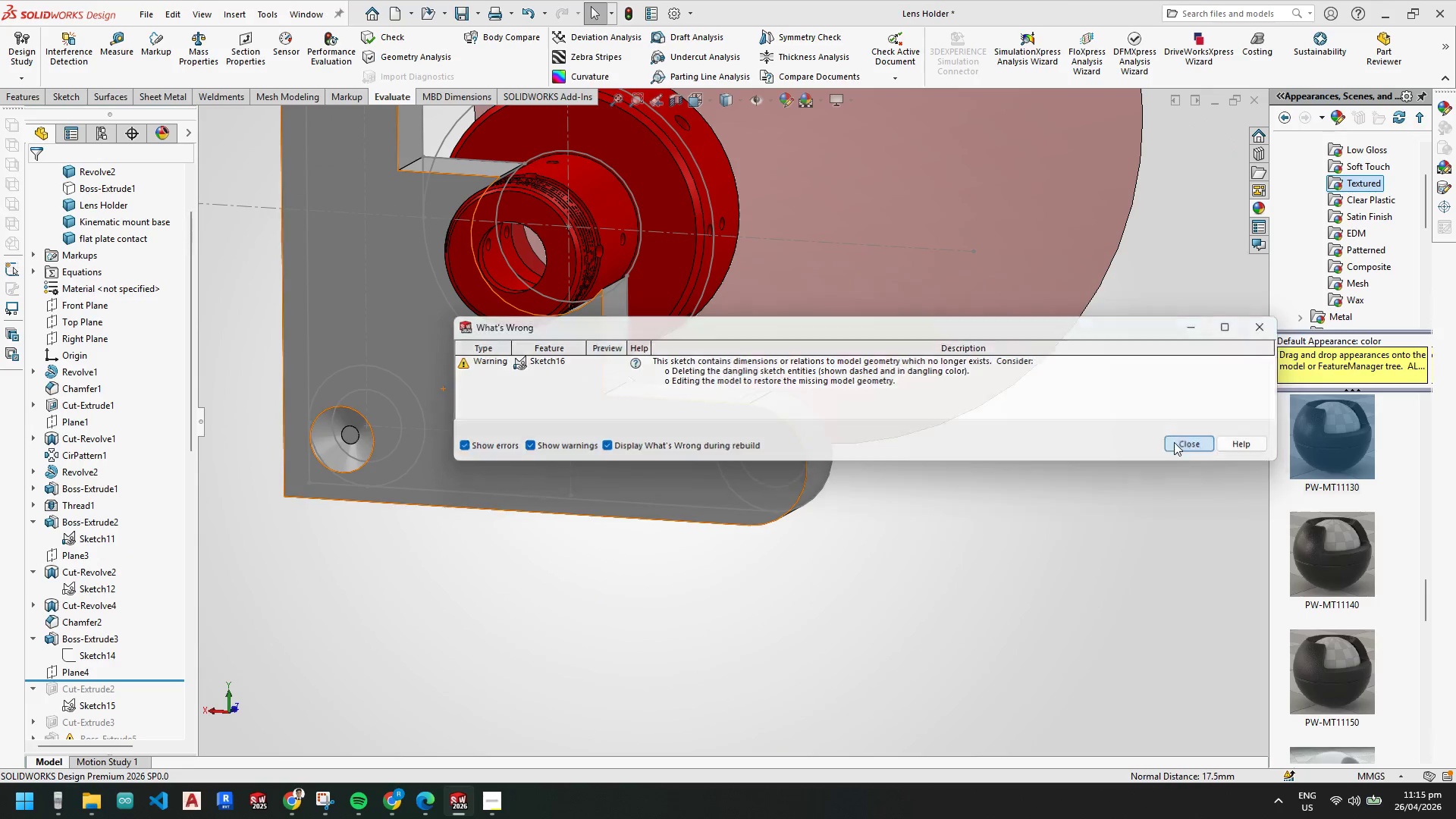 
scroll: coordinate [141, 566], scroll_direction: down, amount: 4.0
 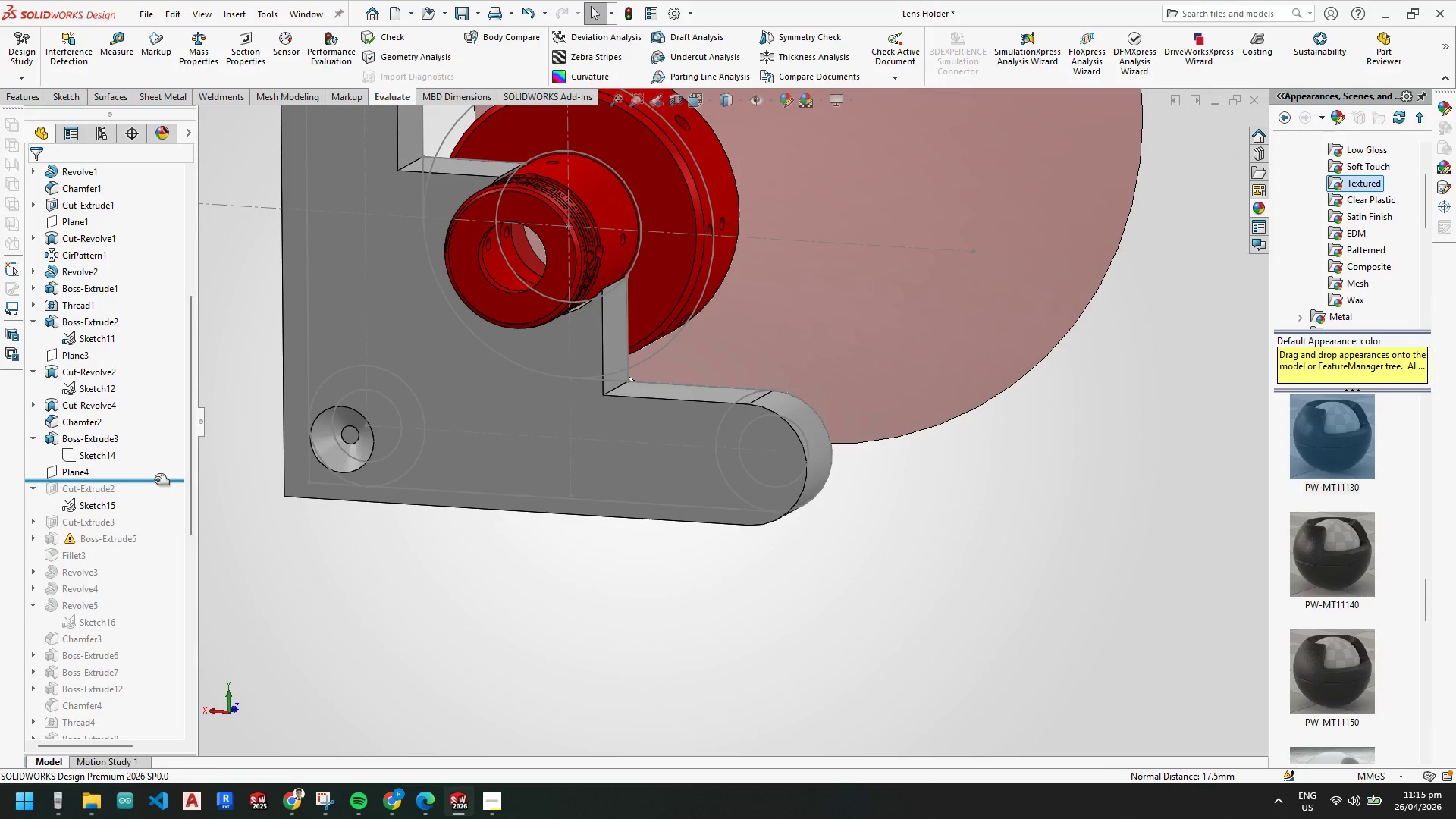 
left_click_drag(start_coordinate=[151, 479], to_coordinate=[145, 556])
 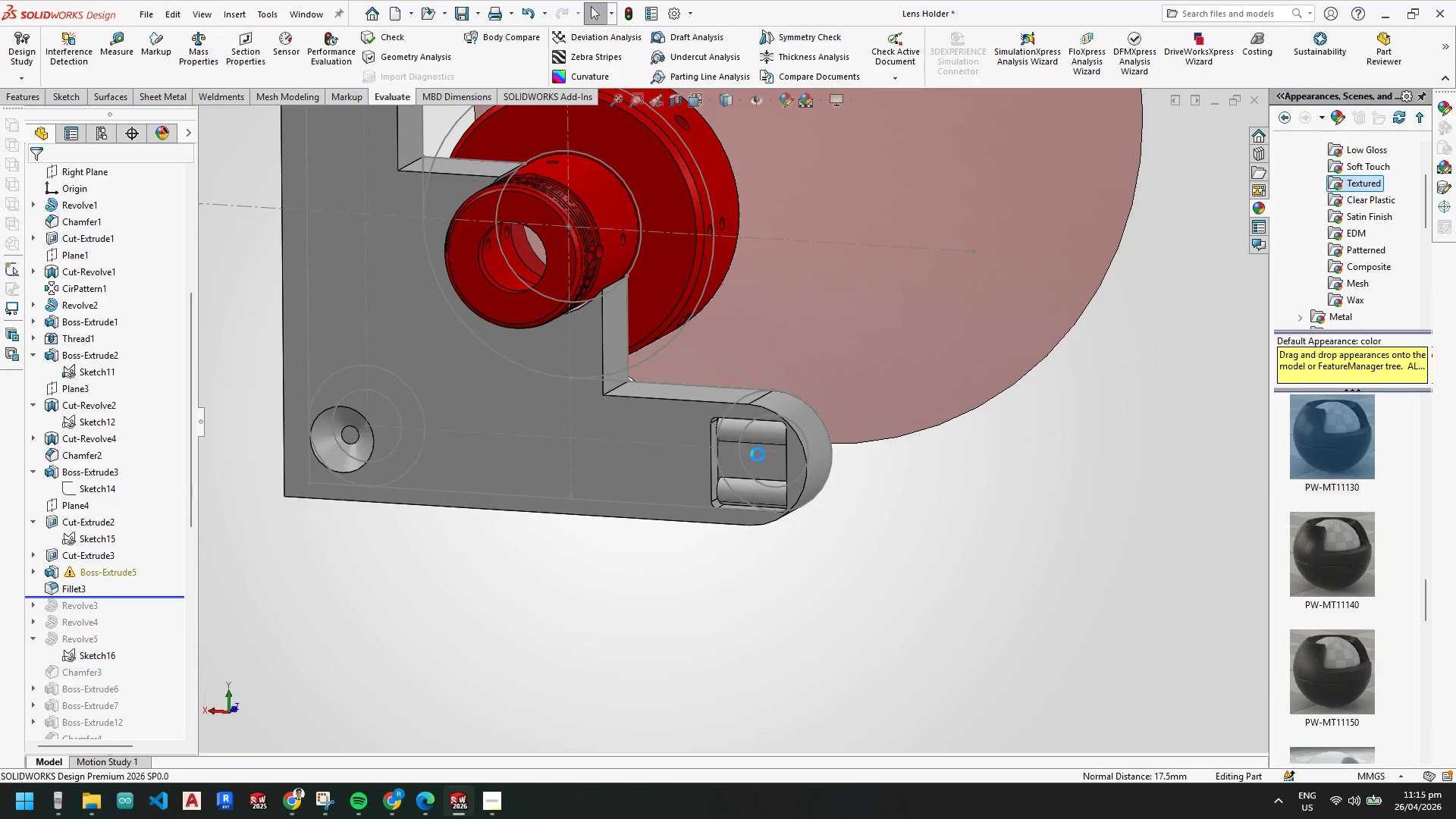 
scroll: coordinate [768, 449], scroll_direction: down, amount: 4.0
 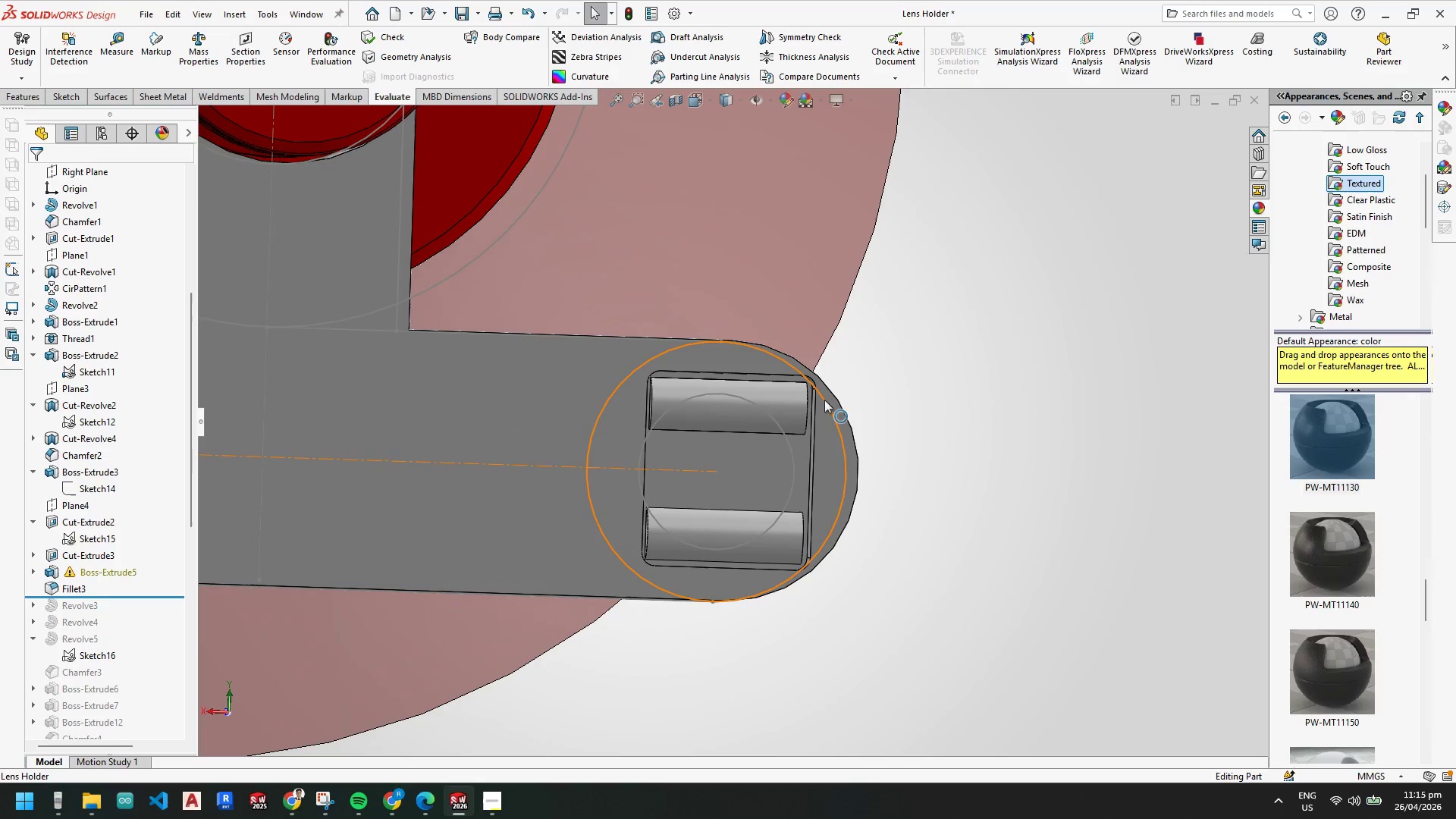 
left_click([784, 384])
 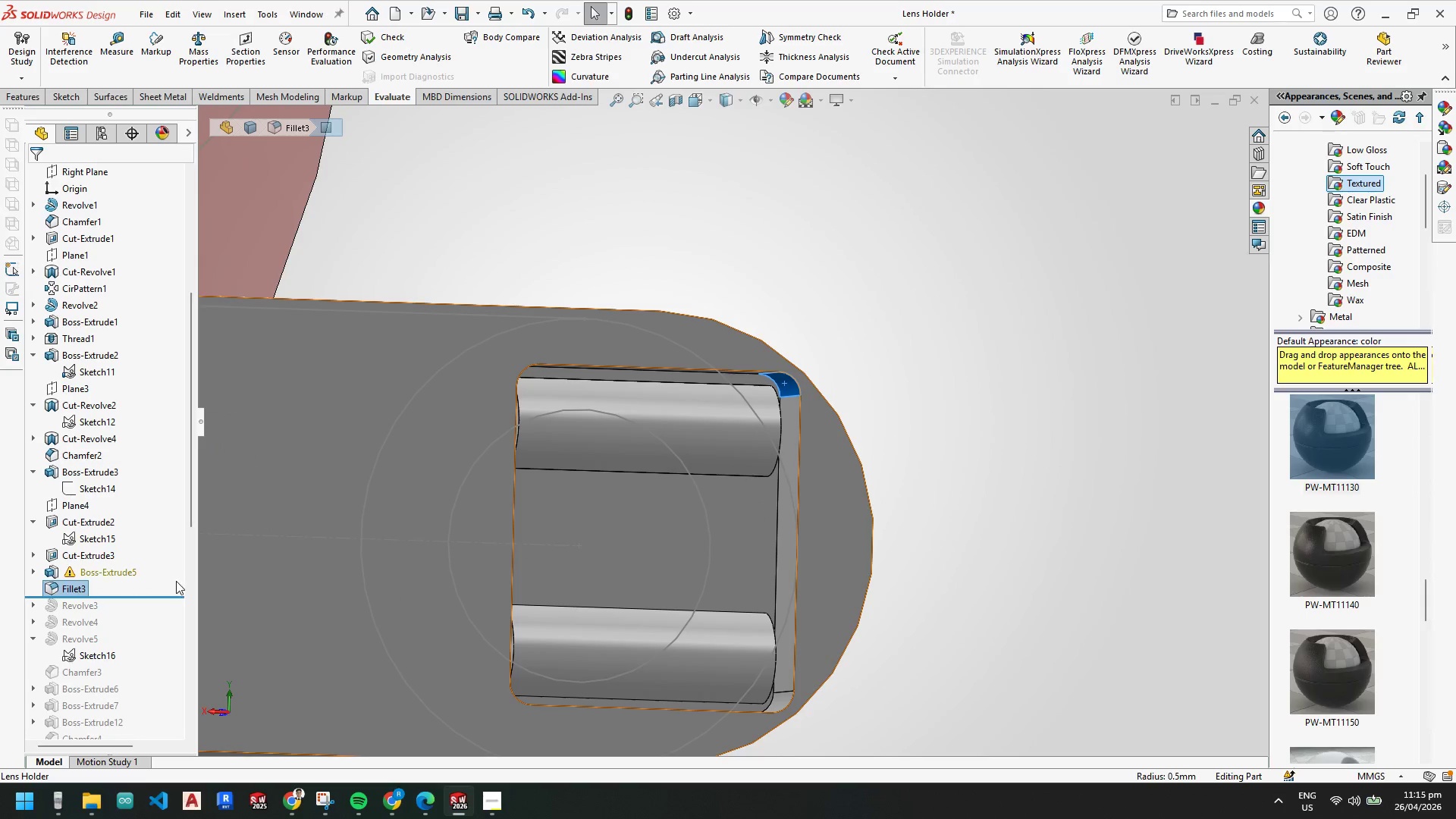 
scroll: coordinate [816, 388], scroll_direction: down, amount: 3.0
 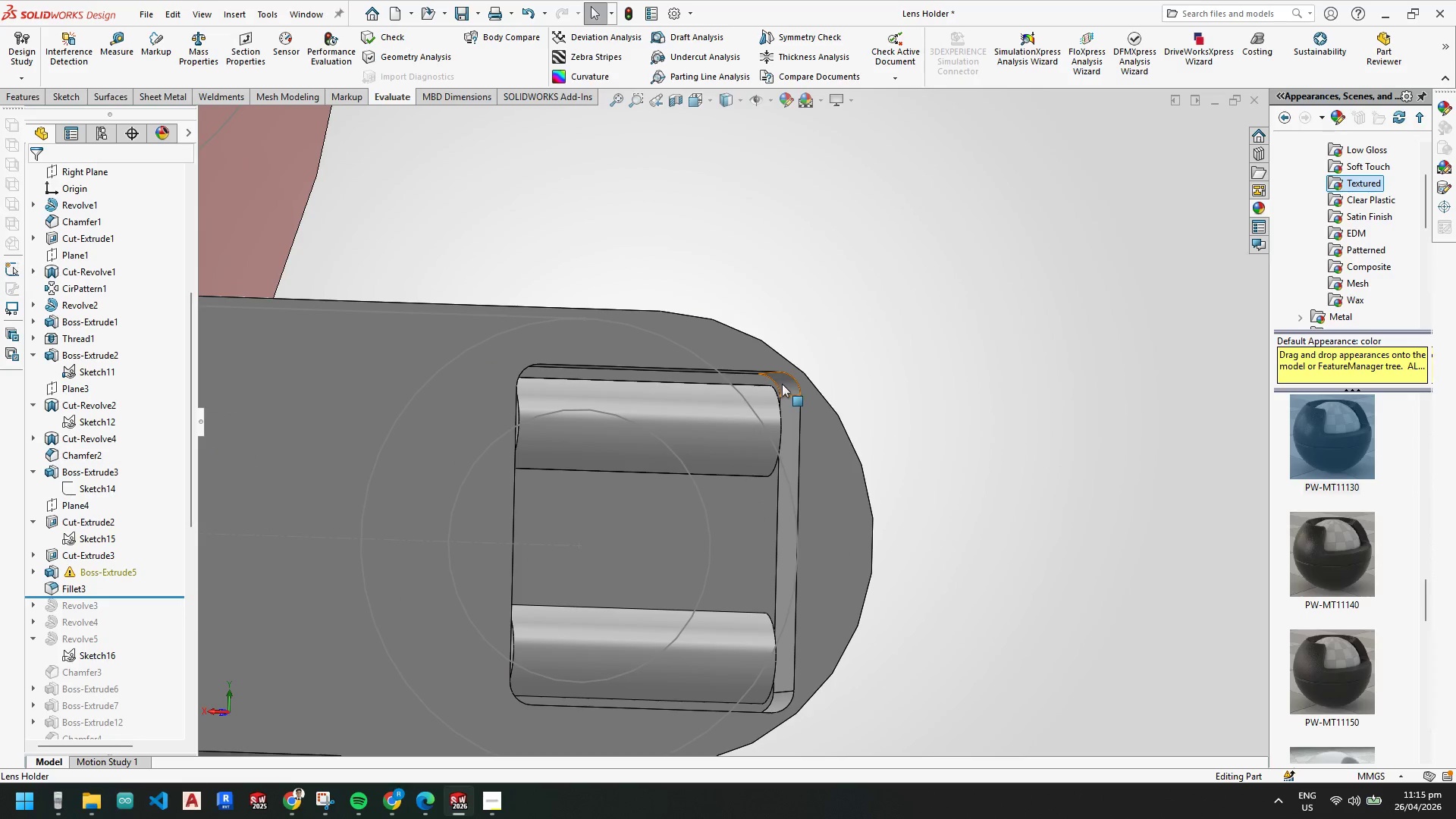 
left_click([118, 574])
 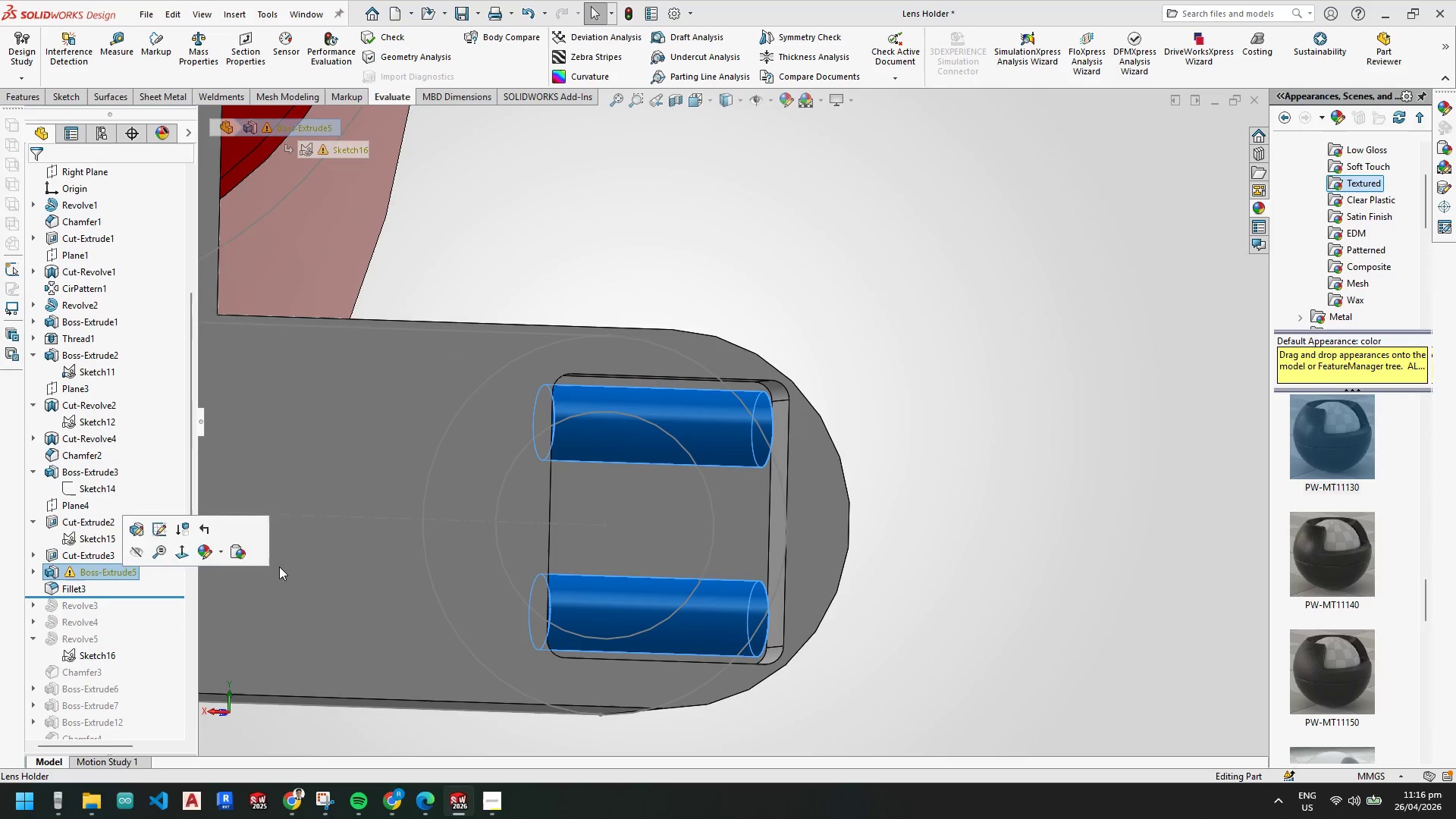 
scroll: coordinate [737, 435], scroll_direction: up, amount: 3.0
 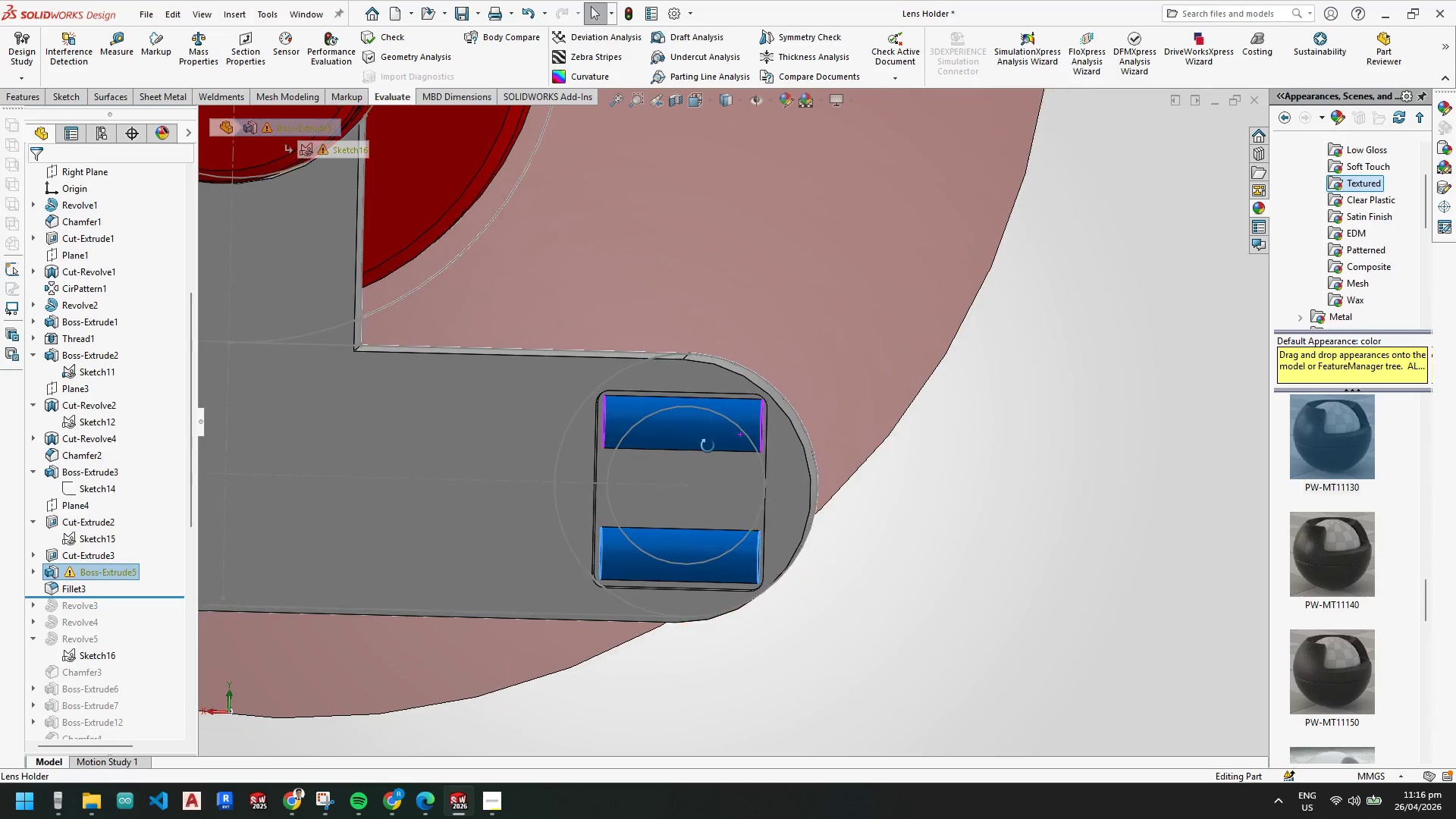 
scroll: coordinate [680, 422], scroll_direction: down, amount: 3.0
 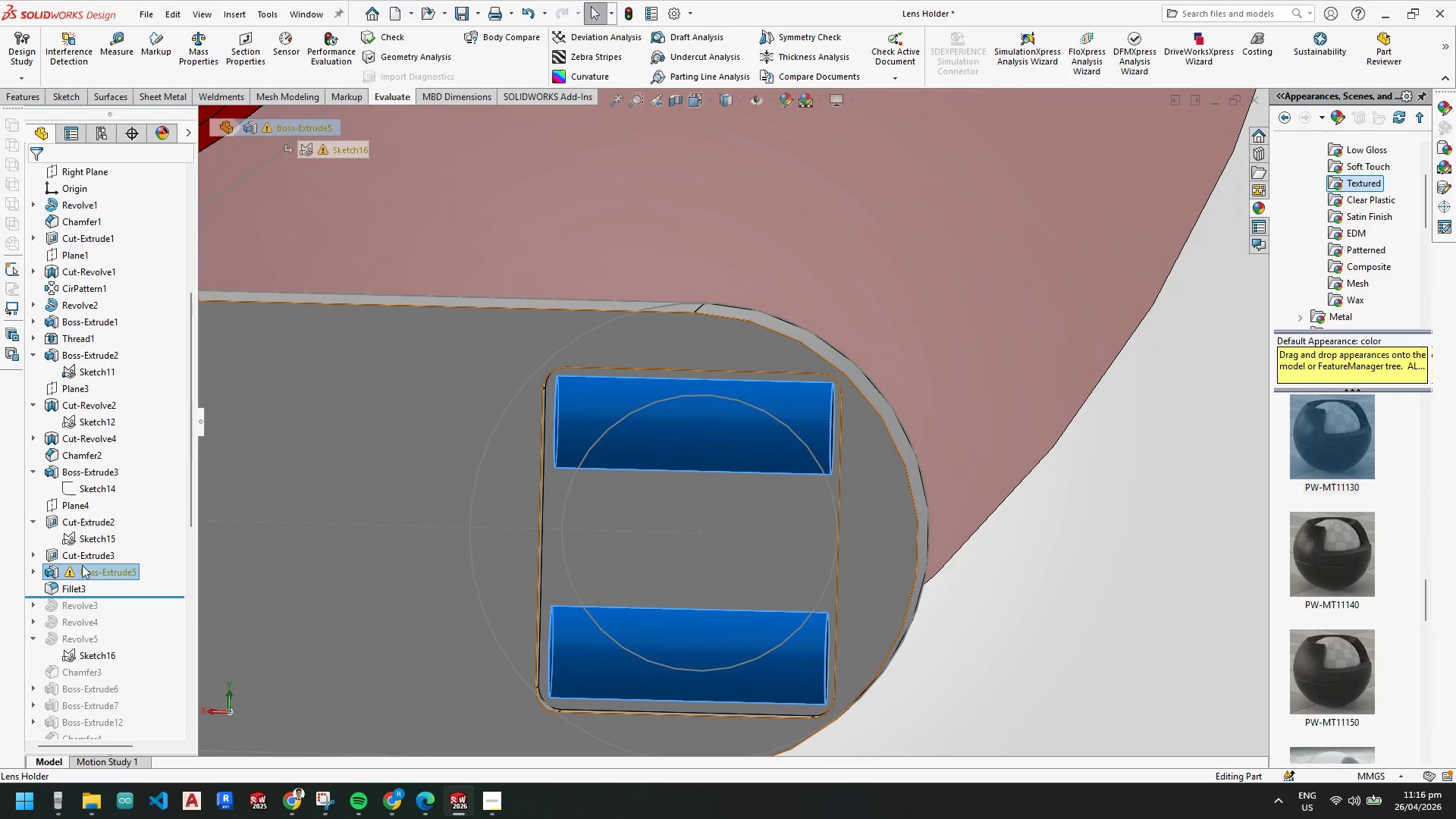 
left_click([99, 387])
 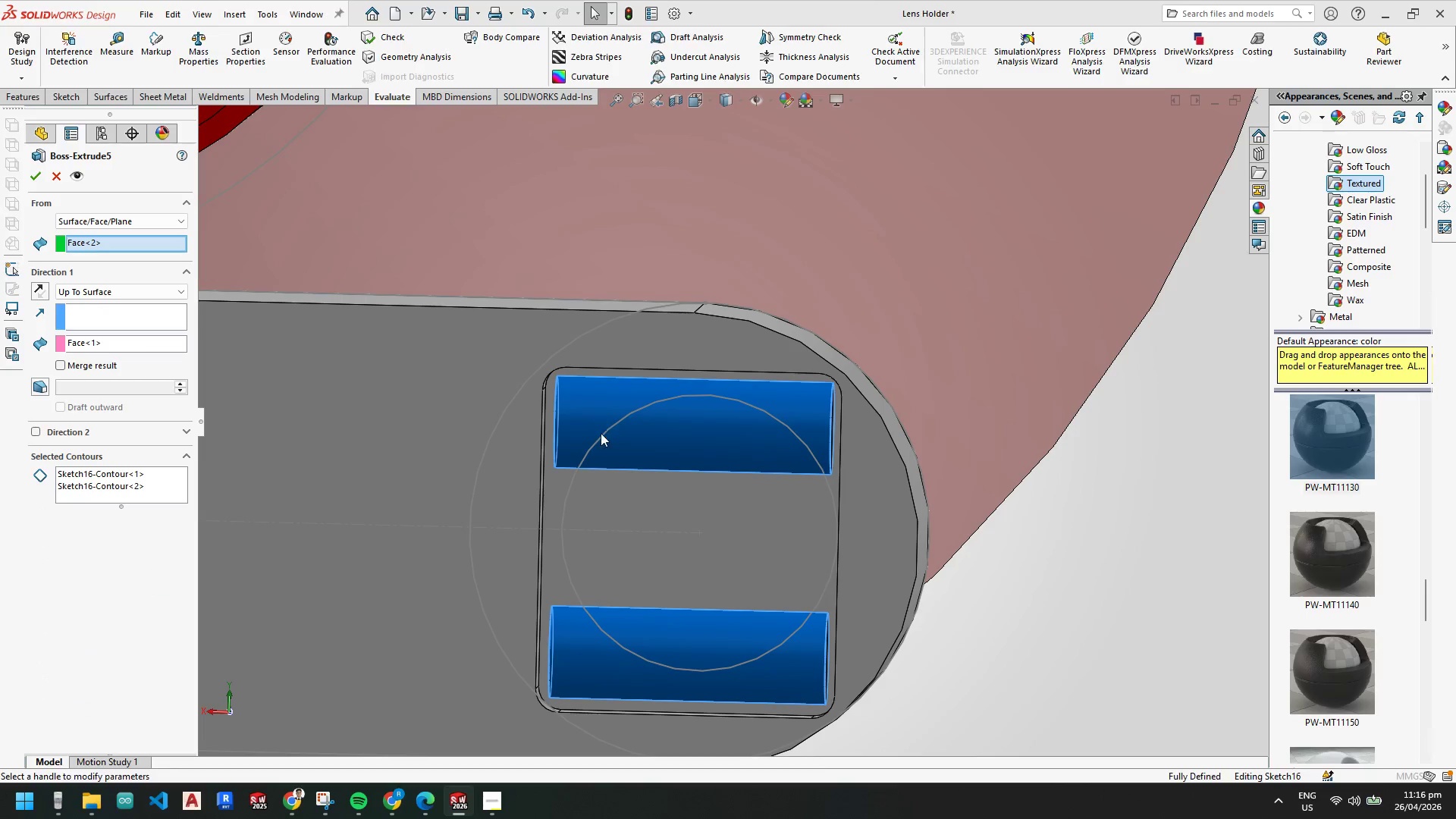 
scroll: coordinate [599, 434], scroll_direction: down, amount: 1.0
 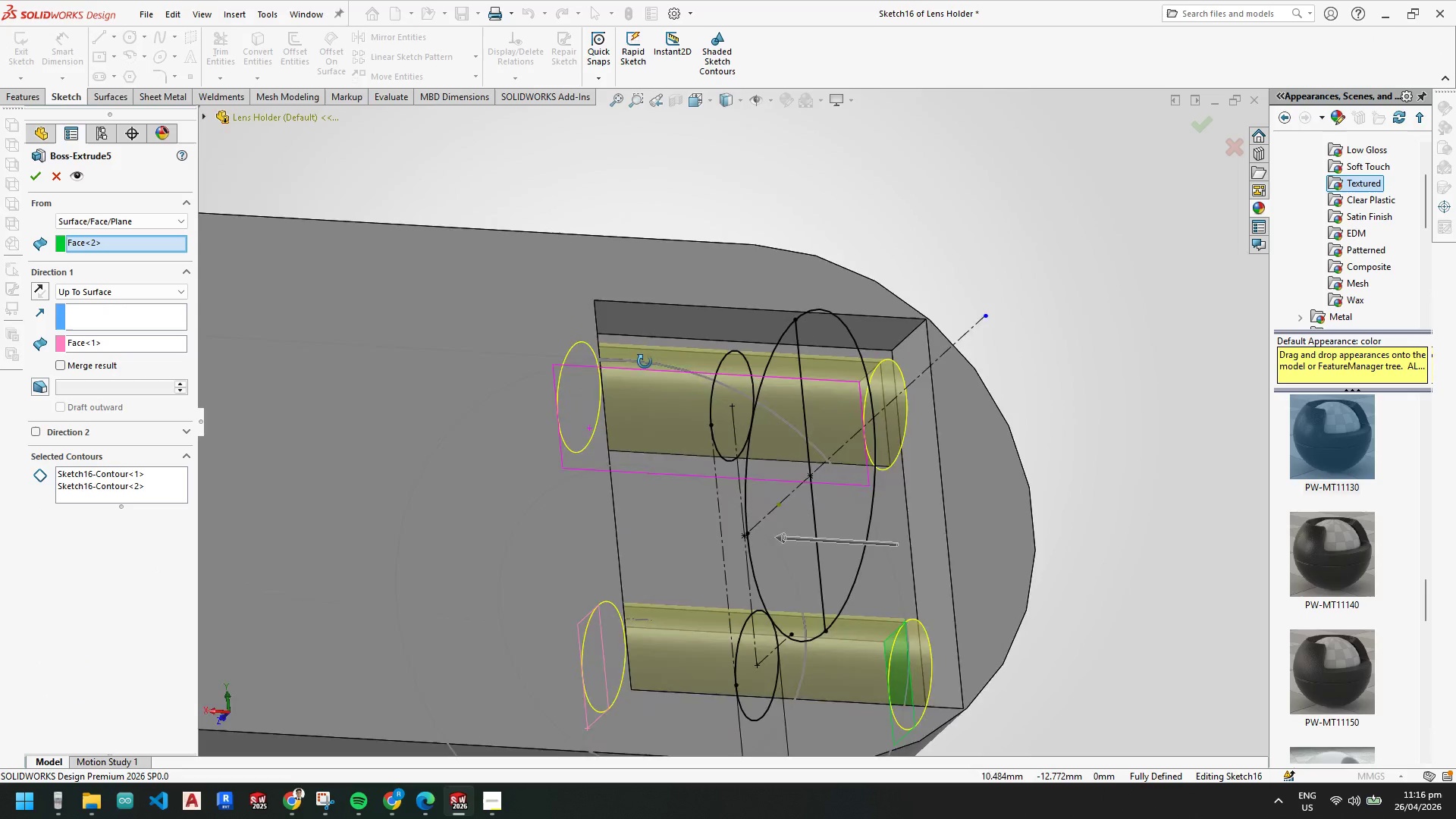 
left_click([58, 180])
 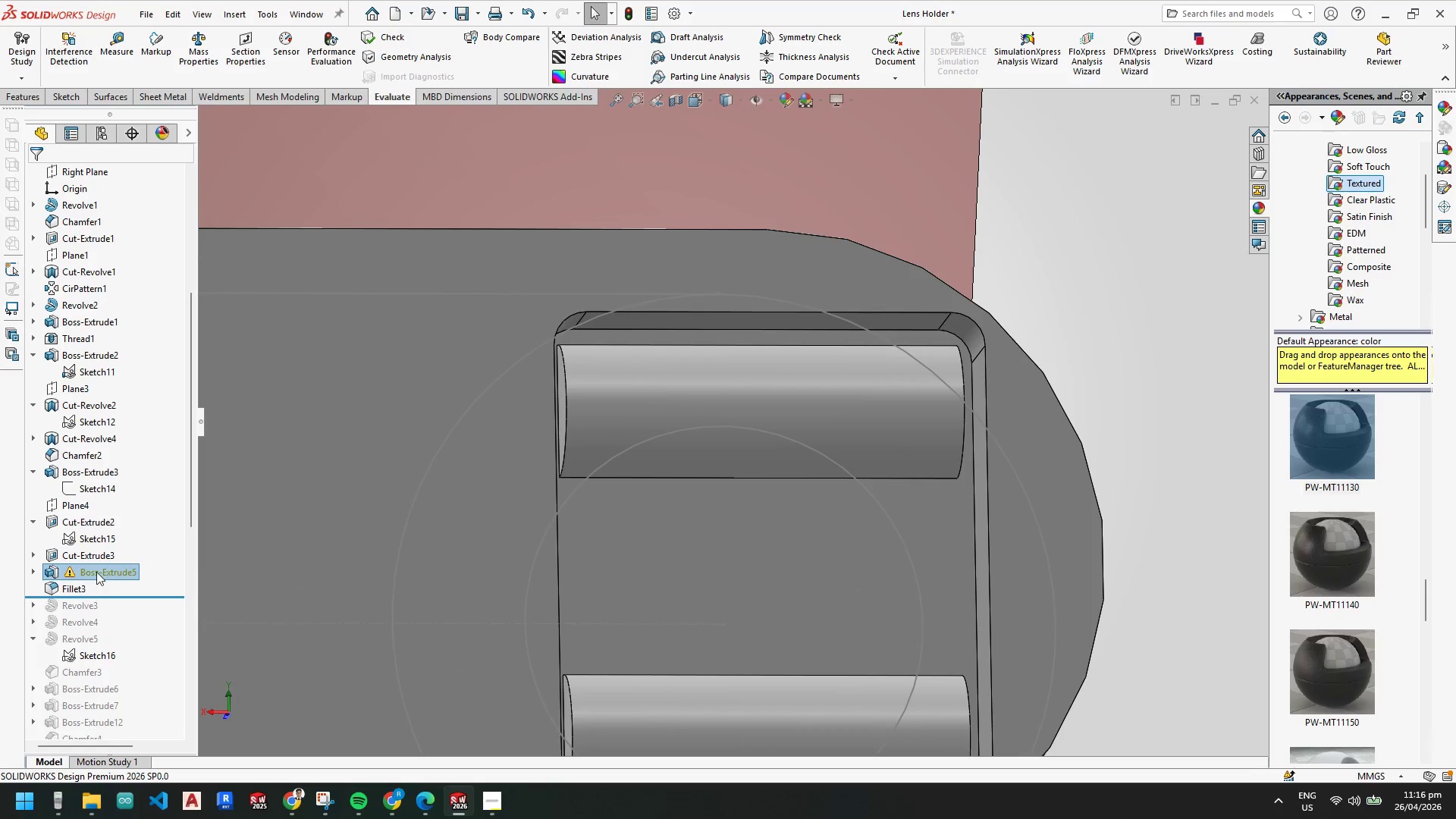 
scroll: coordinate [615, 400], scroll_direction: down, amount: 1.0
 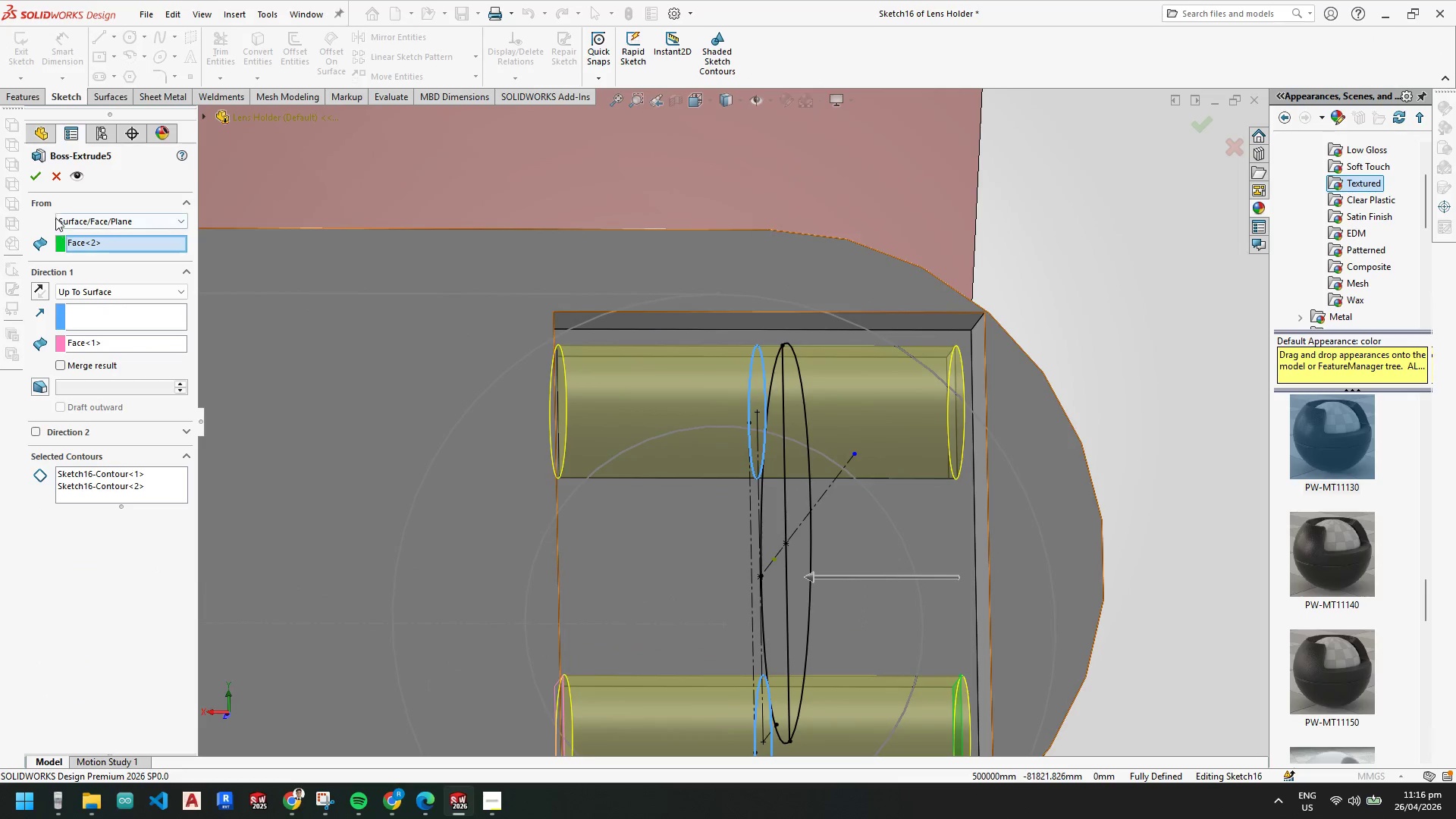 
left_click([91, 556])
 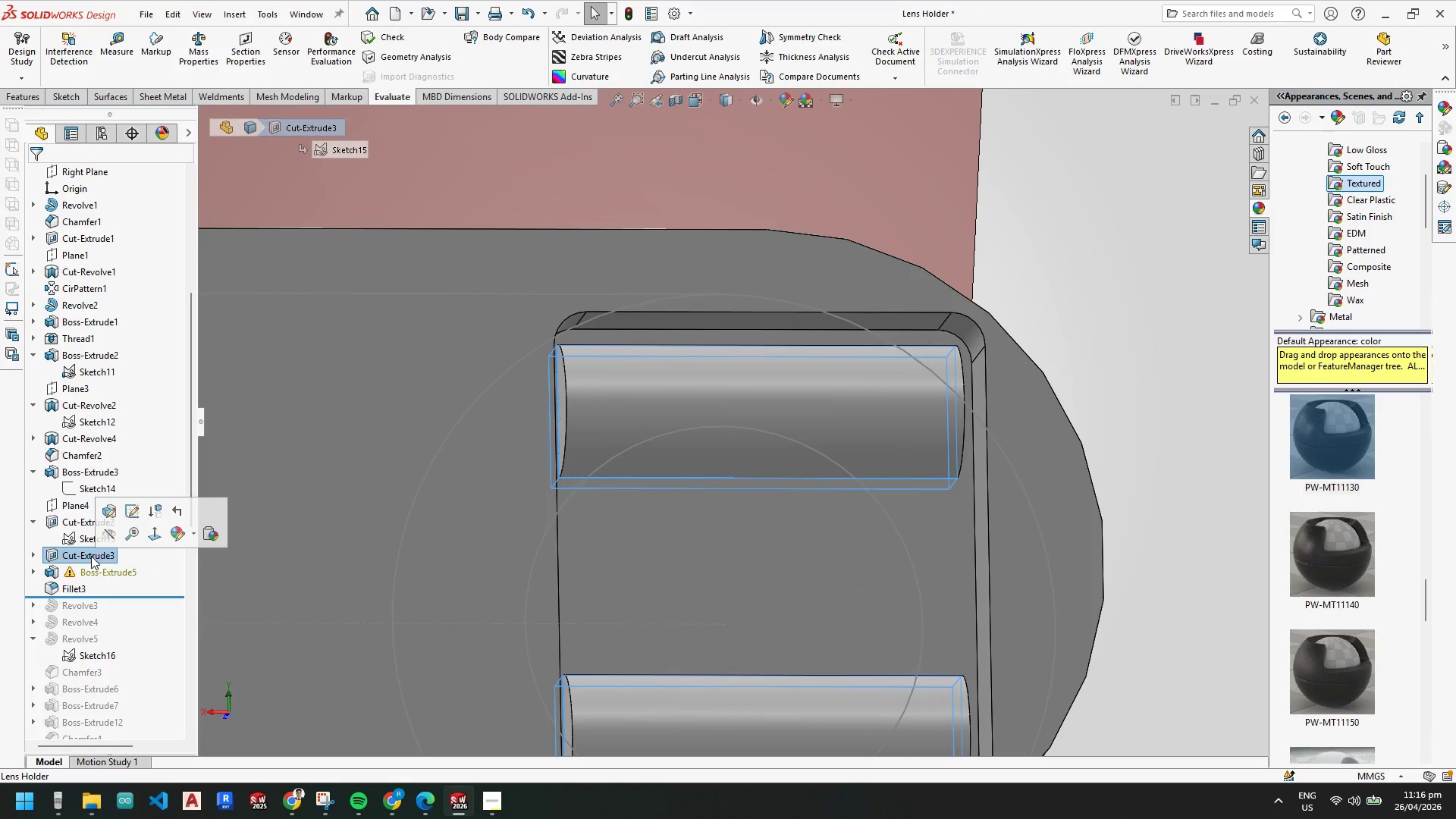 
right_click([91, 556])
 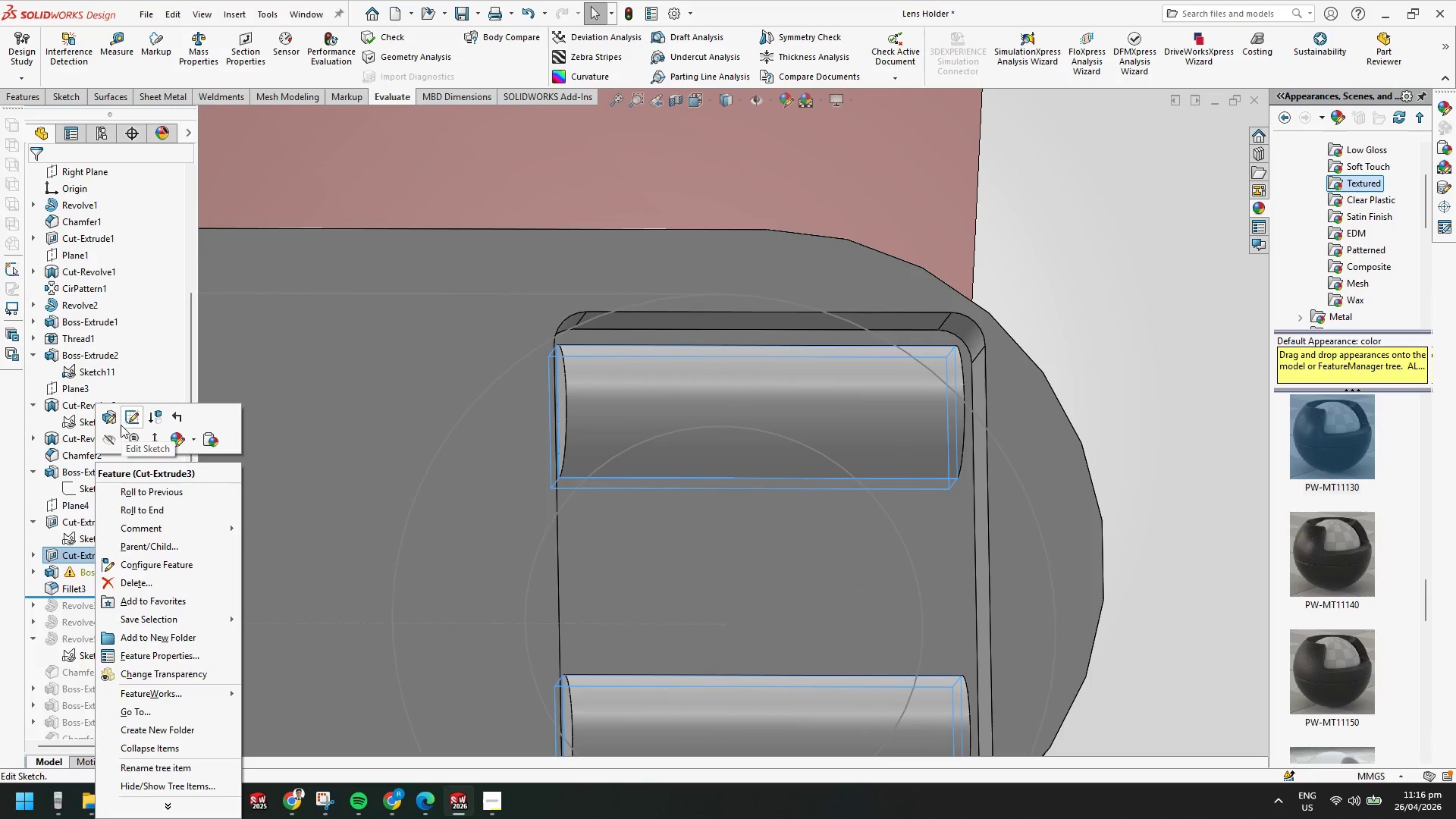 
left_click([106, 418])
 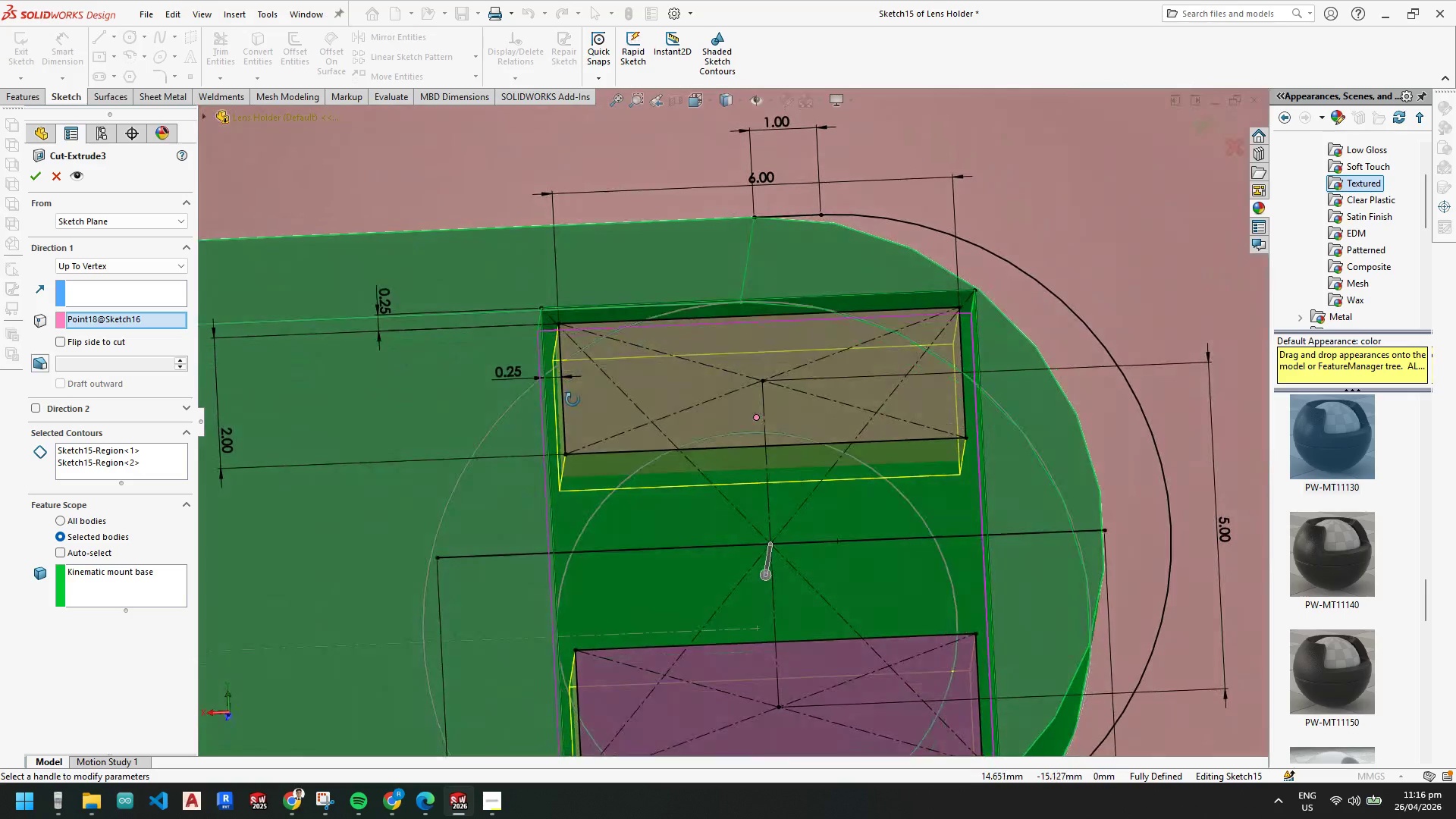 
wait(6.69)
 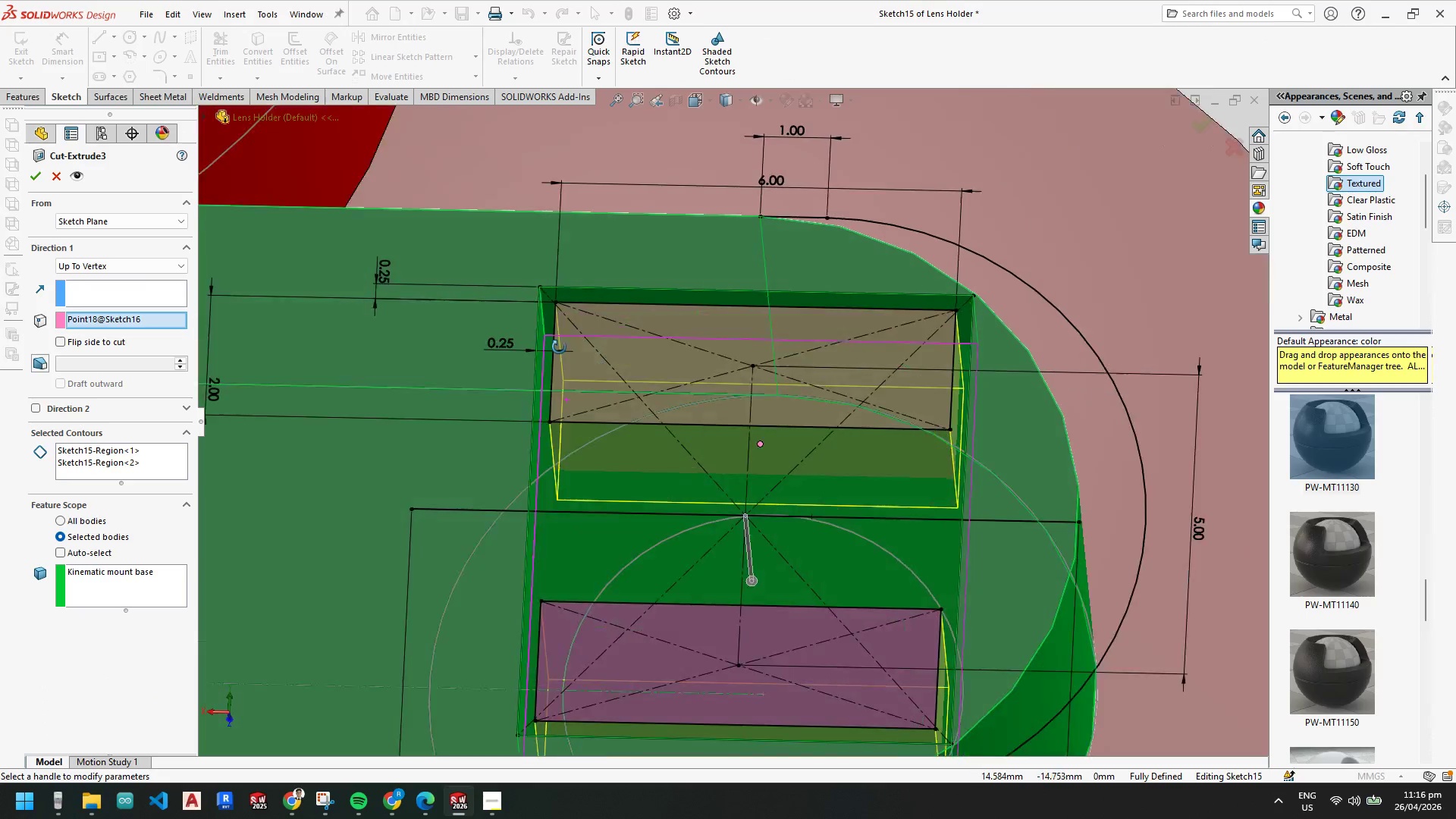 
left_click([40, 179])
 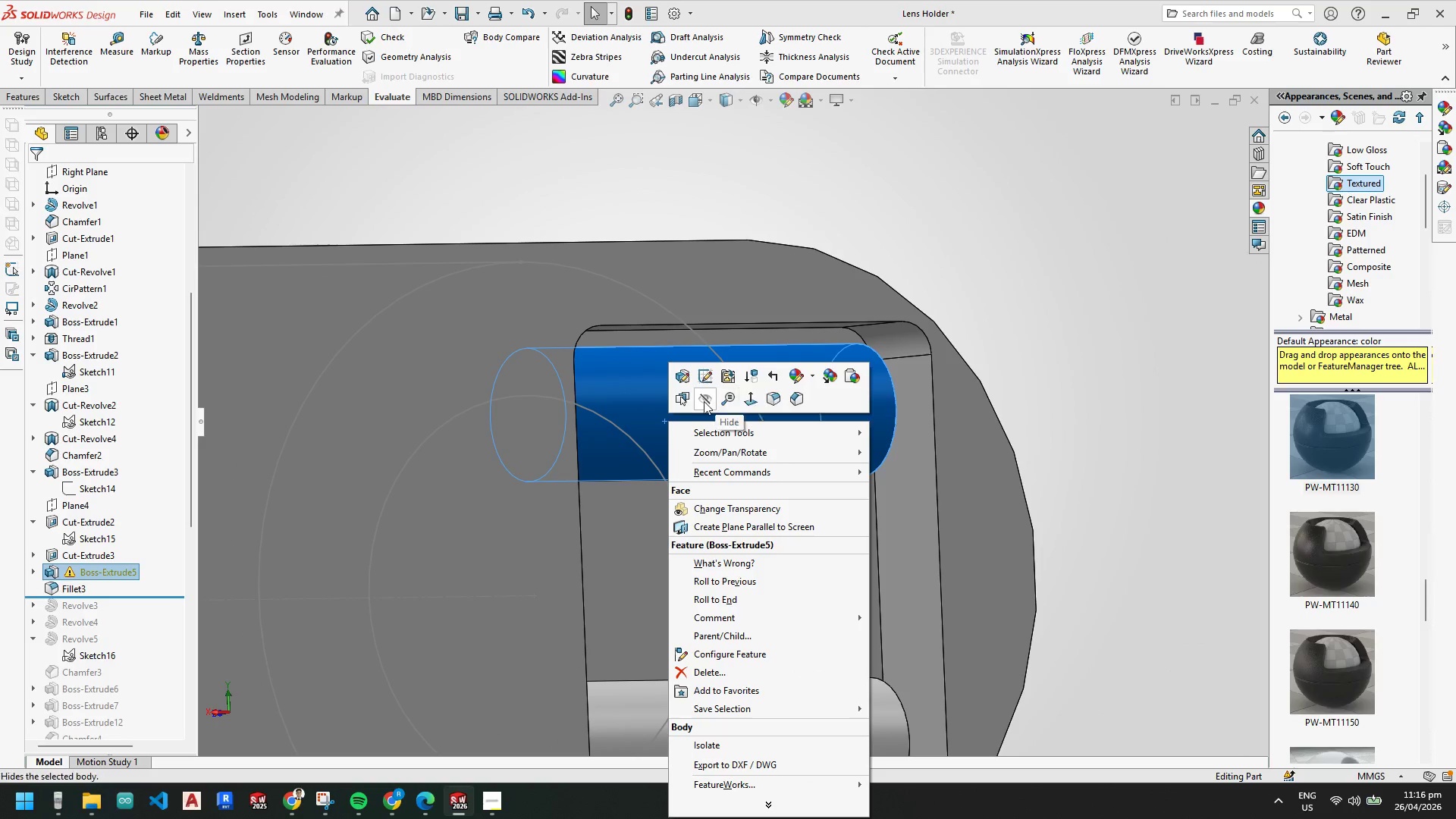 
wait(5.27)
 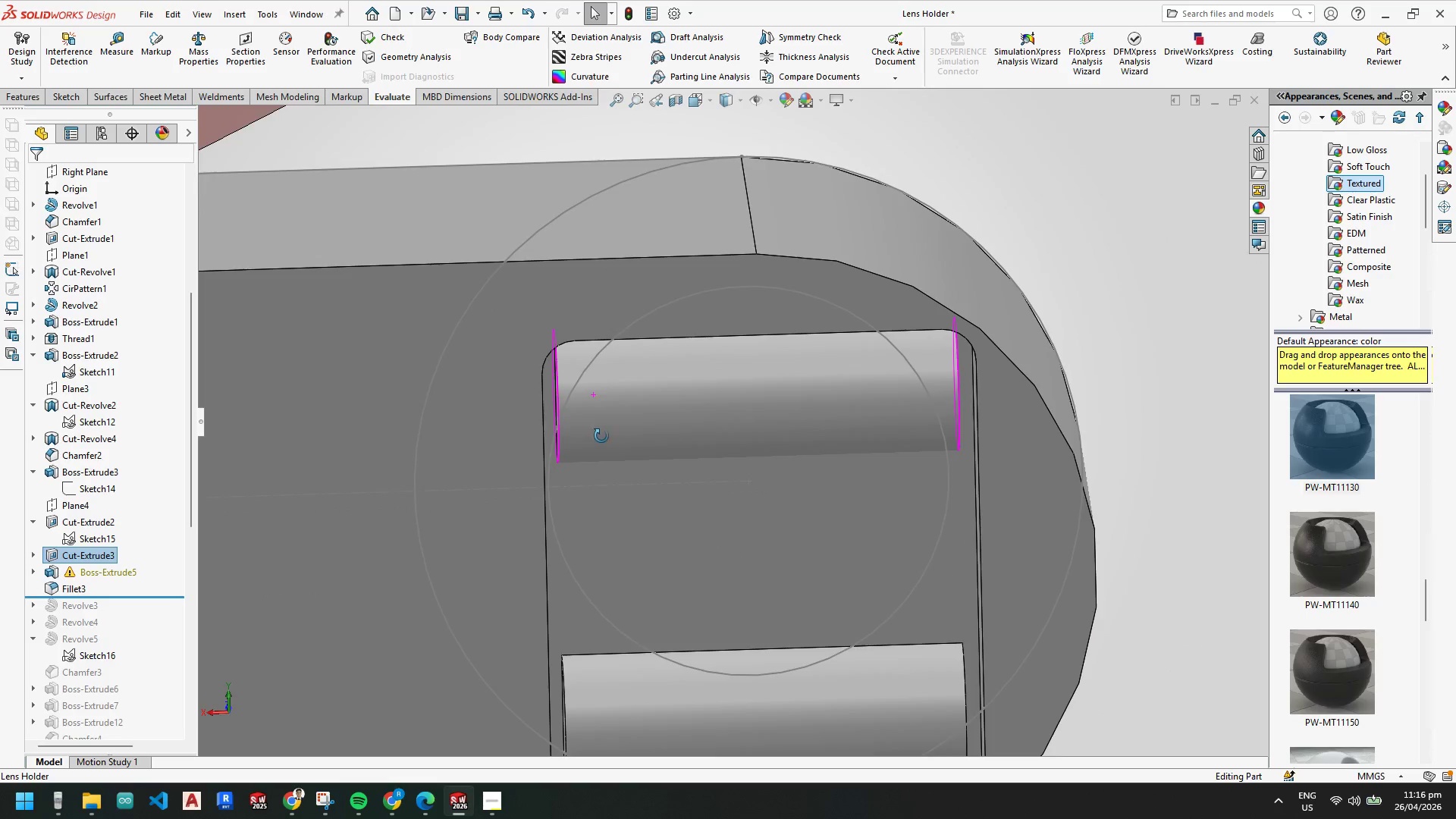 
left_click([1047, 327])
 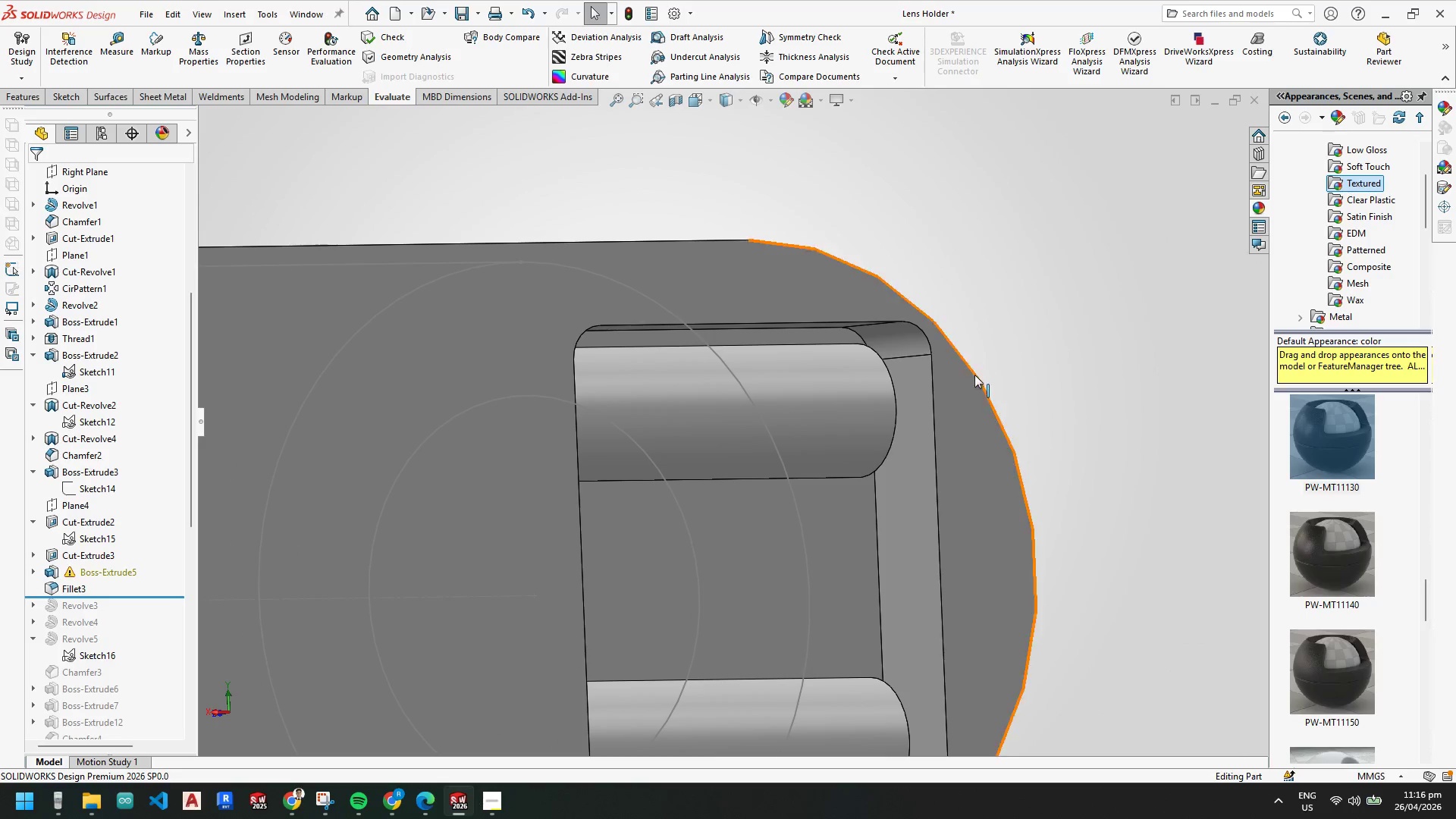 
scroll: coordinate [968, 412], scroll_direction: up, amount: 4.0
 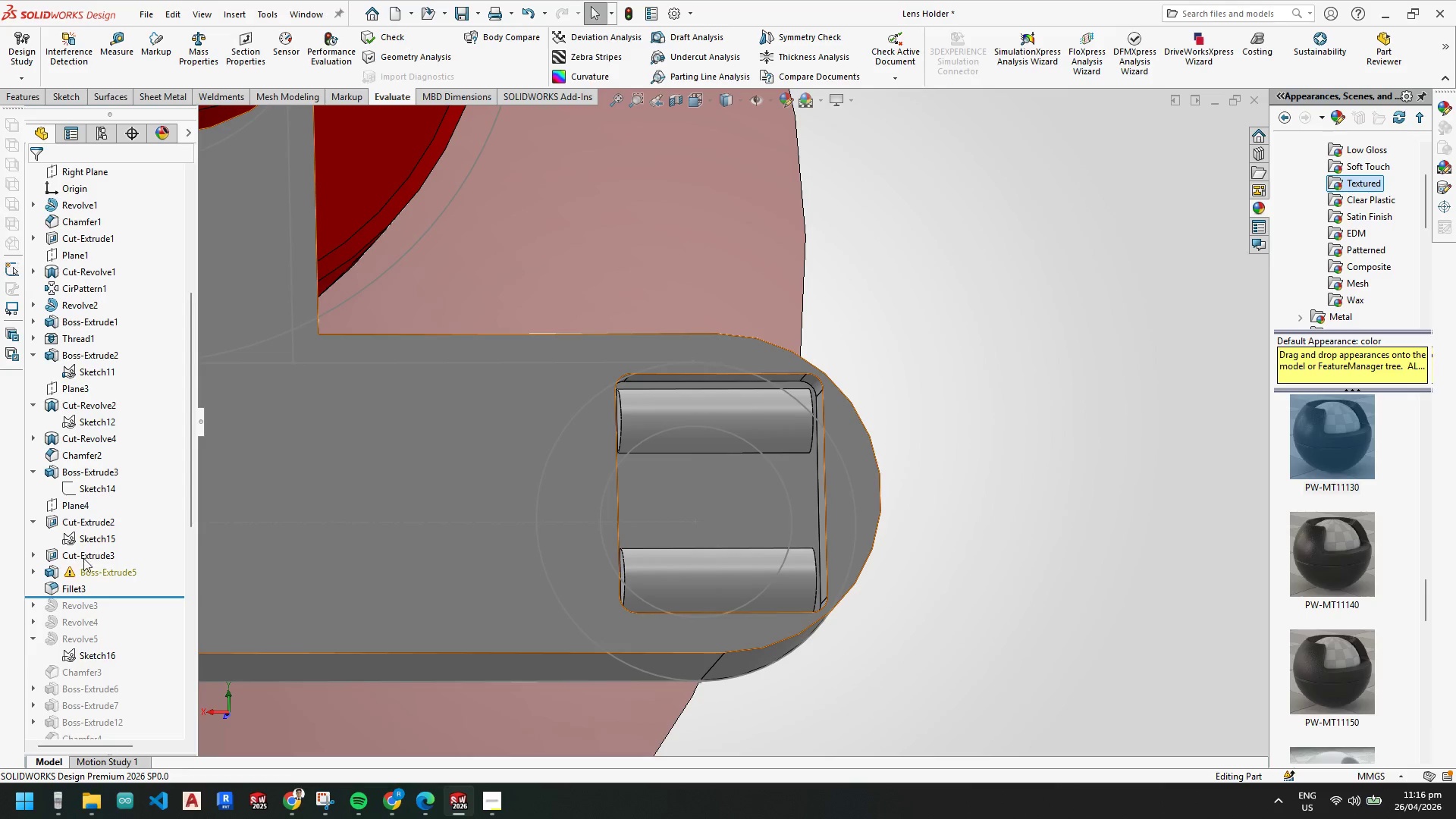 
left_click([39, 570])
 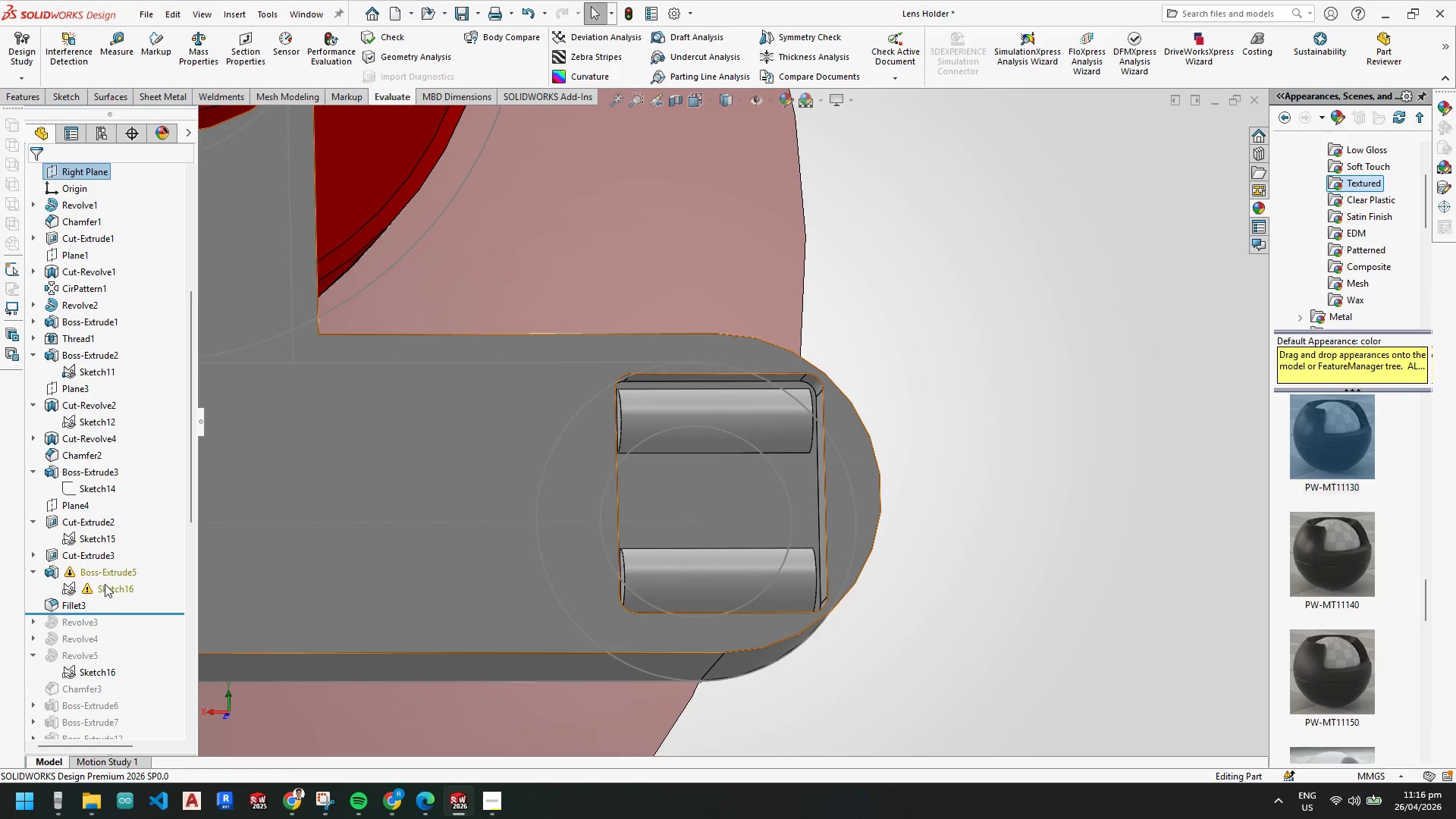 
left_click([105, 587])
 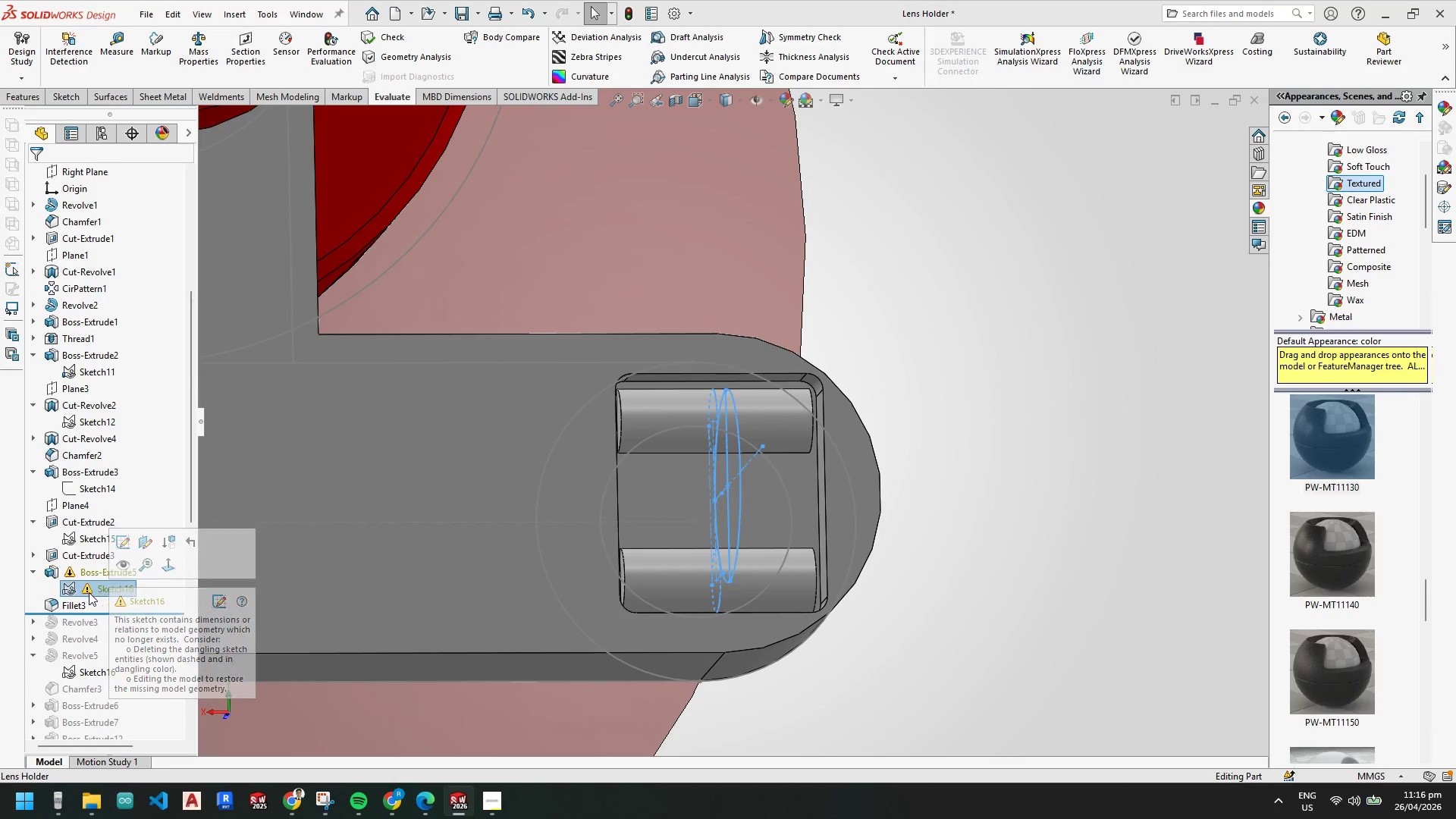 
right_click([88, 592])
 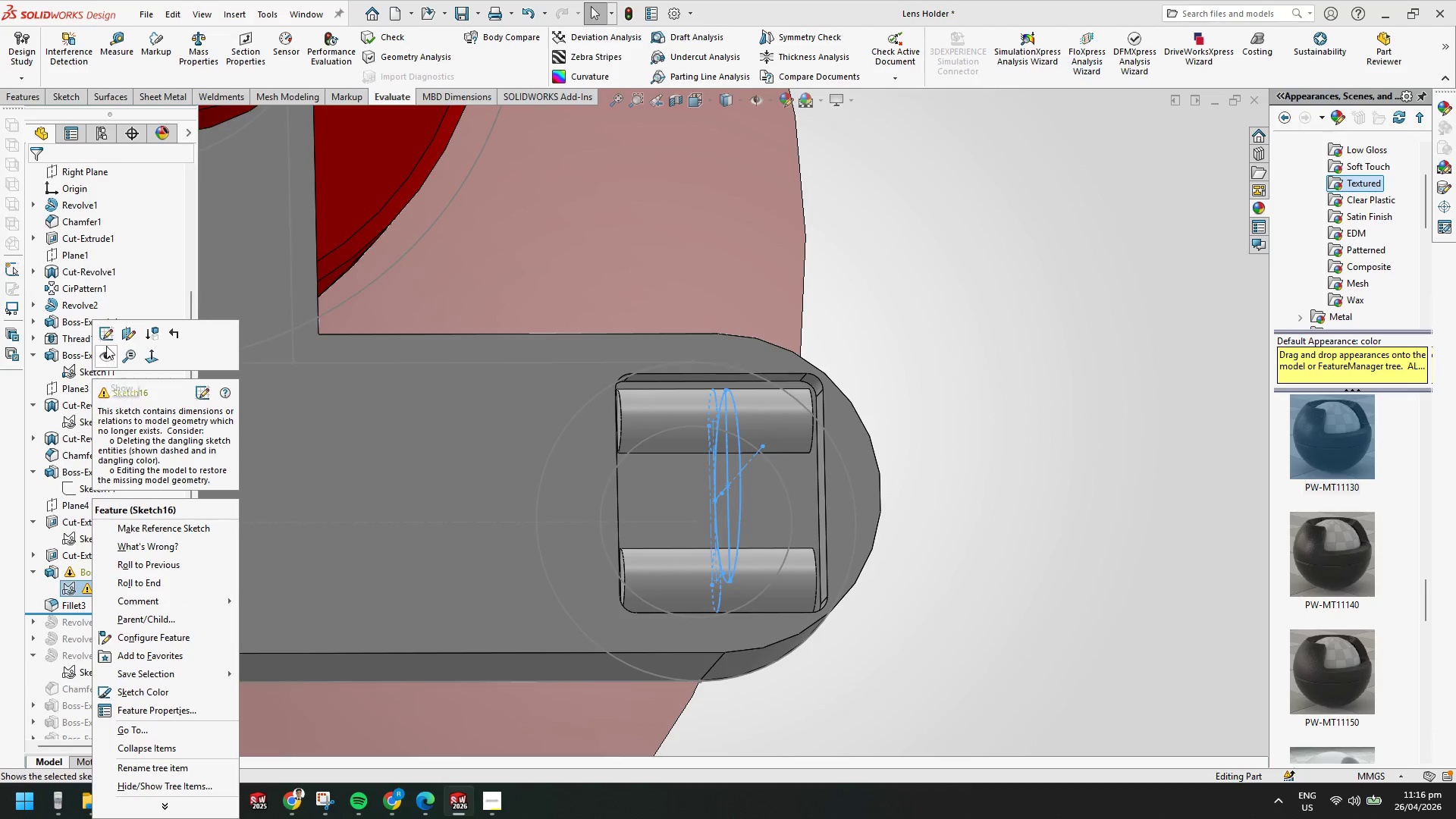 
left_click([107, 337])
 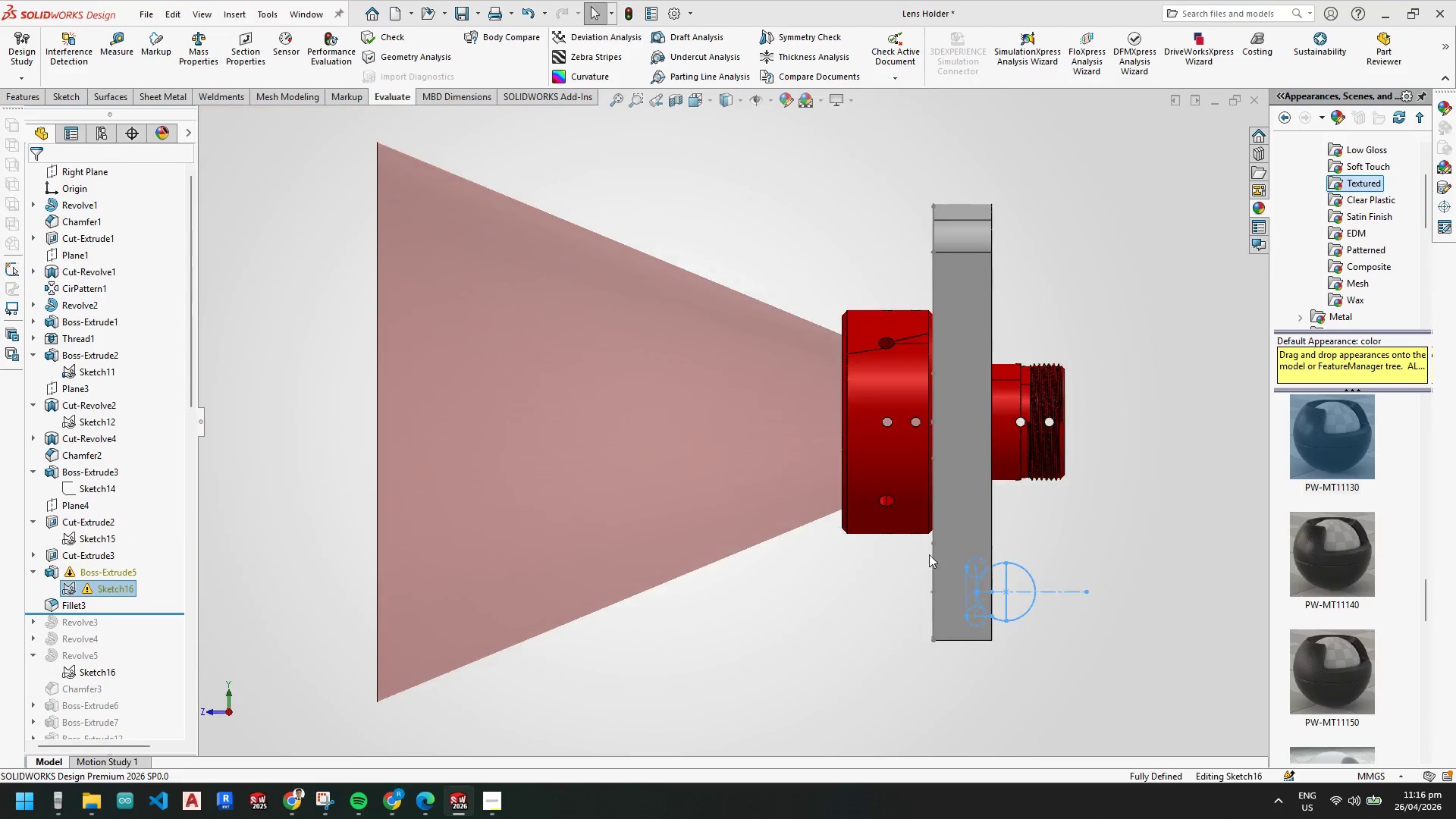 
left_click([777, 507])
 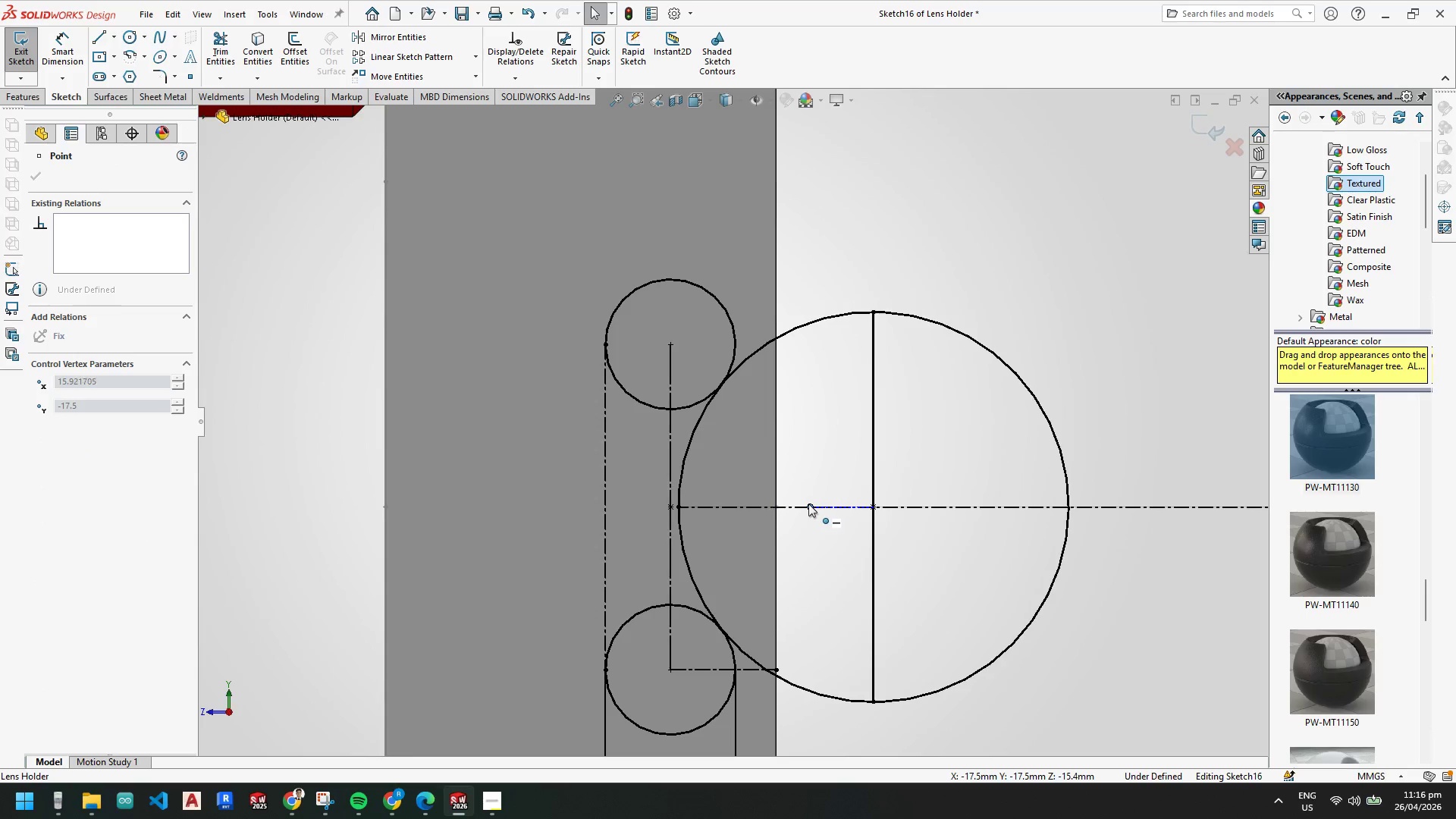 
scroll: coordinate [773, 507], scroll_direction: down, amount: 9.0
 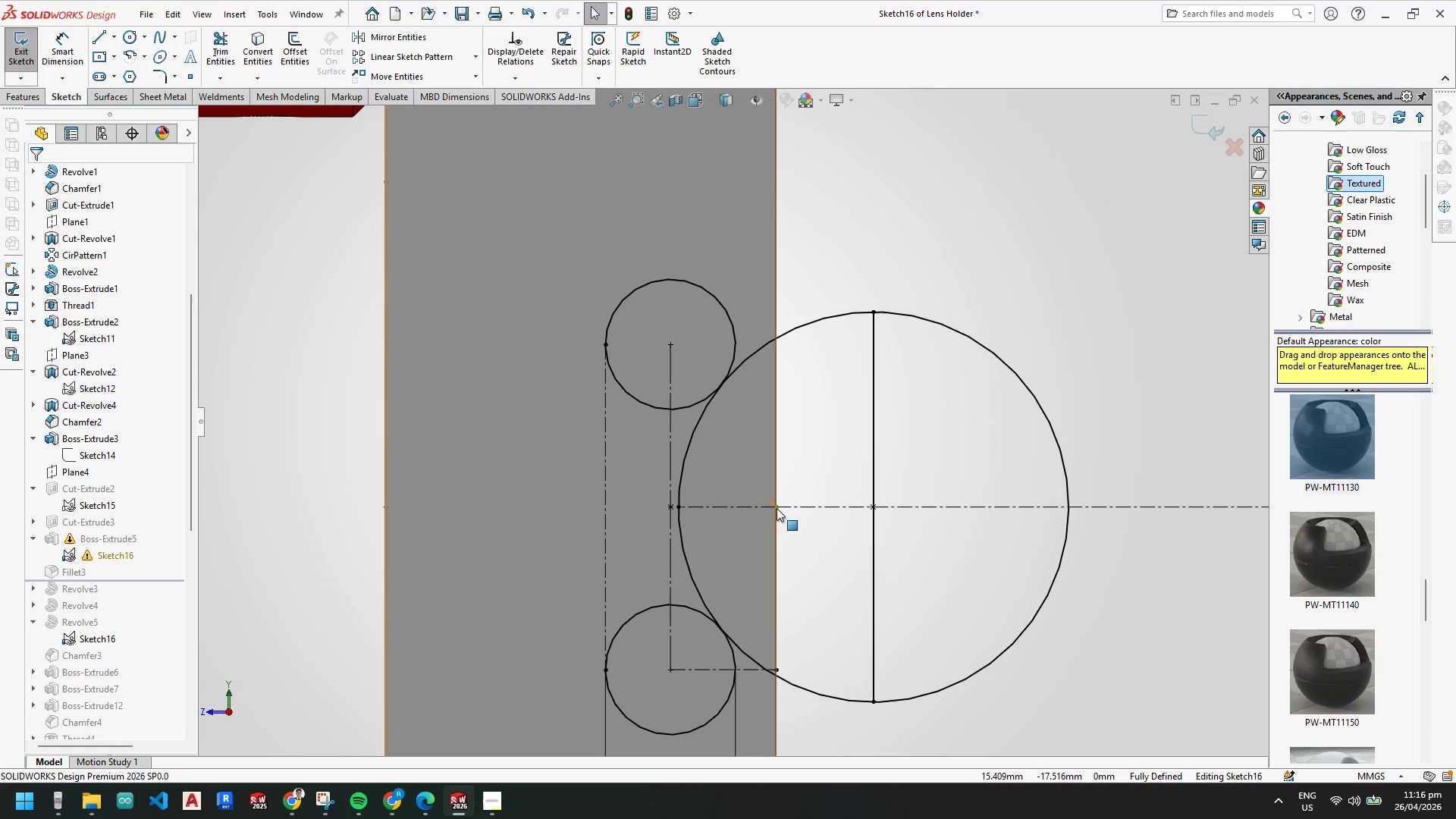 
left_click([918, 631])
 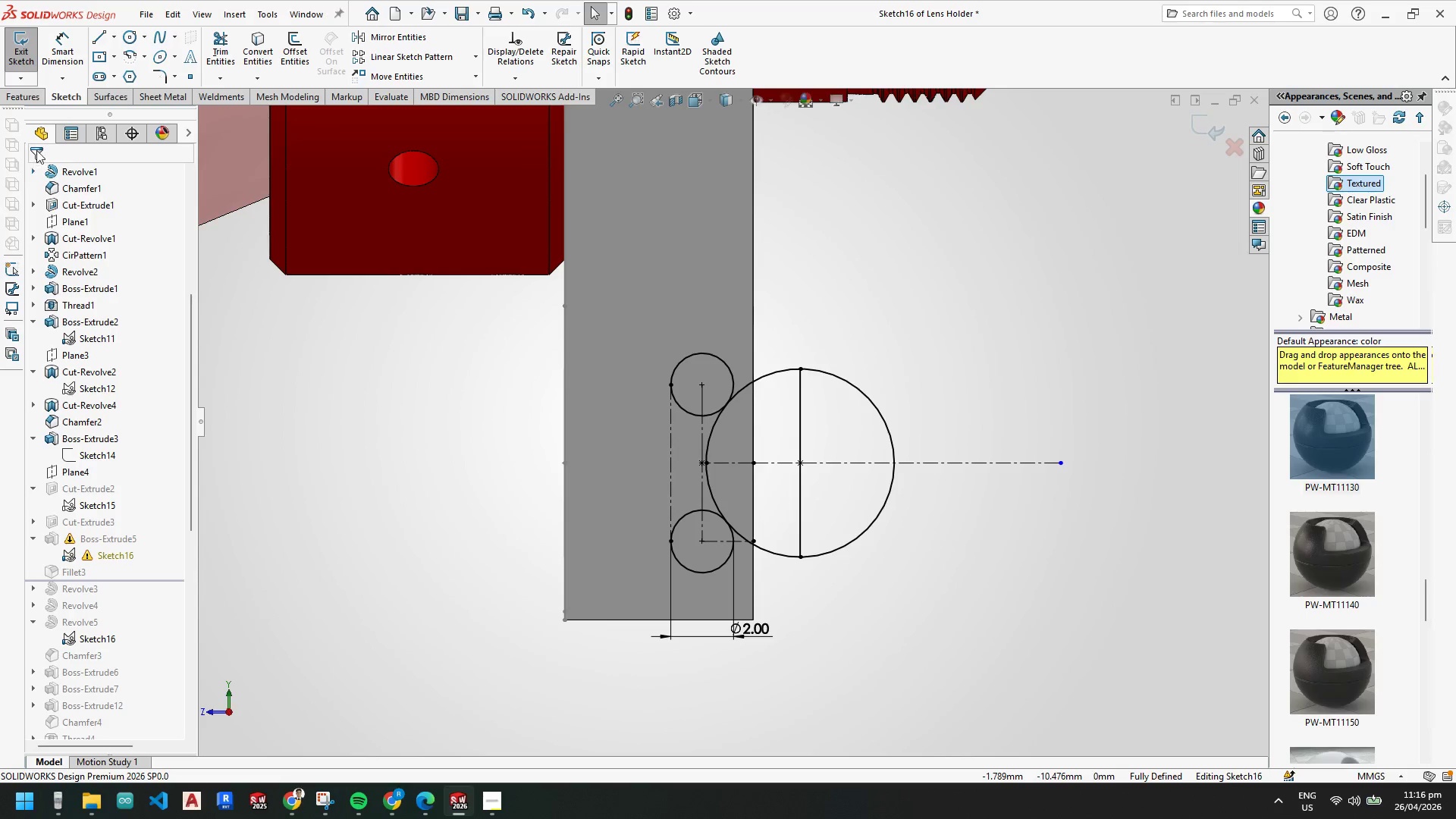 
scroll: coordinate [806, 588], scroll_direction: up, amount: 4.0
 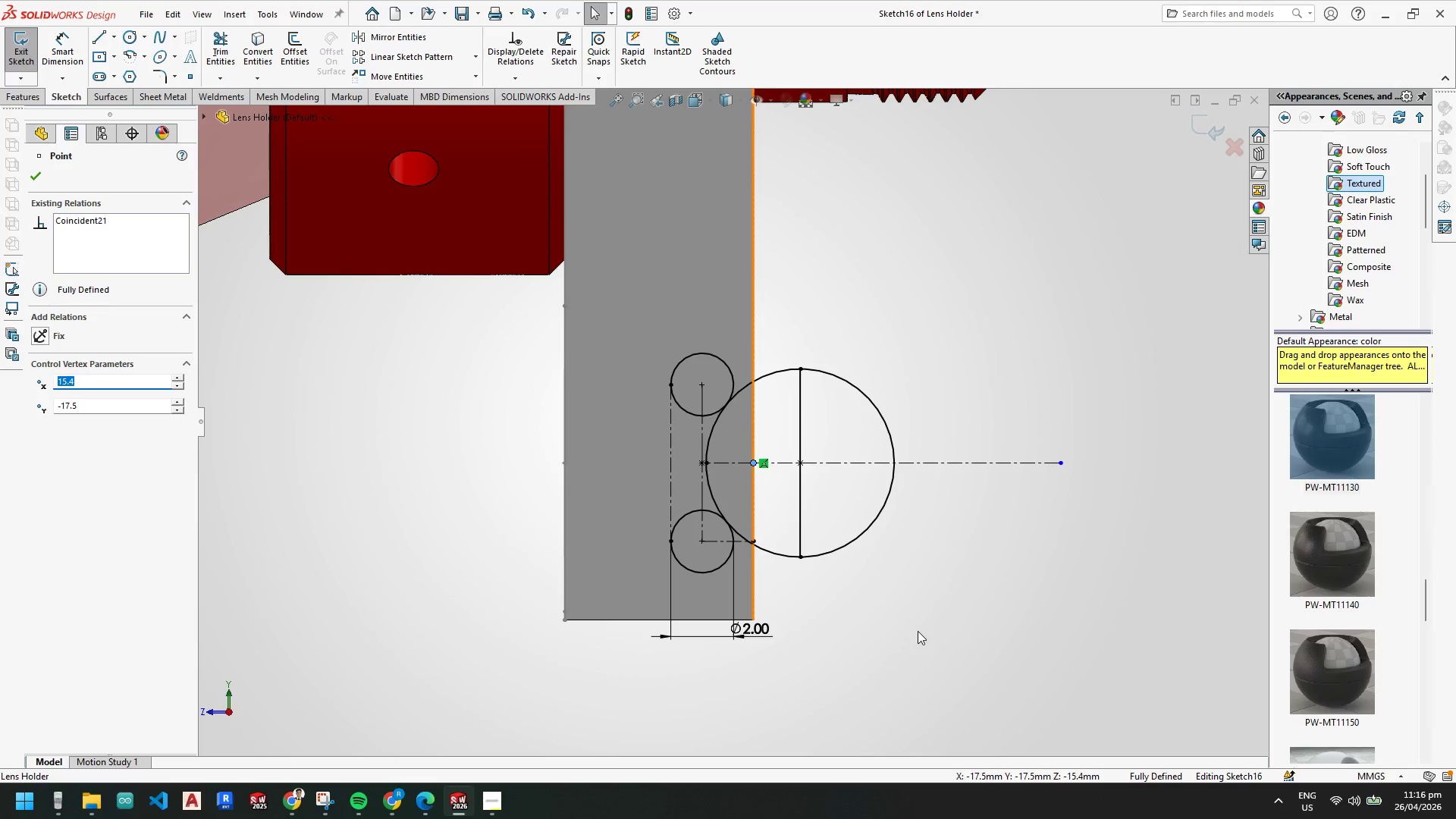 
left_click([24, 41])
 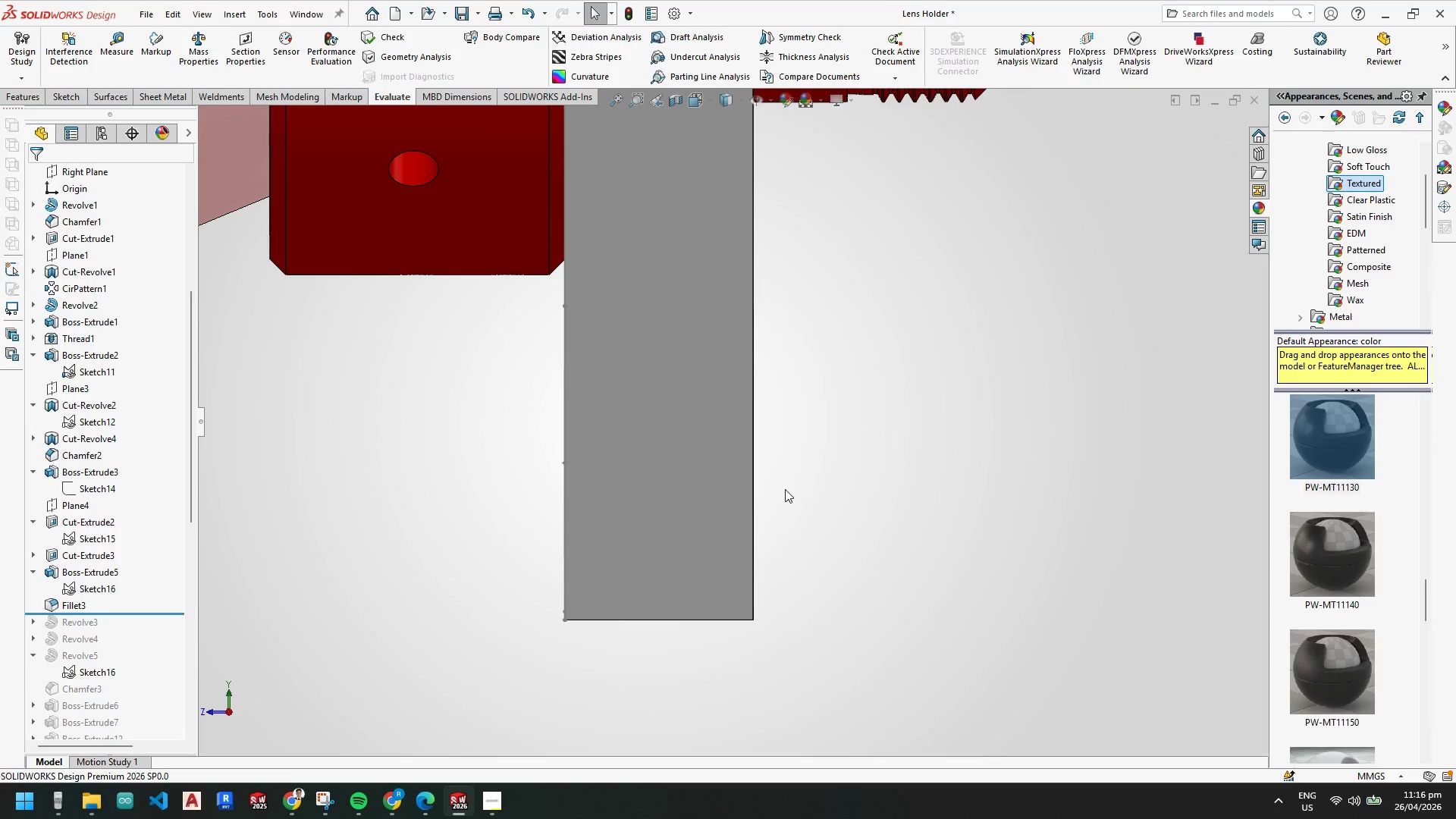 
scroll: coordinate [789, 493], scroll_direction: up, amount: 3.0
 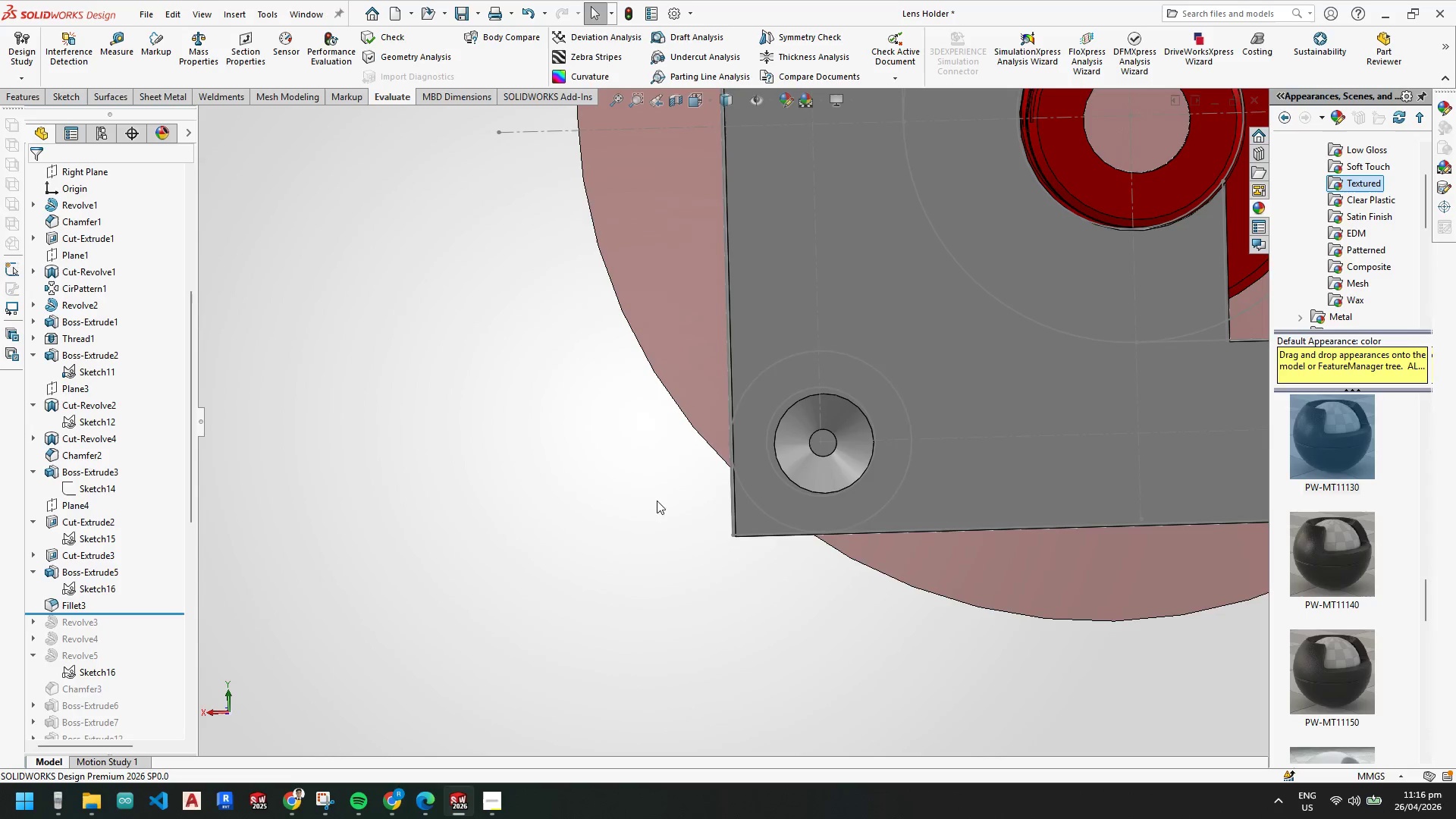 
scroll: coordinate [607, 513], scroll_direction: down, amount: 2.0
 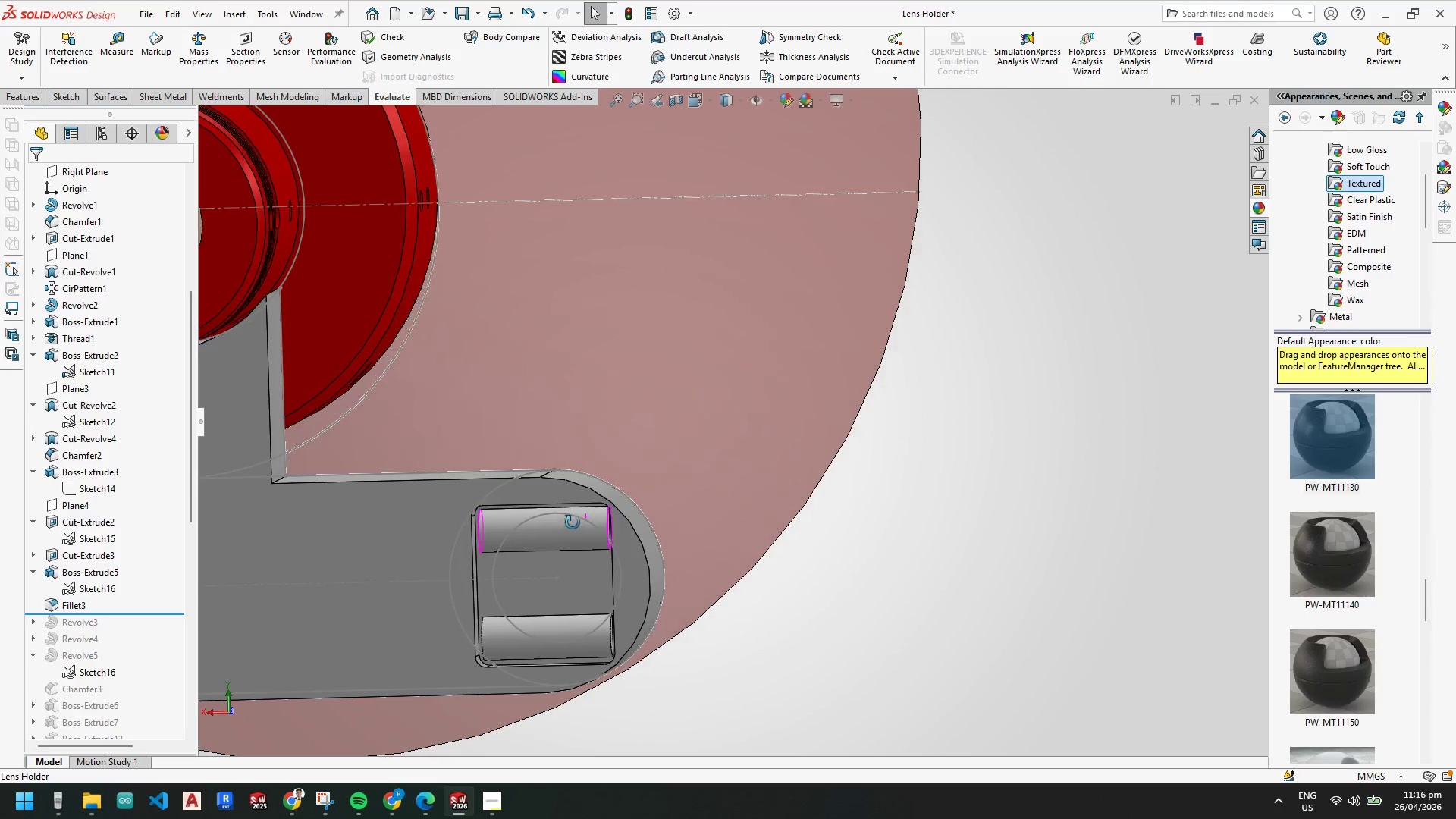 
left_click([92, 586])
 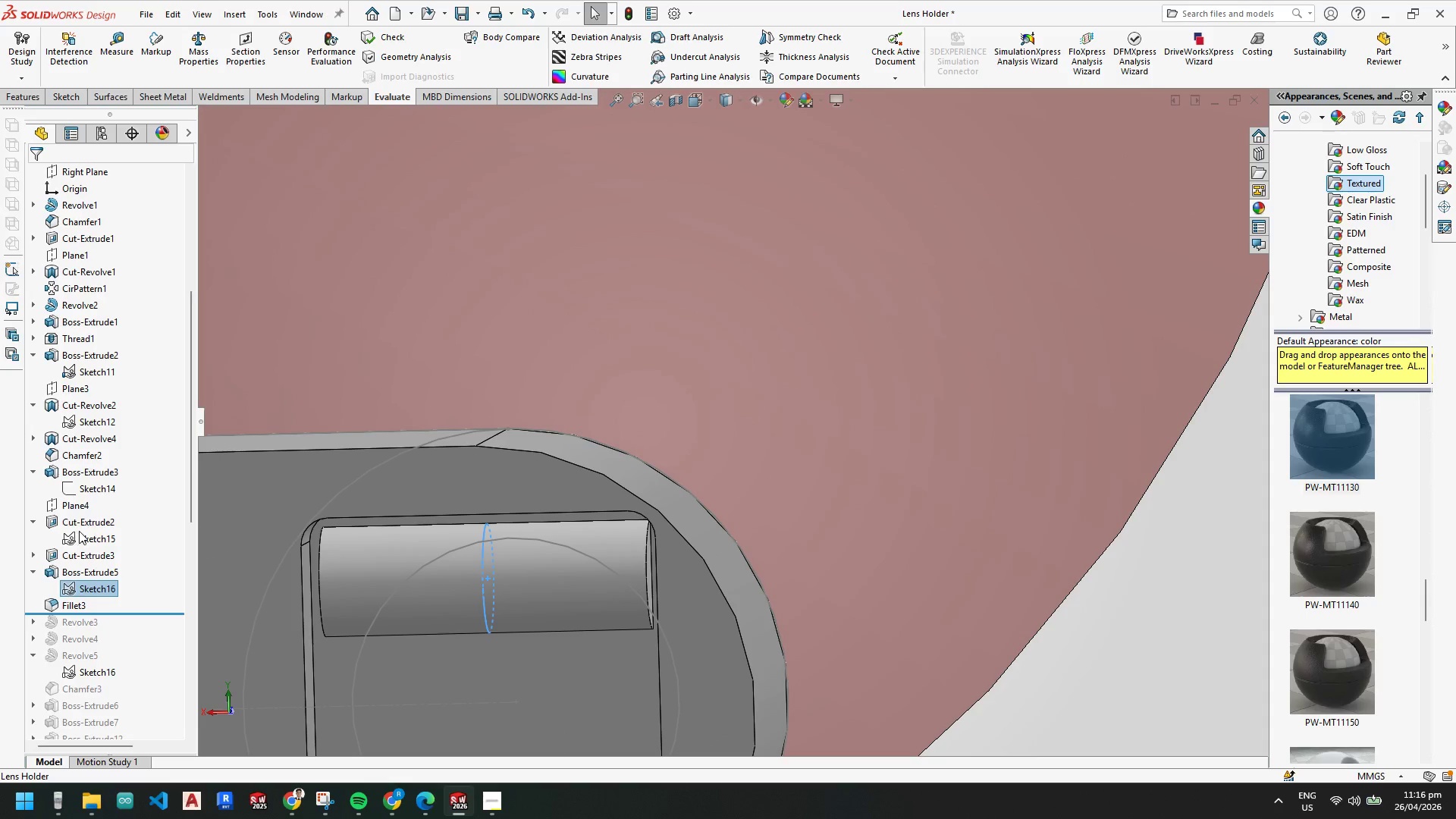 
scroll: coordinate [607, 488], scroll_direction: down, amount: 5.0
 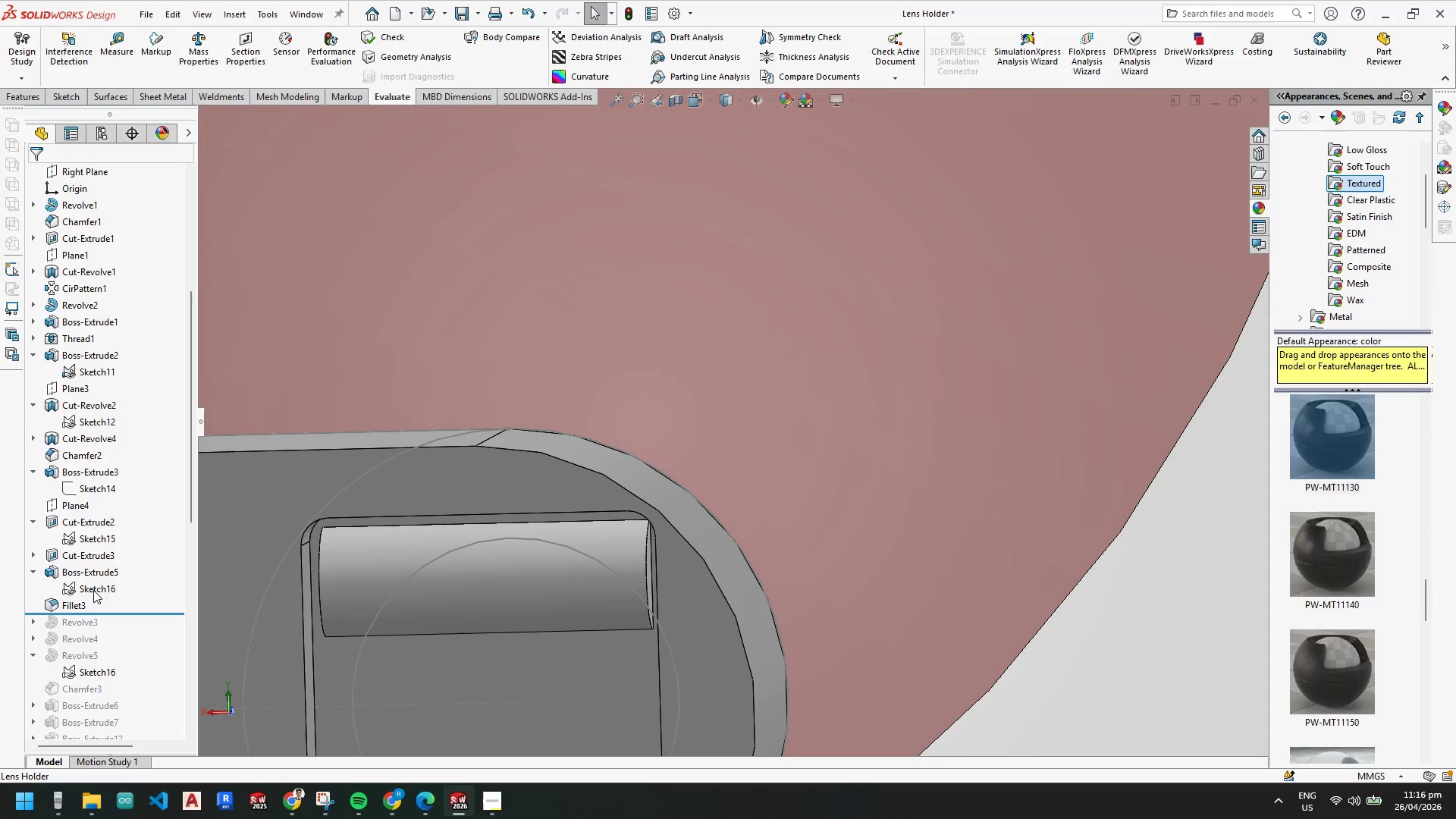 
left_click([750, 513])
 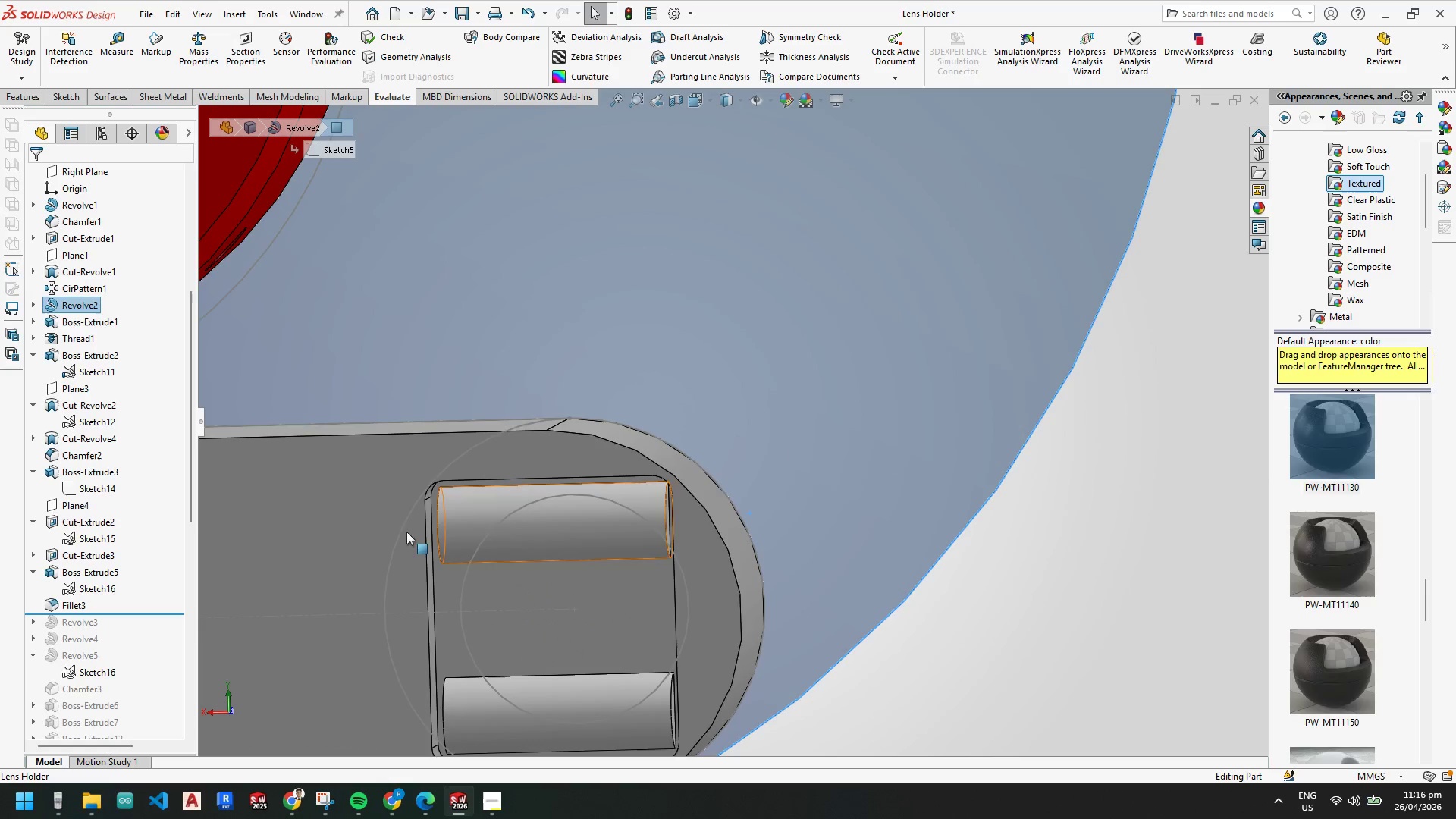 
scroll: coordinate [758, 455], scroll_direction: up, amount: 2.0
 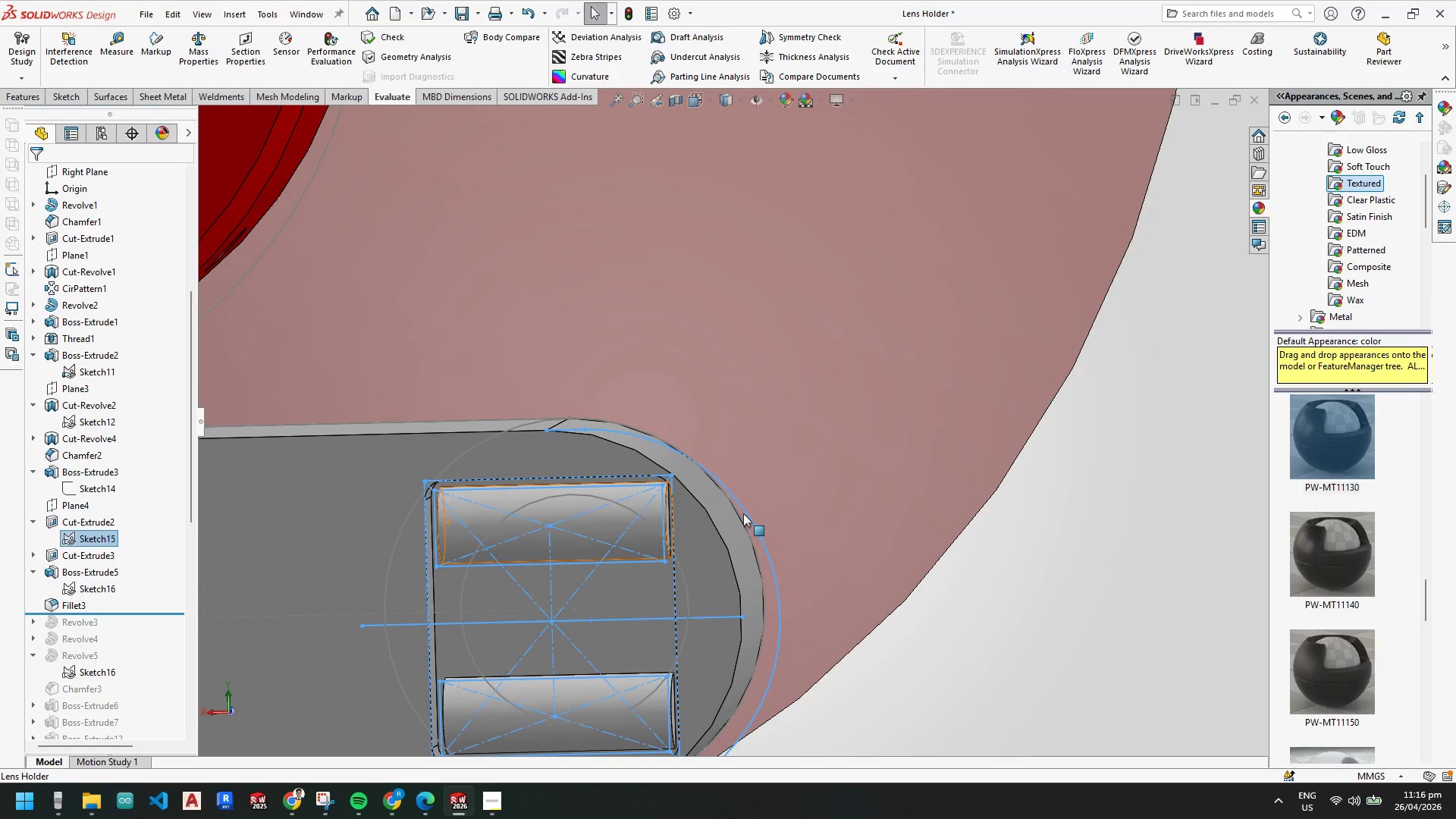 
left_click([93, 535])
 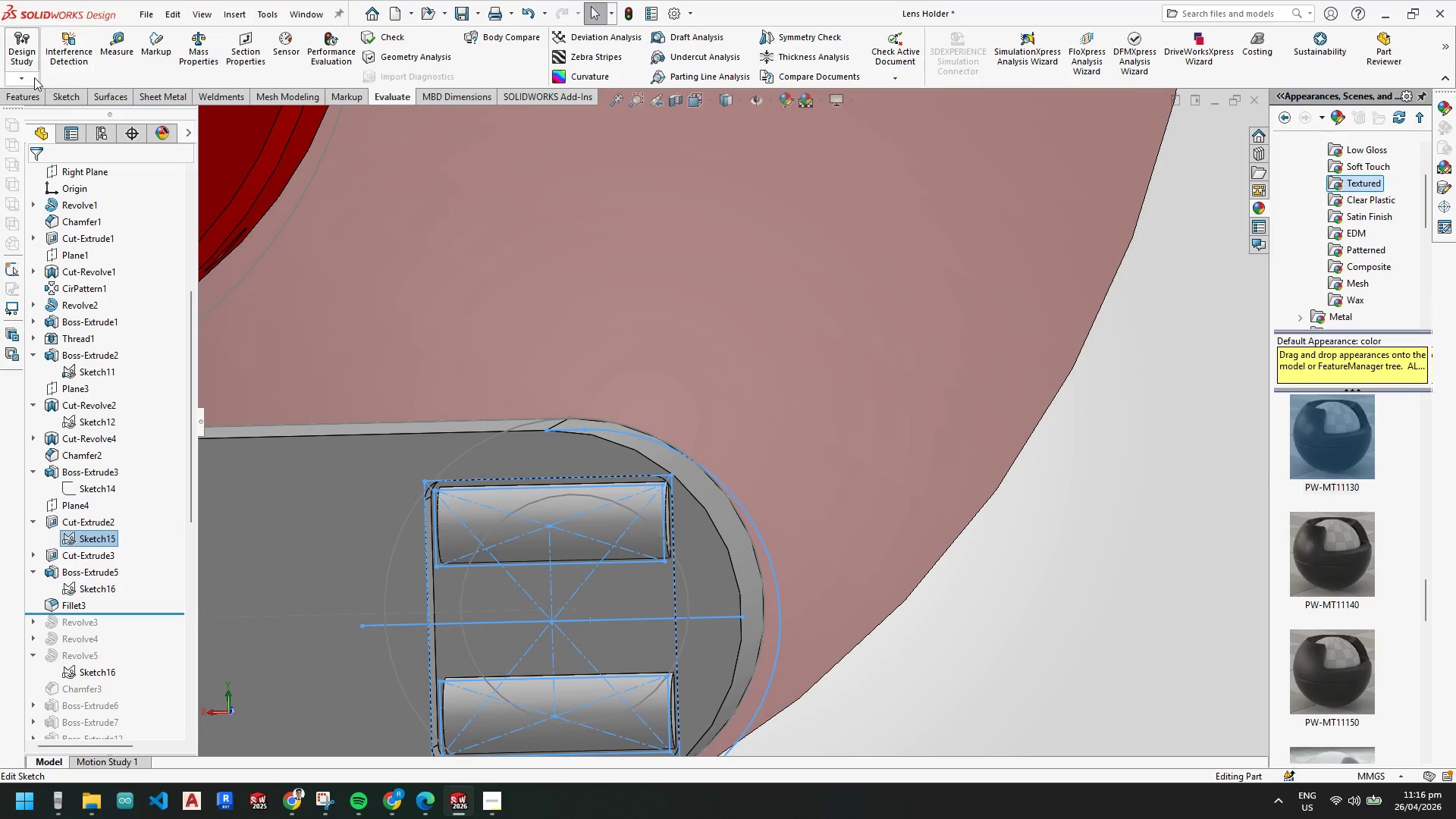 
left_click([29, 97])
 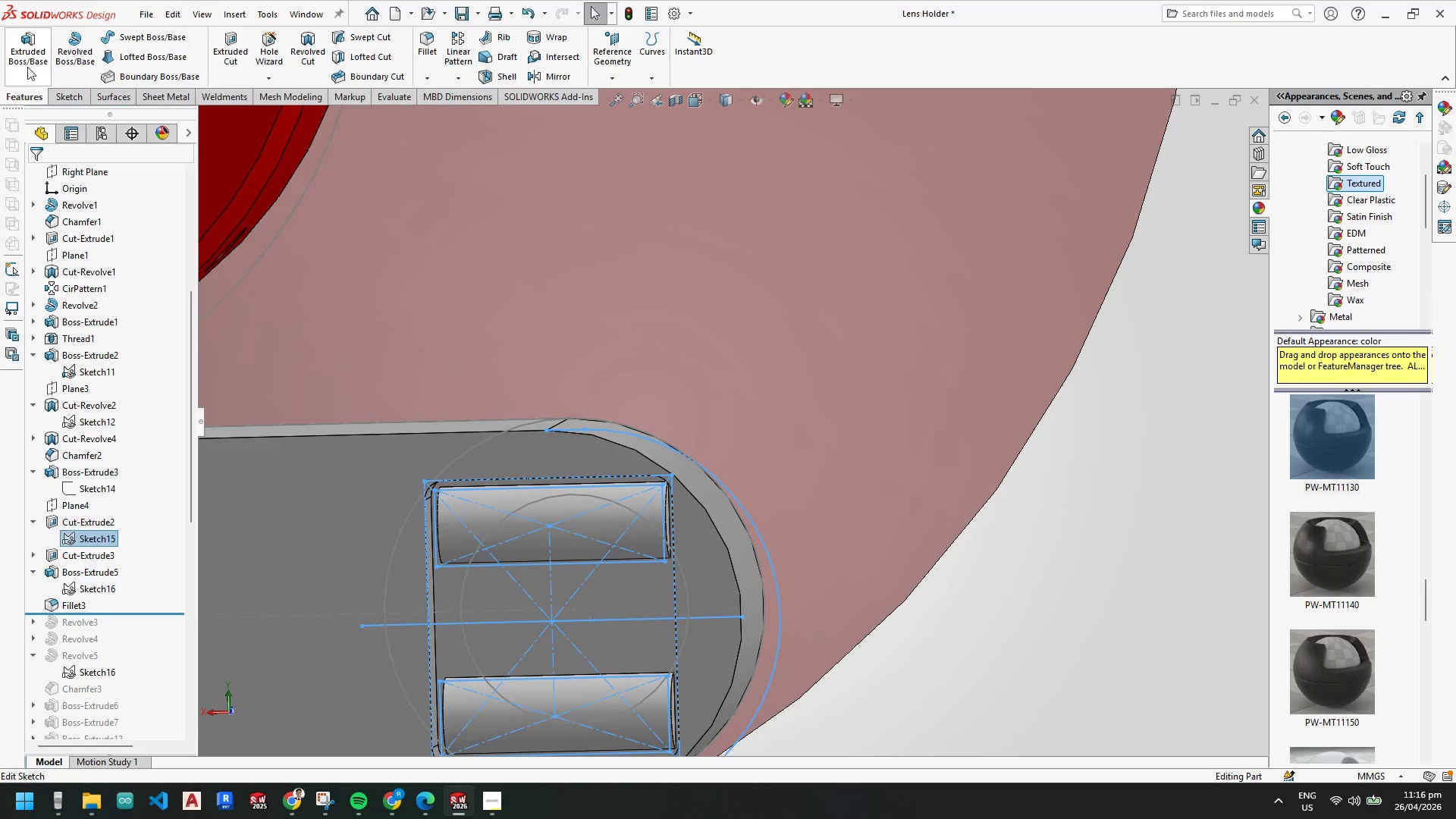 
left_click_drag(start_coordinate=[29, 52], to_coordinate=[40, 53])
 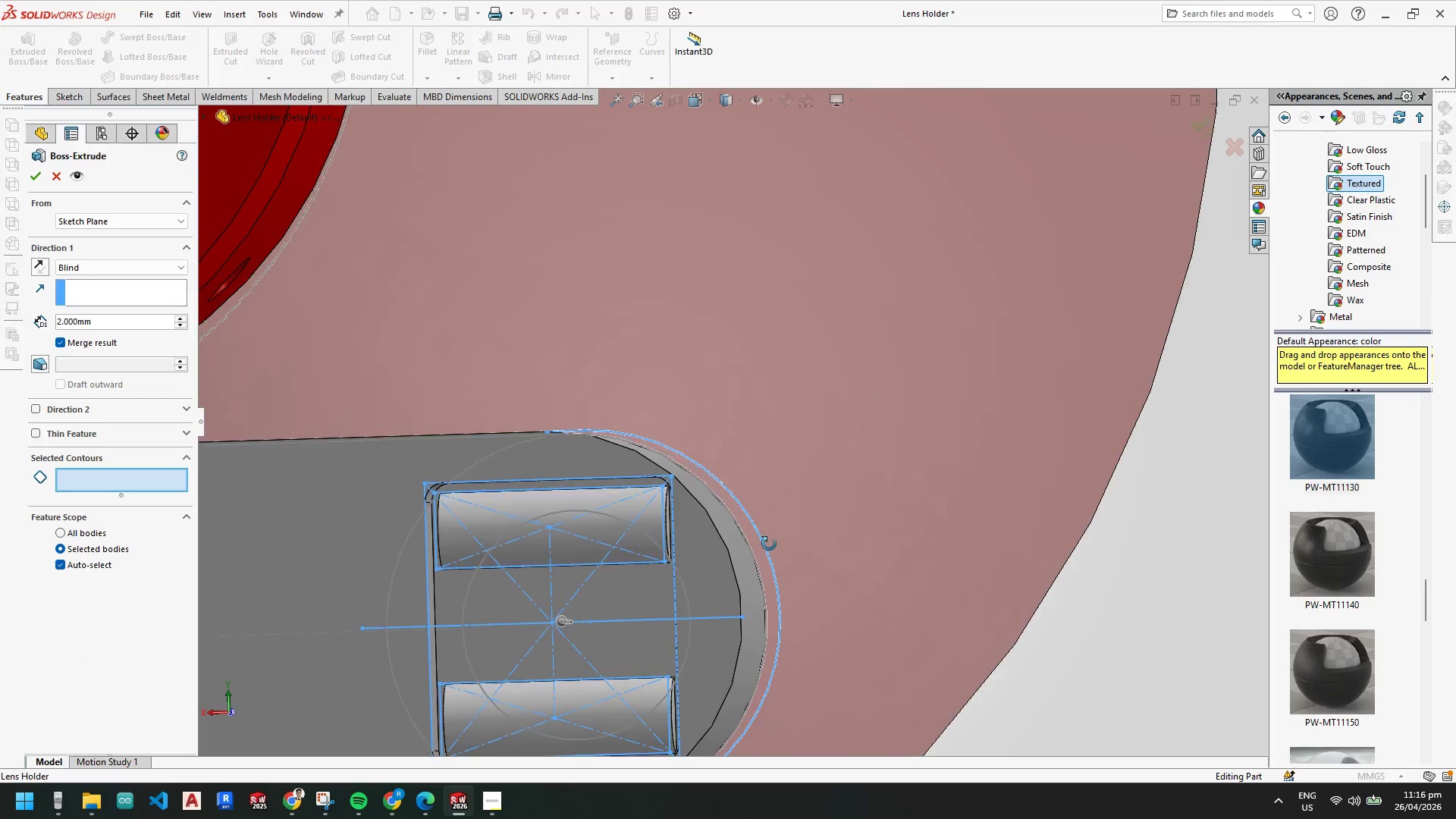 
left_click([752, 549])
 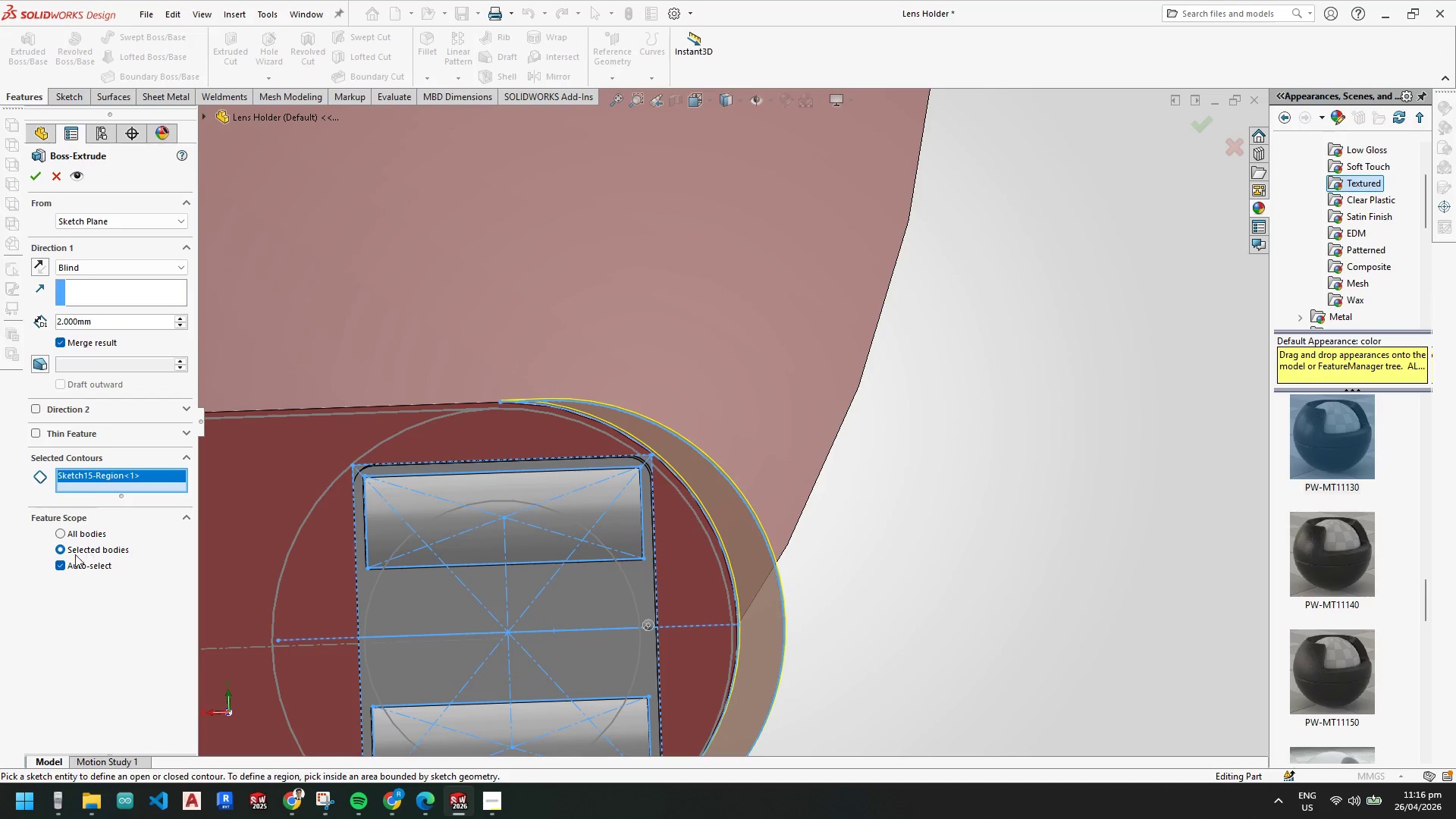 
scroll: coordinate [757, 550], scroll_direction: down, amount: 1.0
 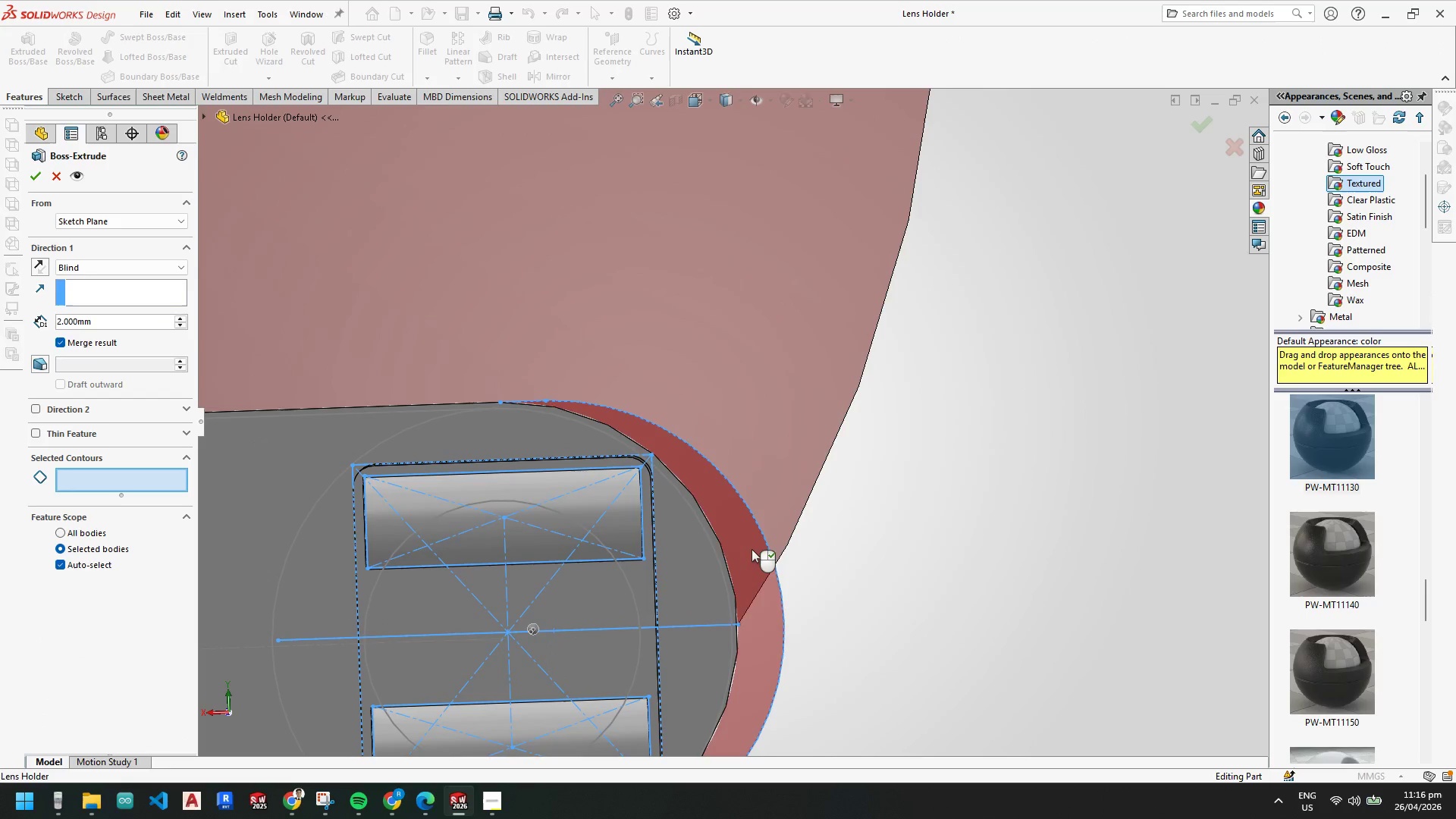 
left_click([62, 565])
 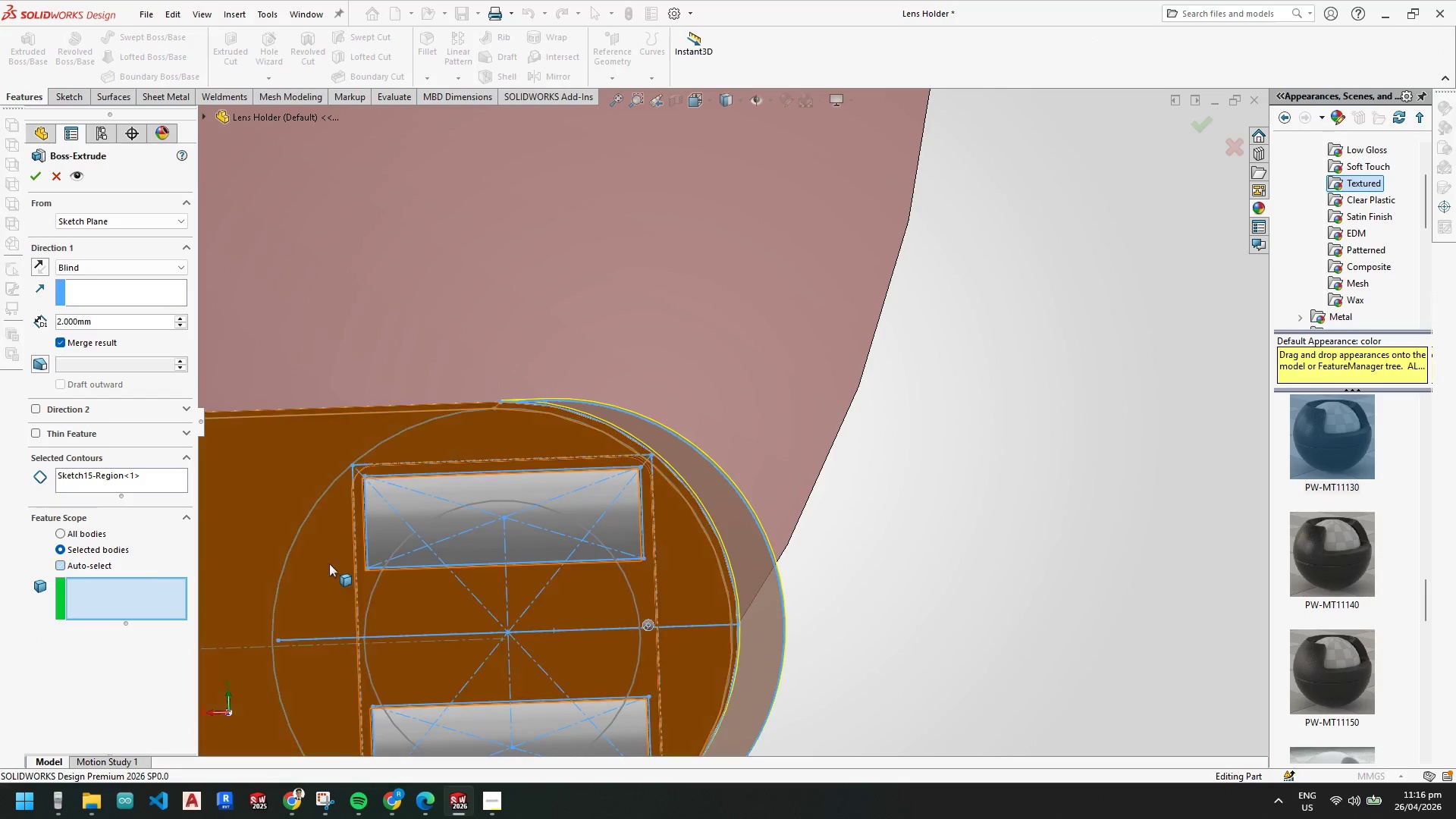 
left_click([346, 530])
 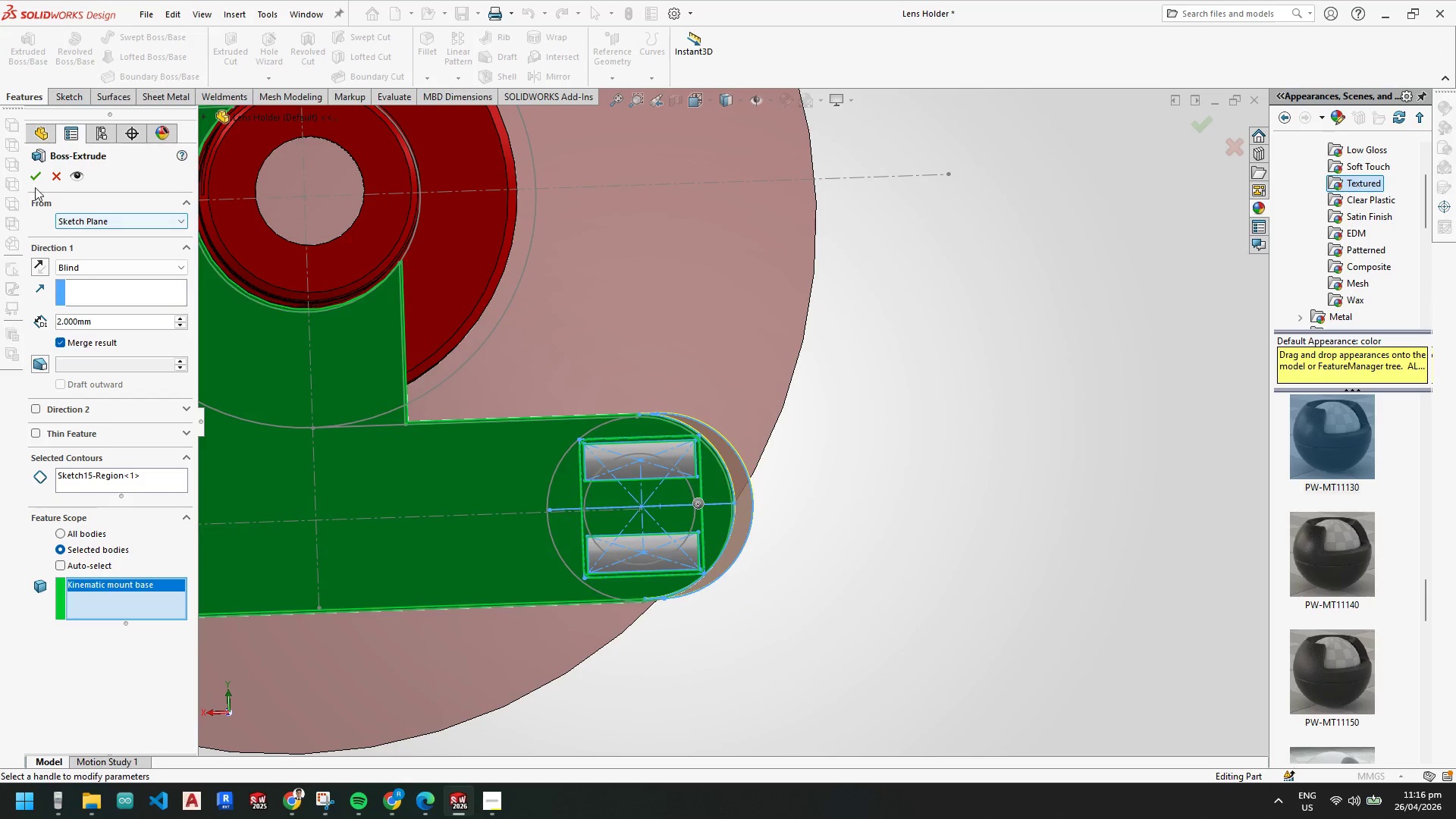 
scroll: coordinate [347, 559], scroll_direction: up, amount: 5.0
 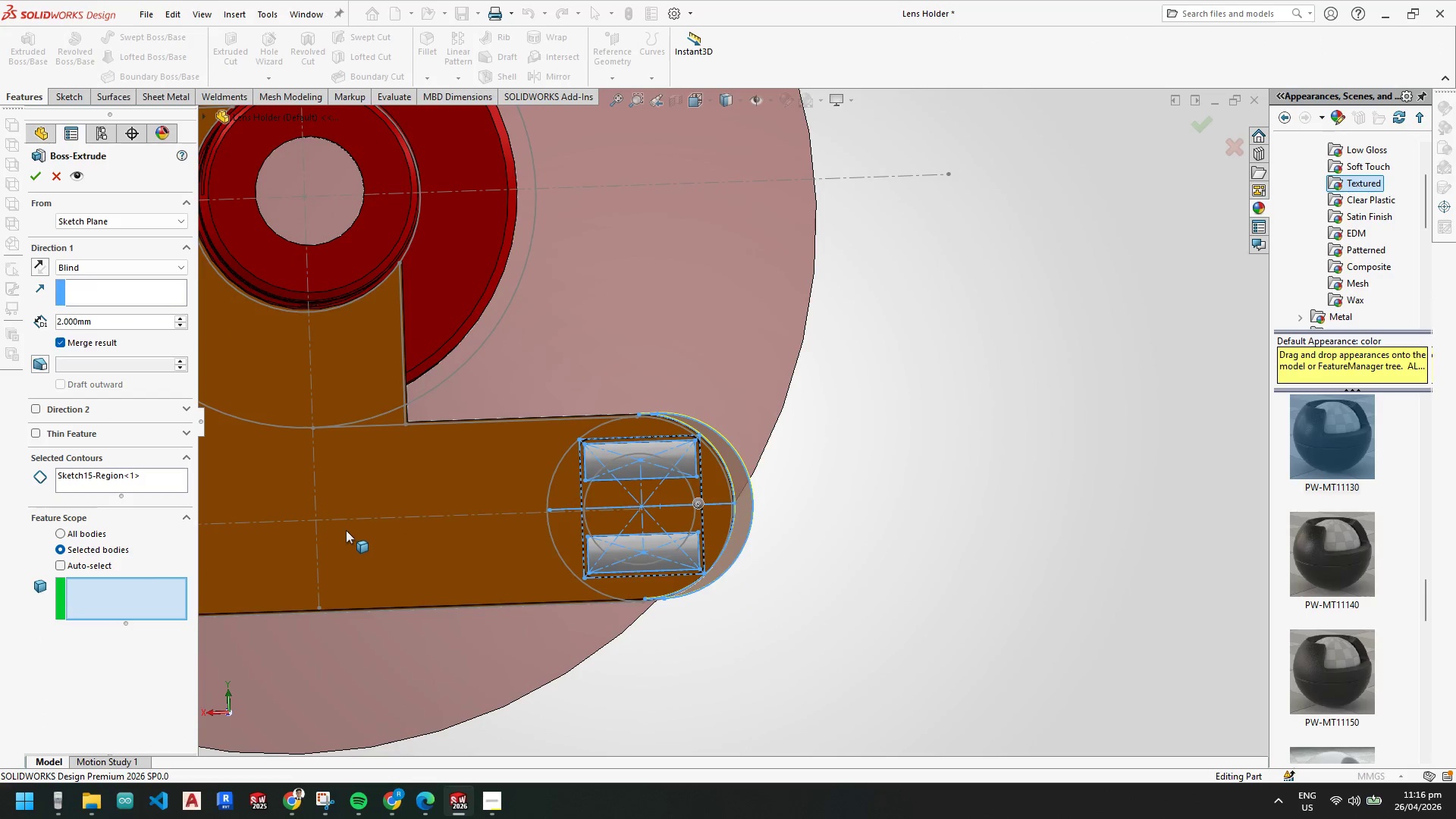 
left_click([37, 175])
 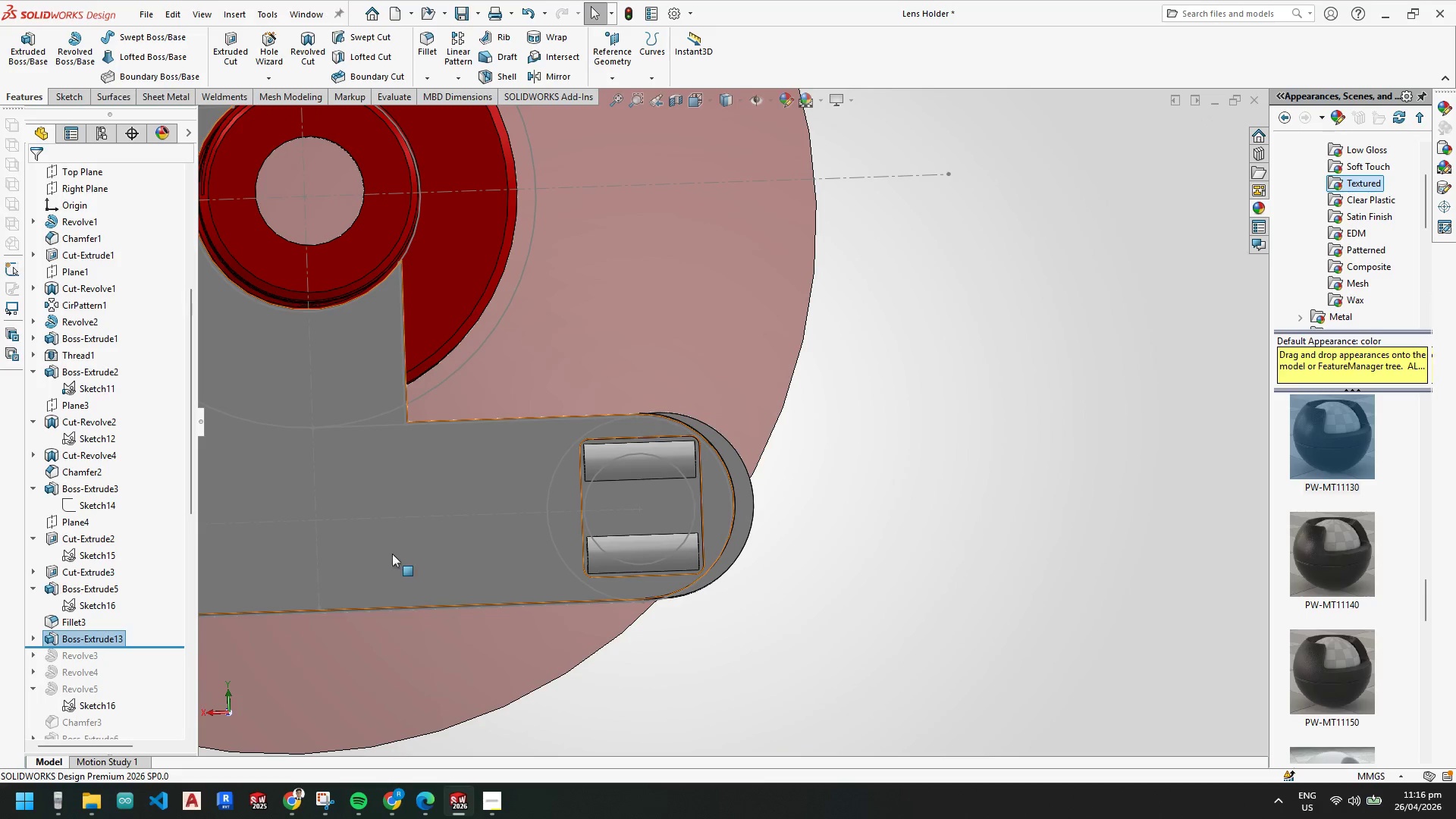 
scroll: coordinate [712, 445], scroll_direction: down, amount: 2.0
 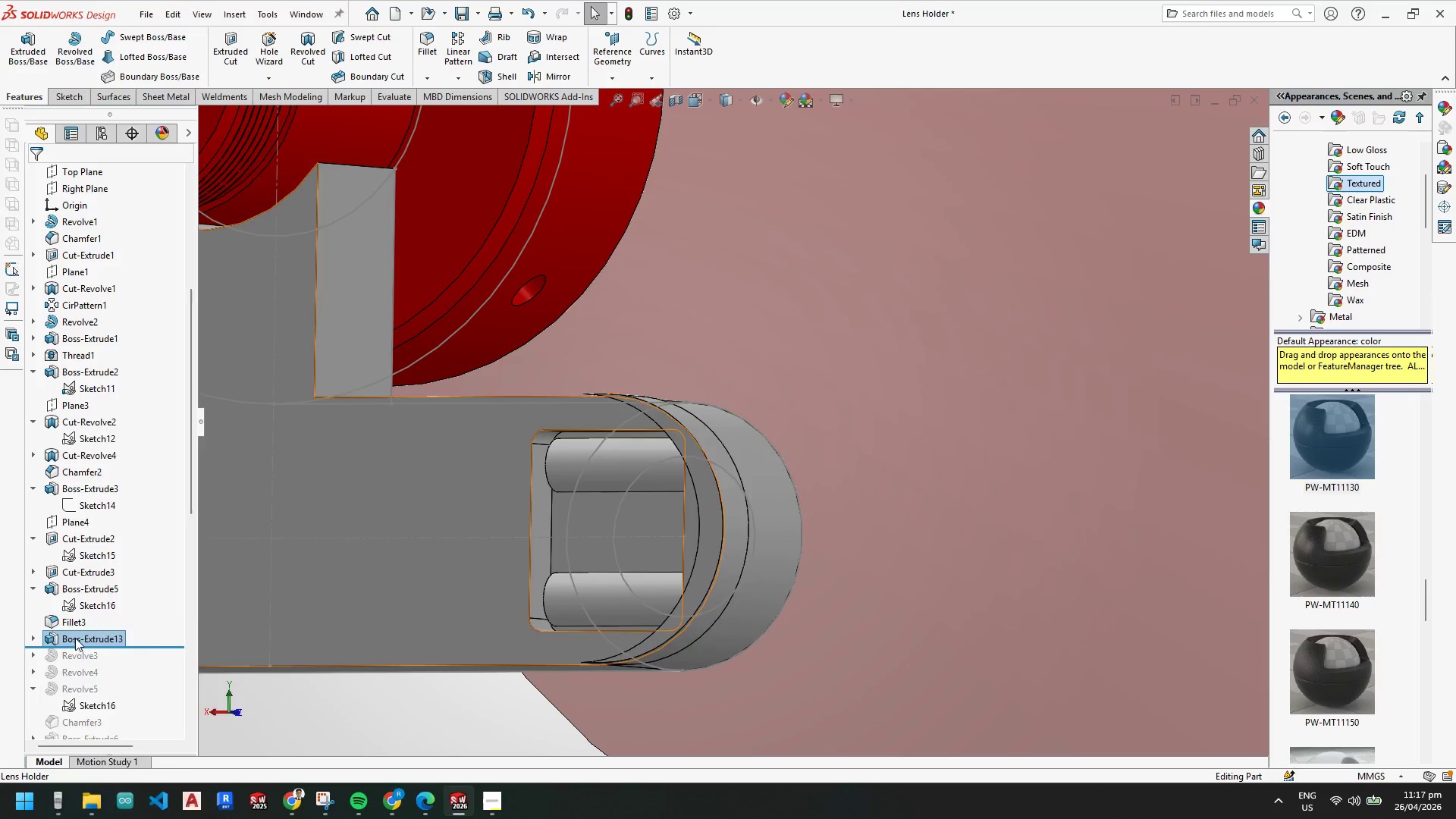 
left_click([91, 413])
 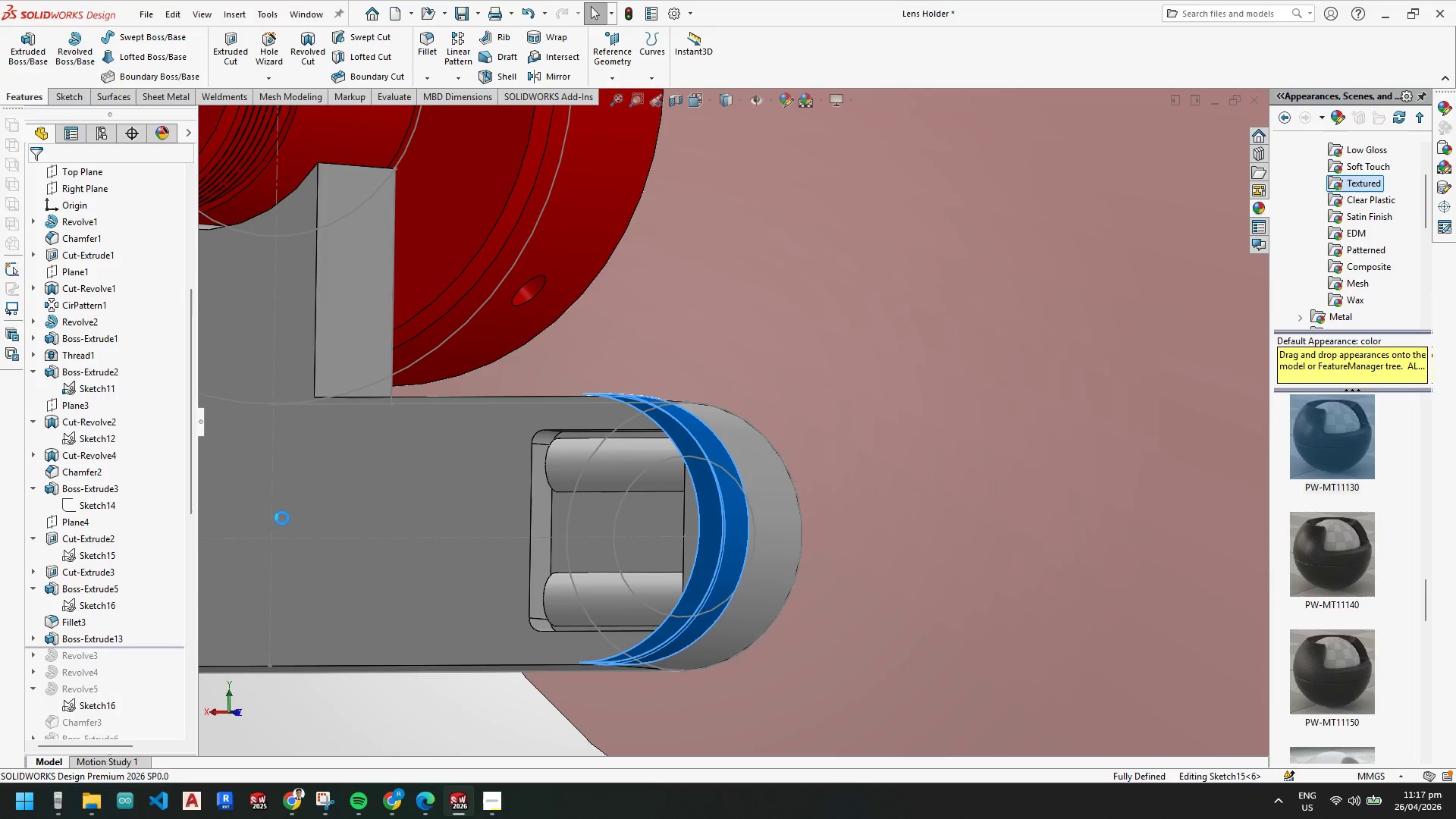 
scroll: coordinate [747, 533], scroll_direction: none, amount: 0.0
 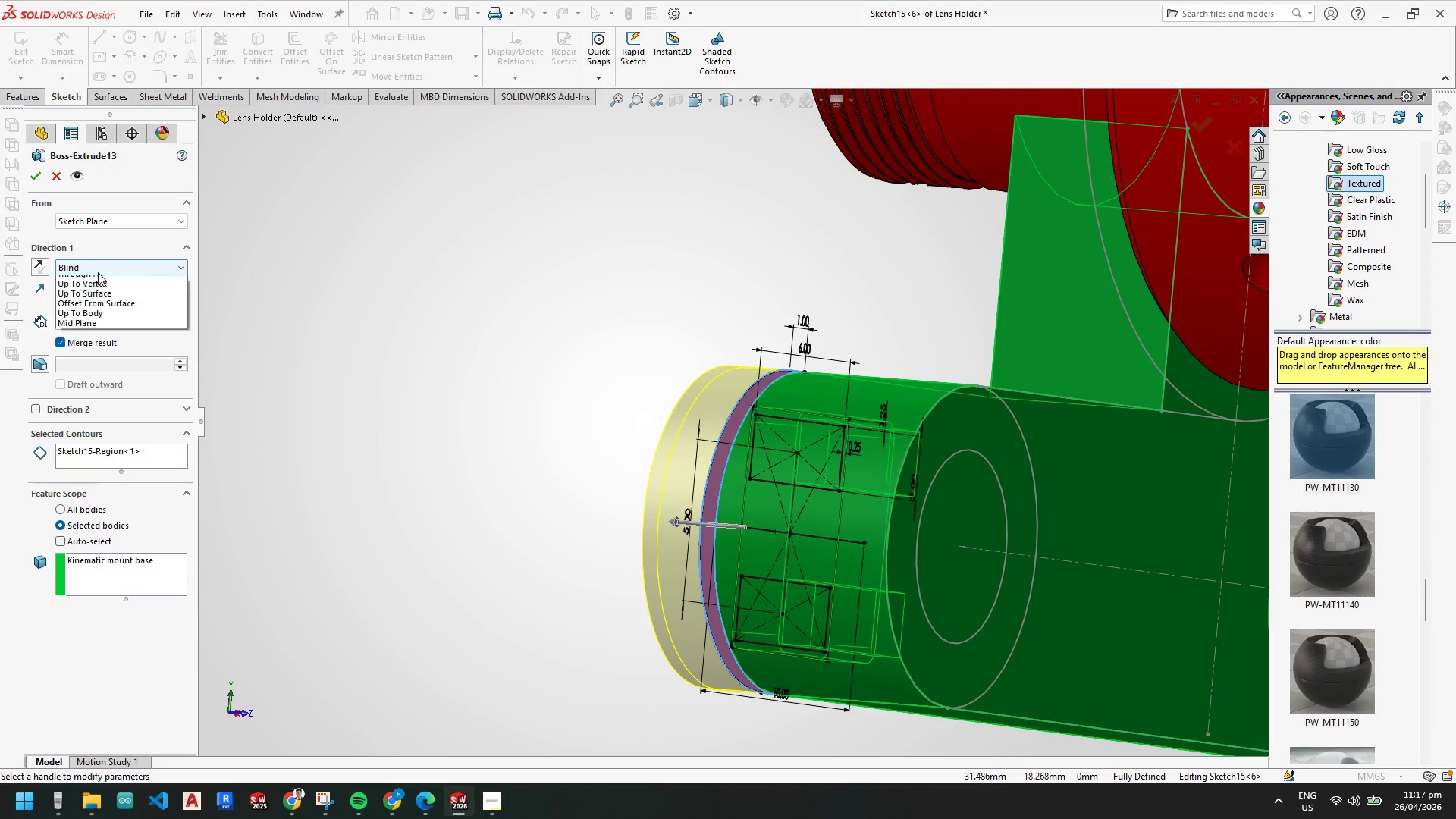 
left_click([113, 322])
 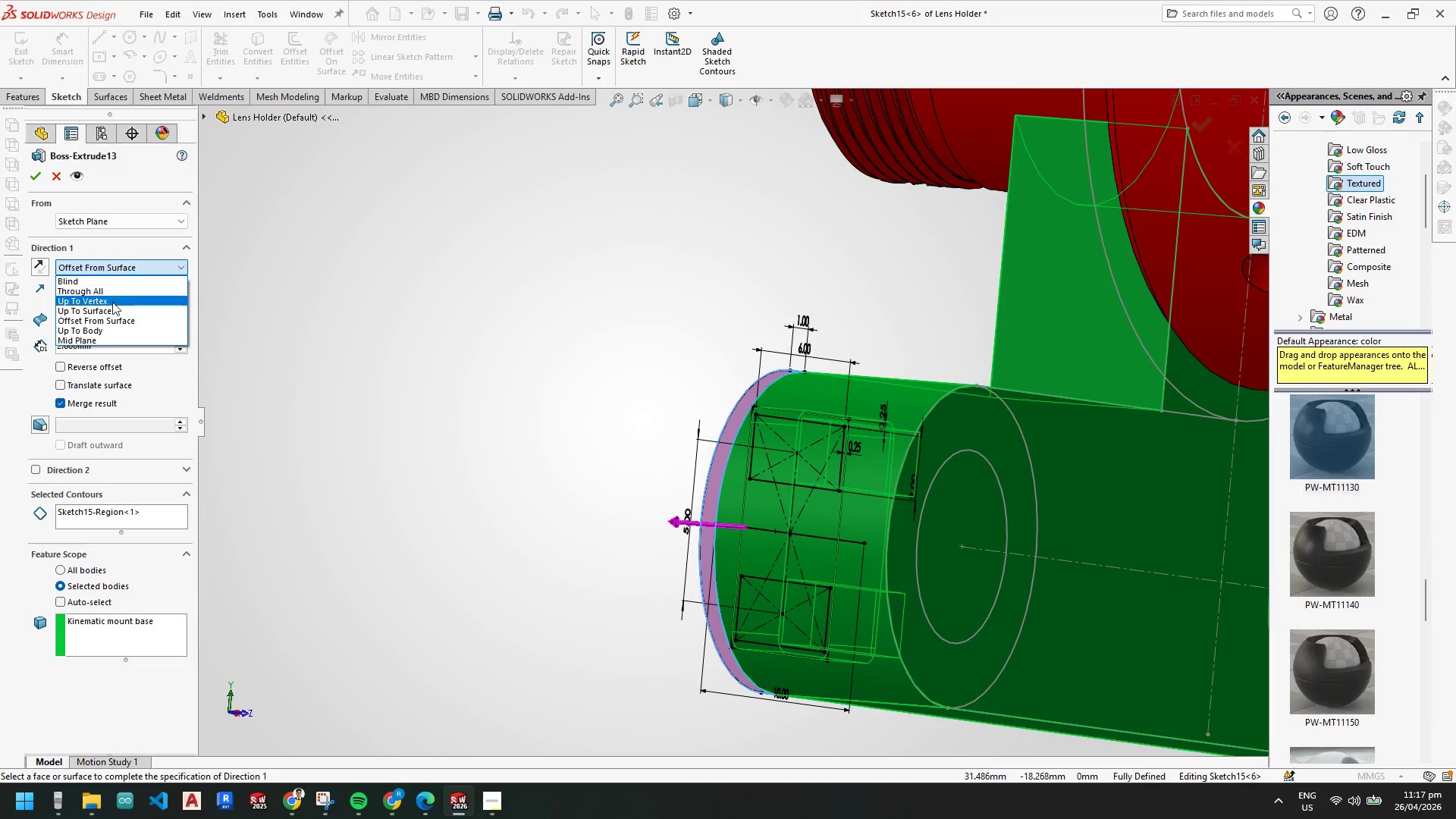 
left_click([109, 310])
 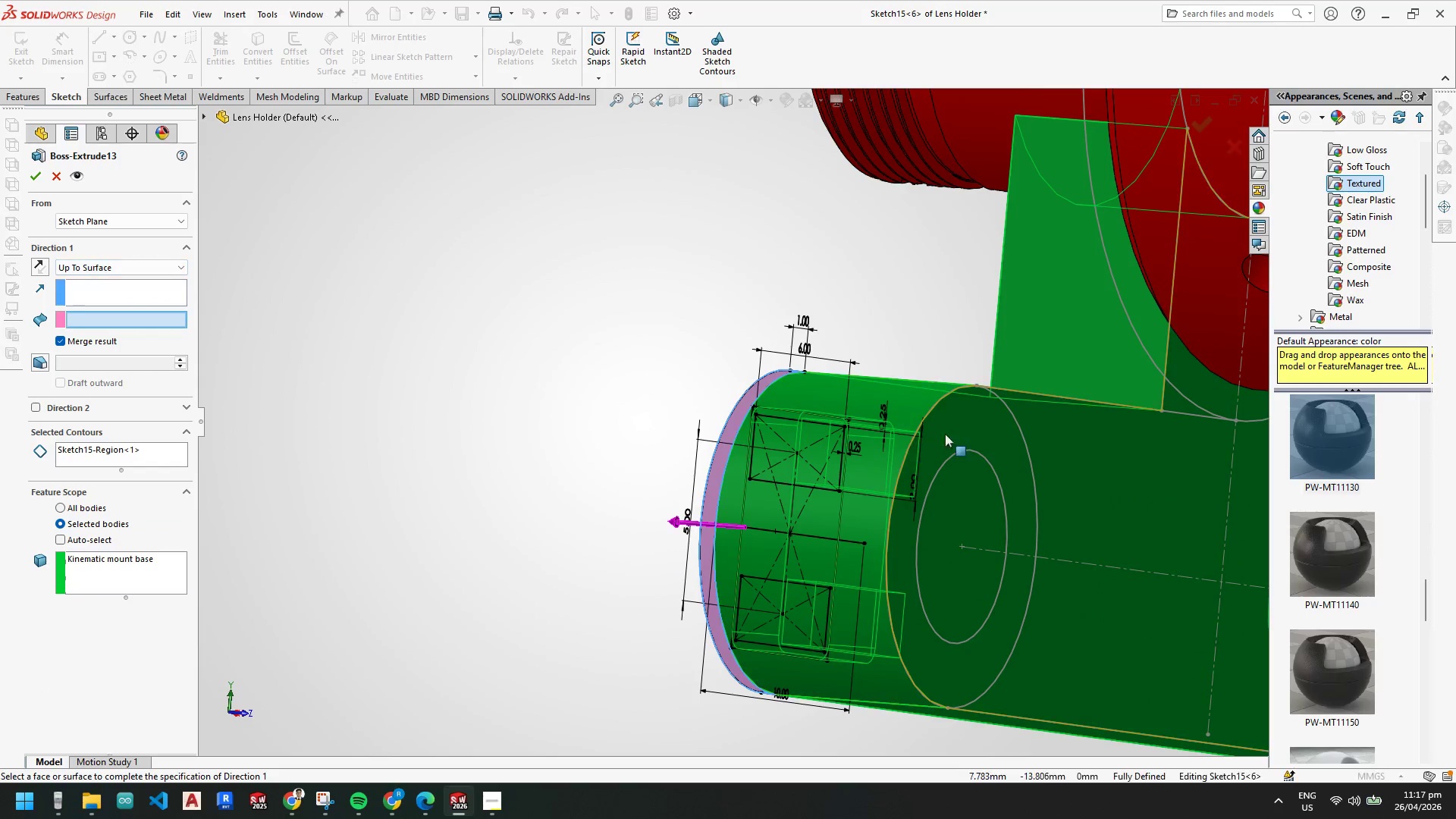 
left_click([954, 422])
 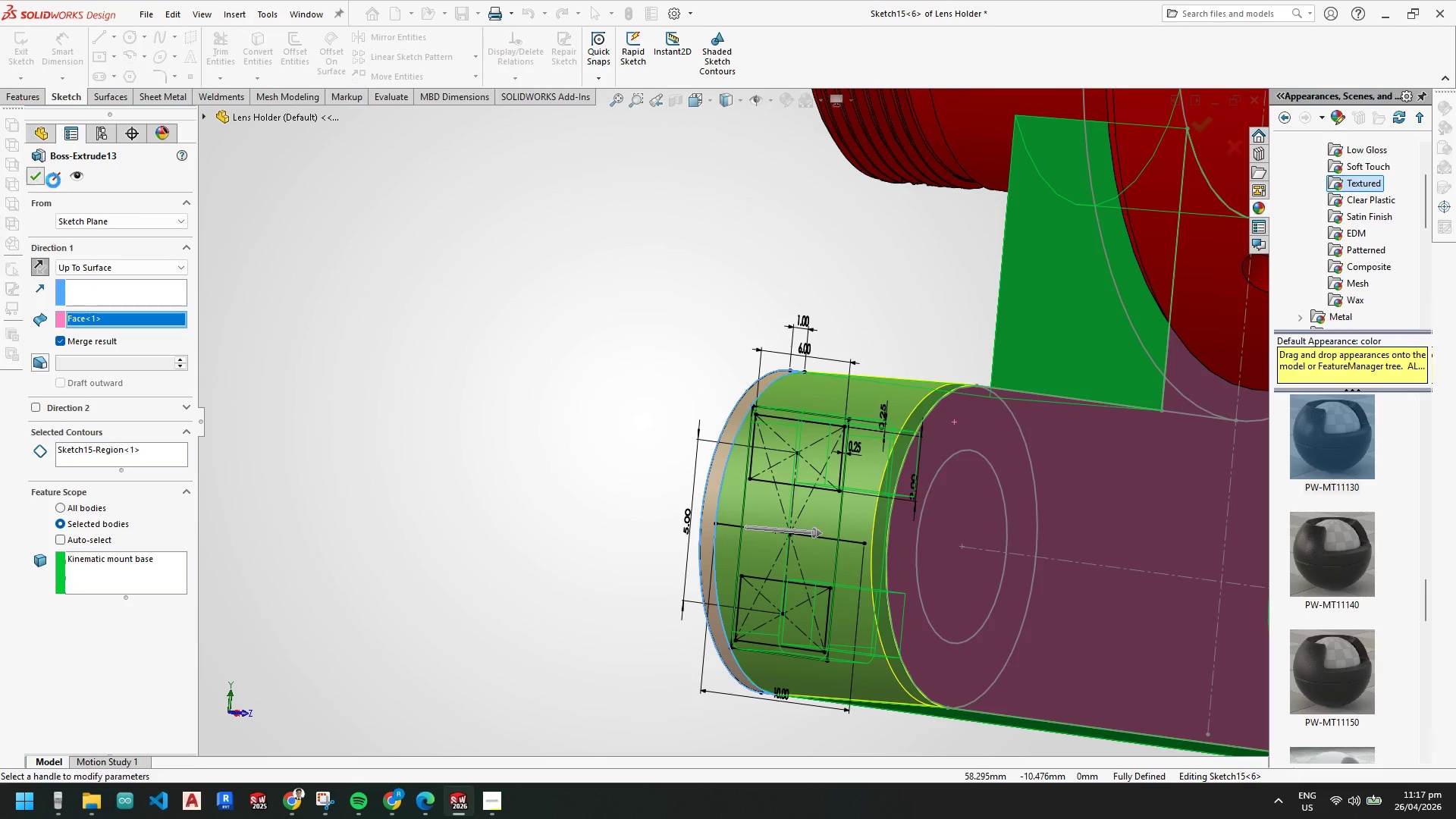 
scroll: coordinate [654, 526], scroll_direction: up, amount: 2.0
 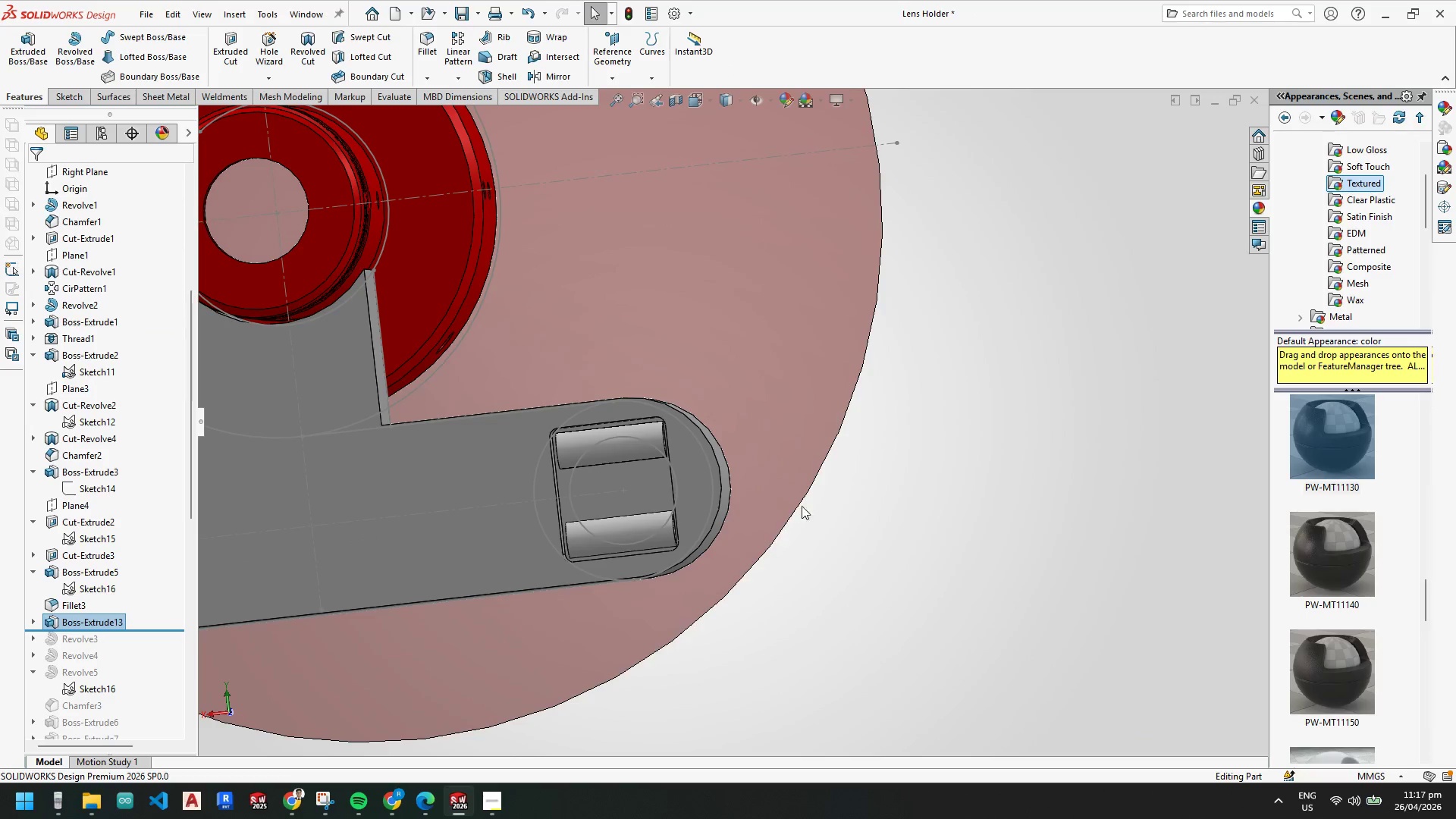 
scroll: coordinate [654, 424], scroll_direction: down, amount: 2.0
 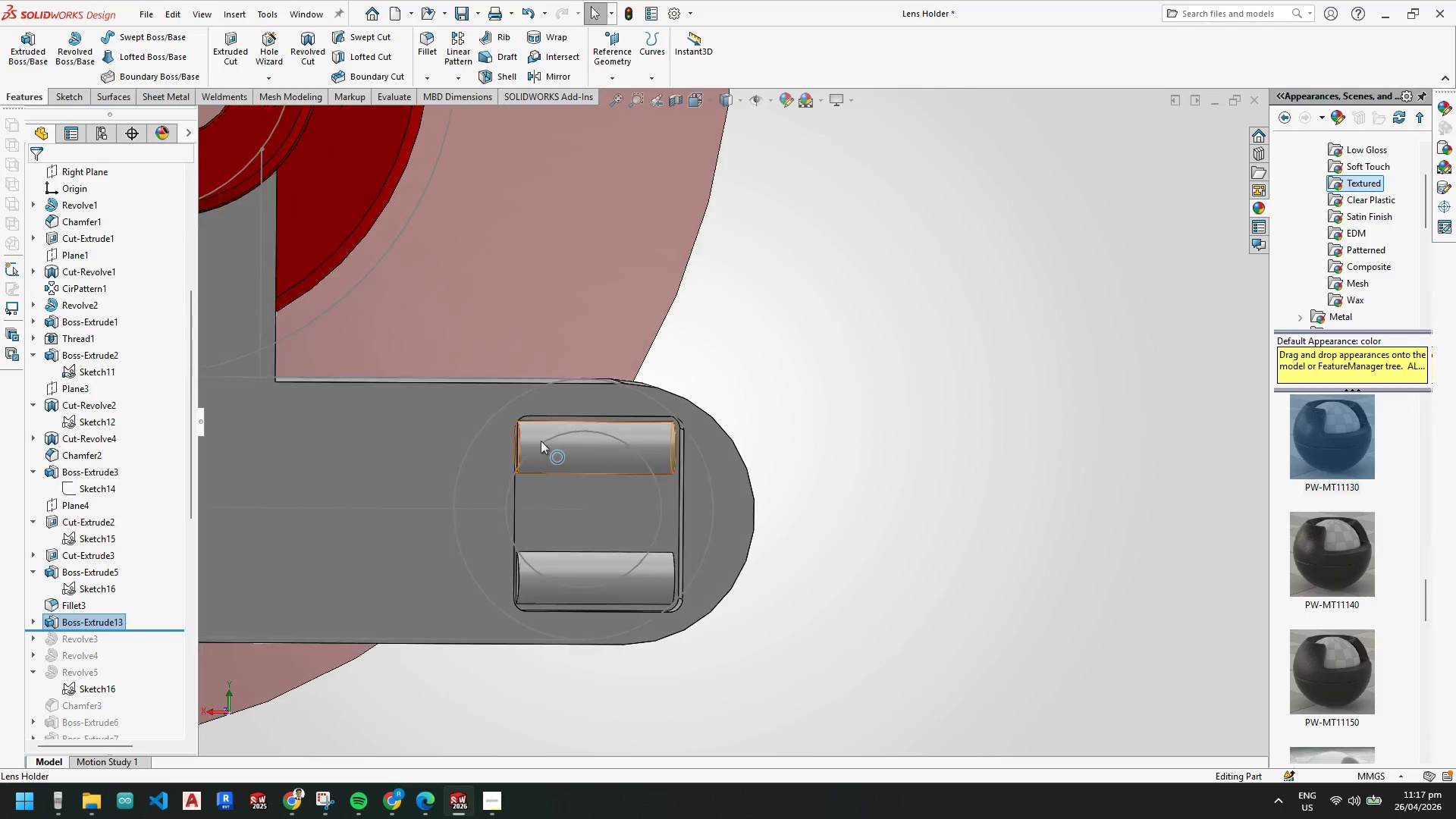 
left_click_drag(start_coordinate=[152, 482], to_coordinate=[89, 730])
 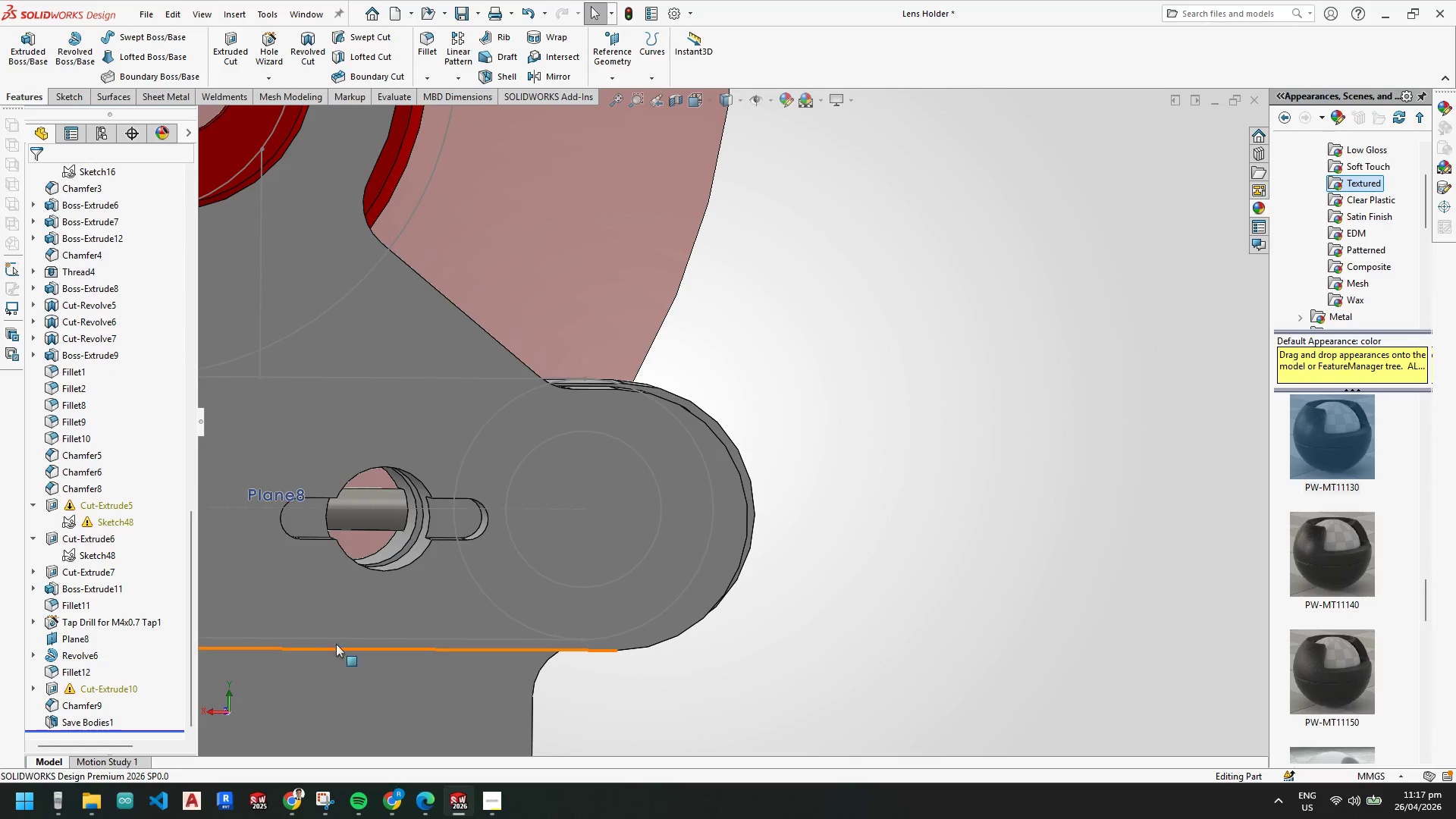 
scroll: coordinate [45, 595], scroll_direction: down, amount: 4.0
 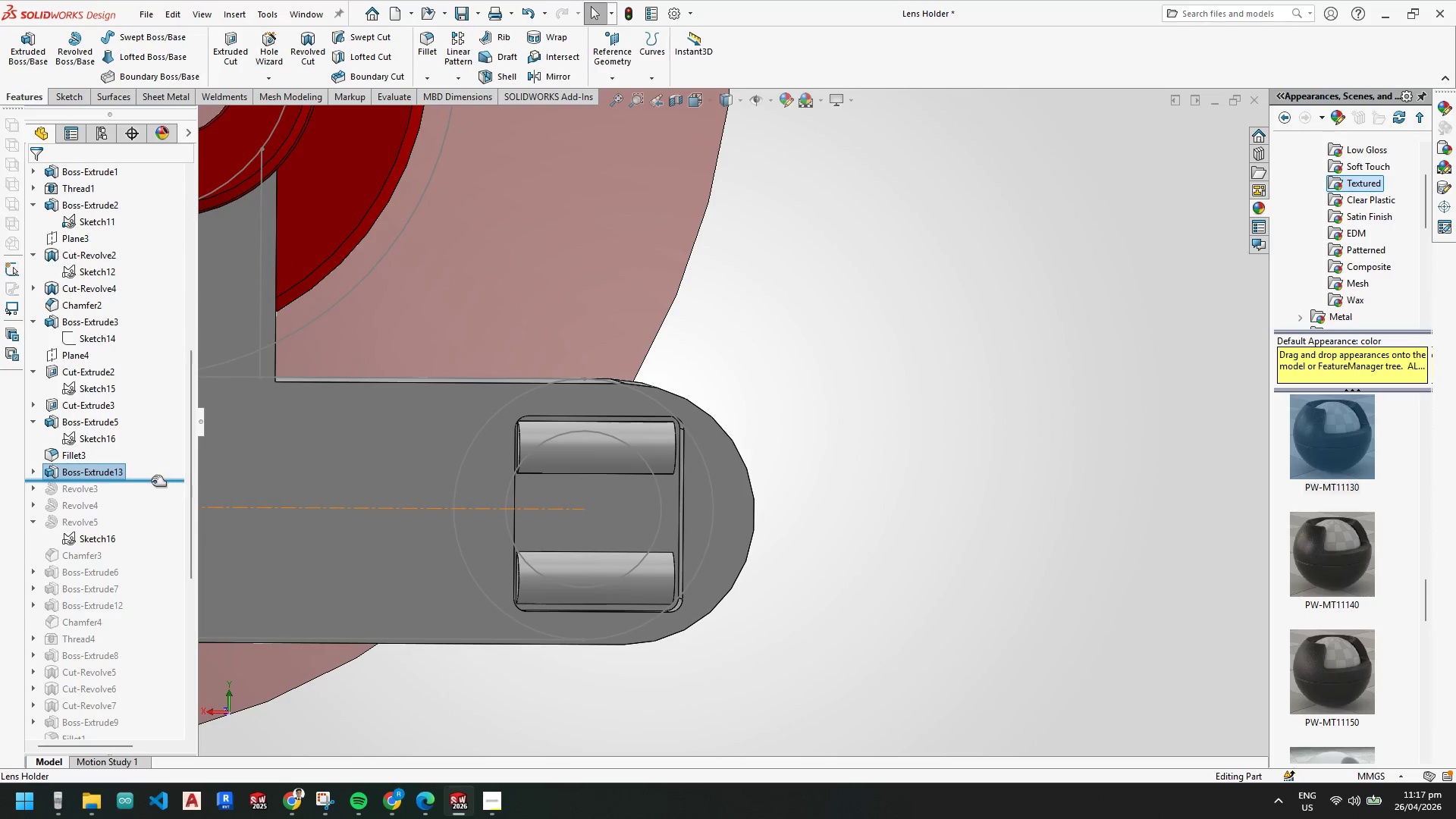 
scroll: coordinate [570, 539], scroll_direction: up, amount: 6.0
 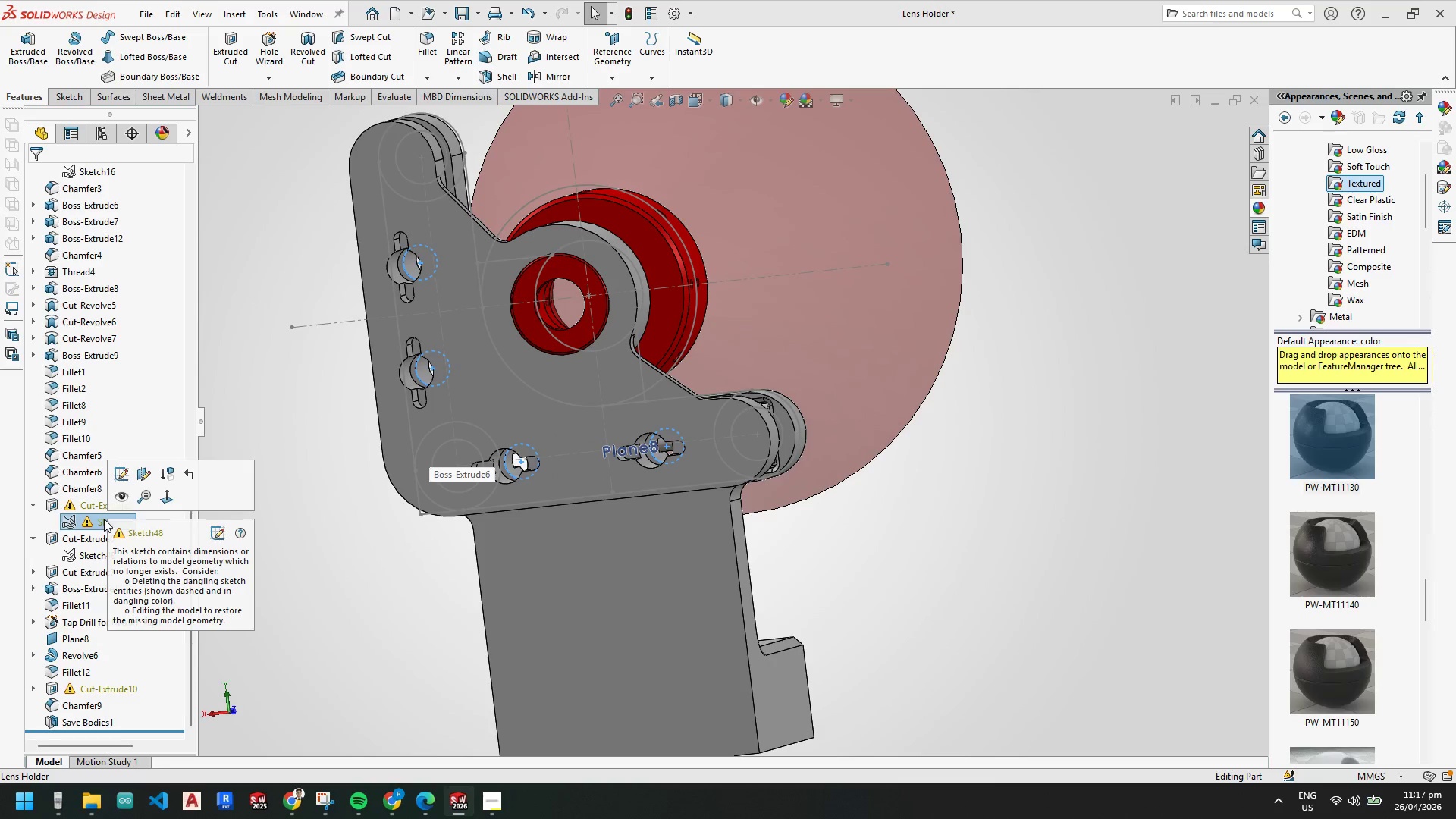 
right_click([92, 519])
 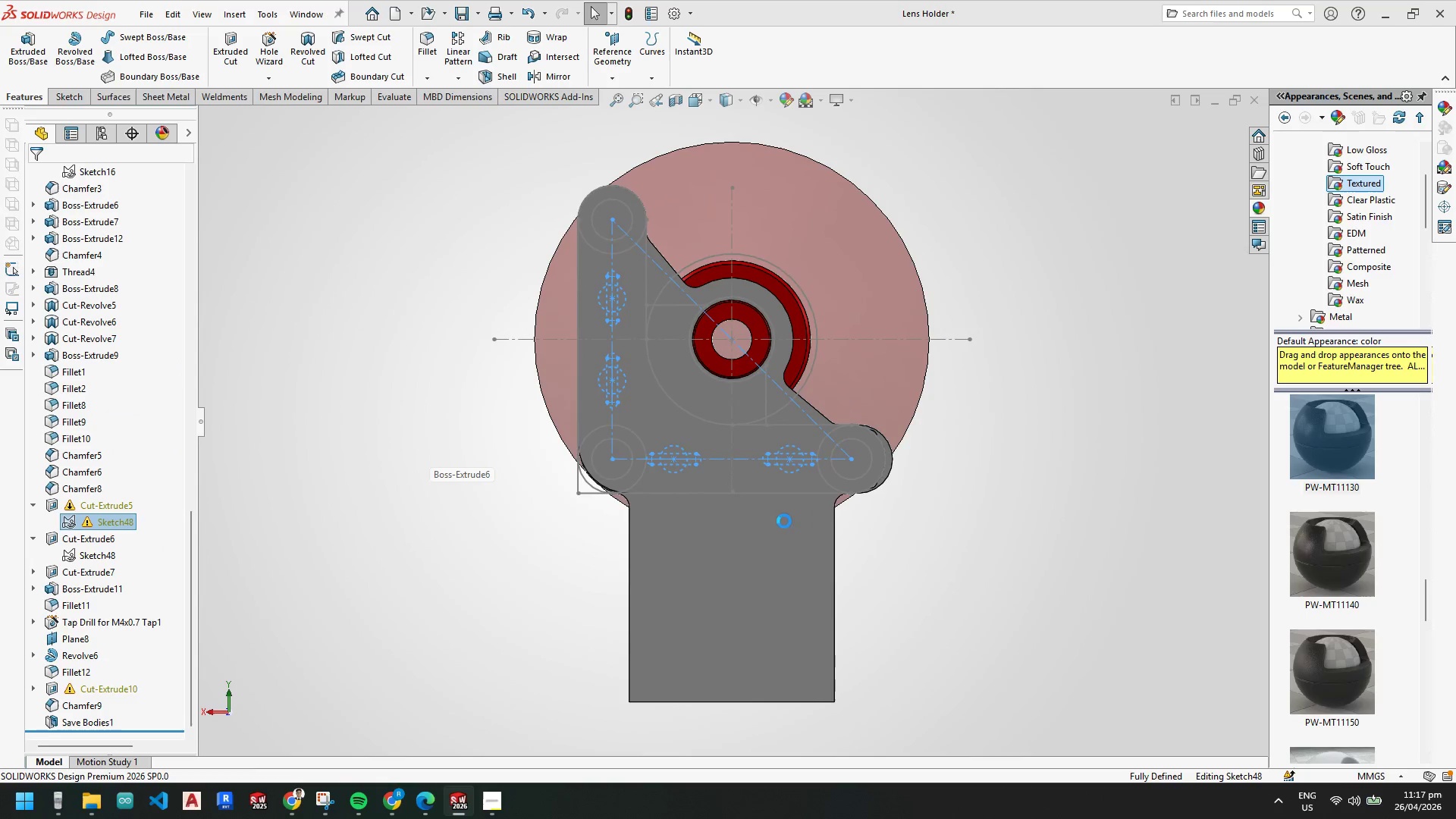 
left_click([796, 473])
 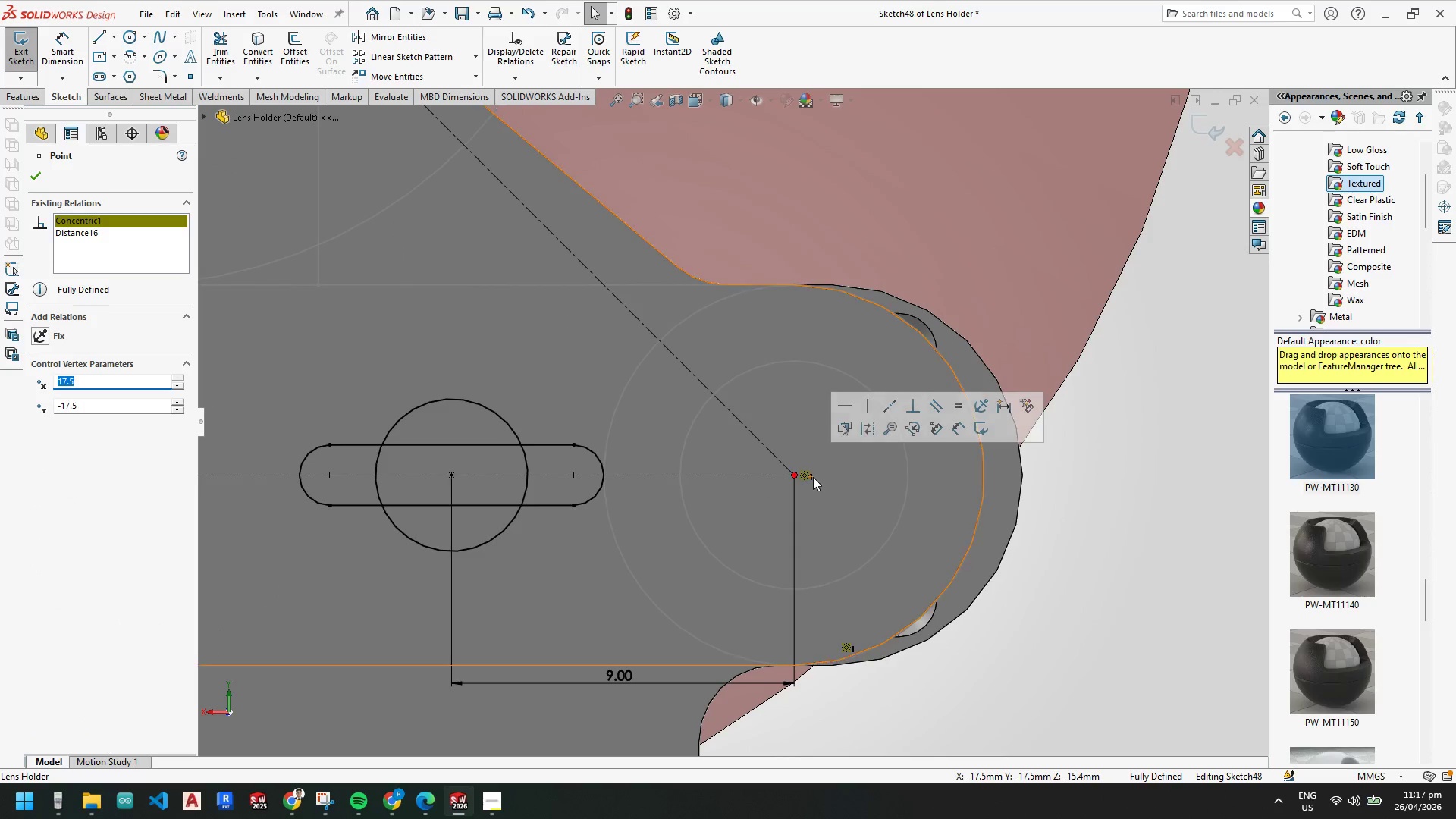 
scroll: coordinate [842, 472], scroll_direction: down, amount: 8.0
 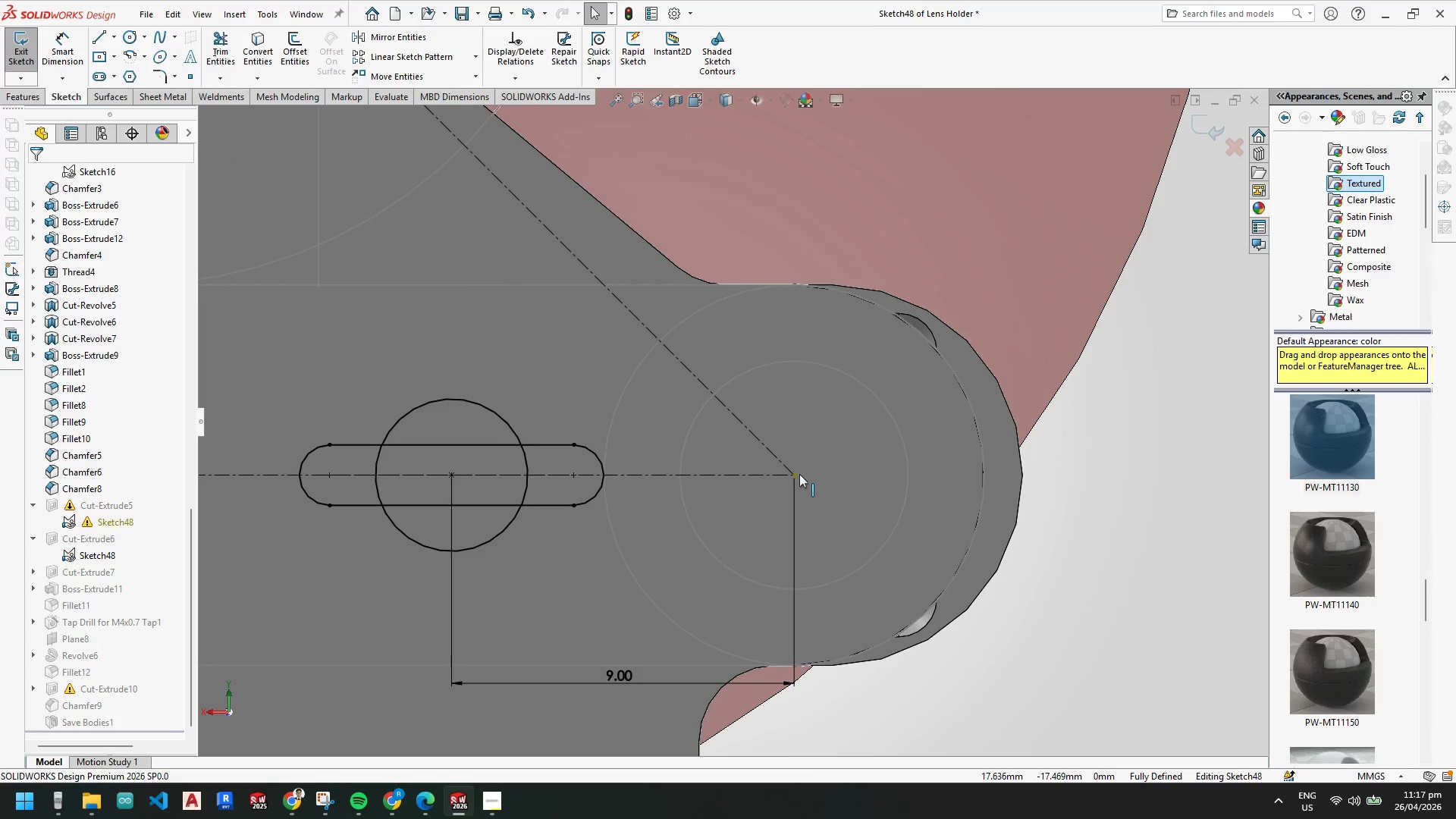 
right_click([805, 474])
 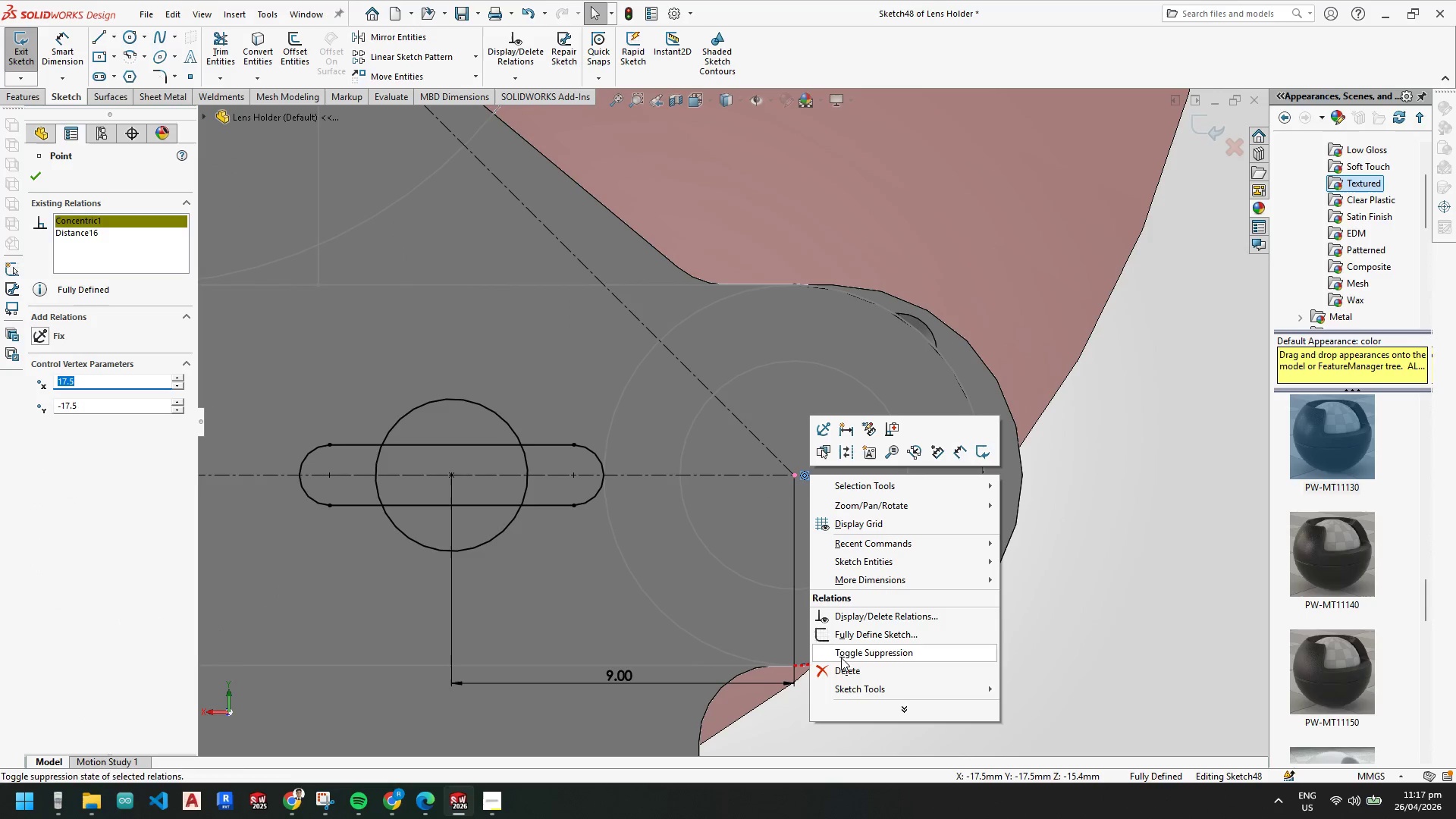 
left_click([839, 676])
 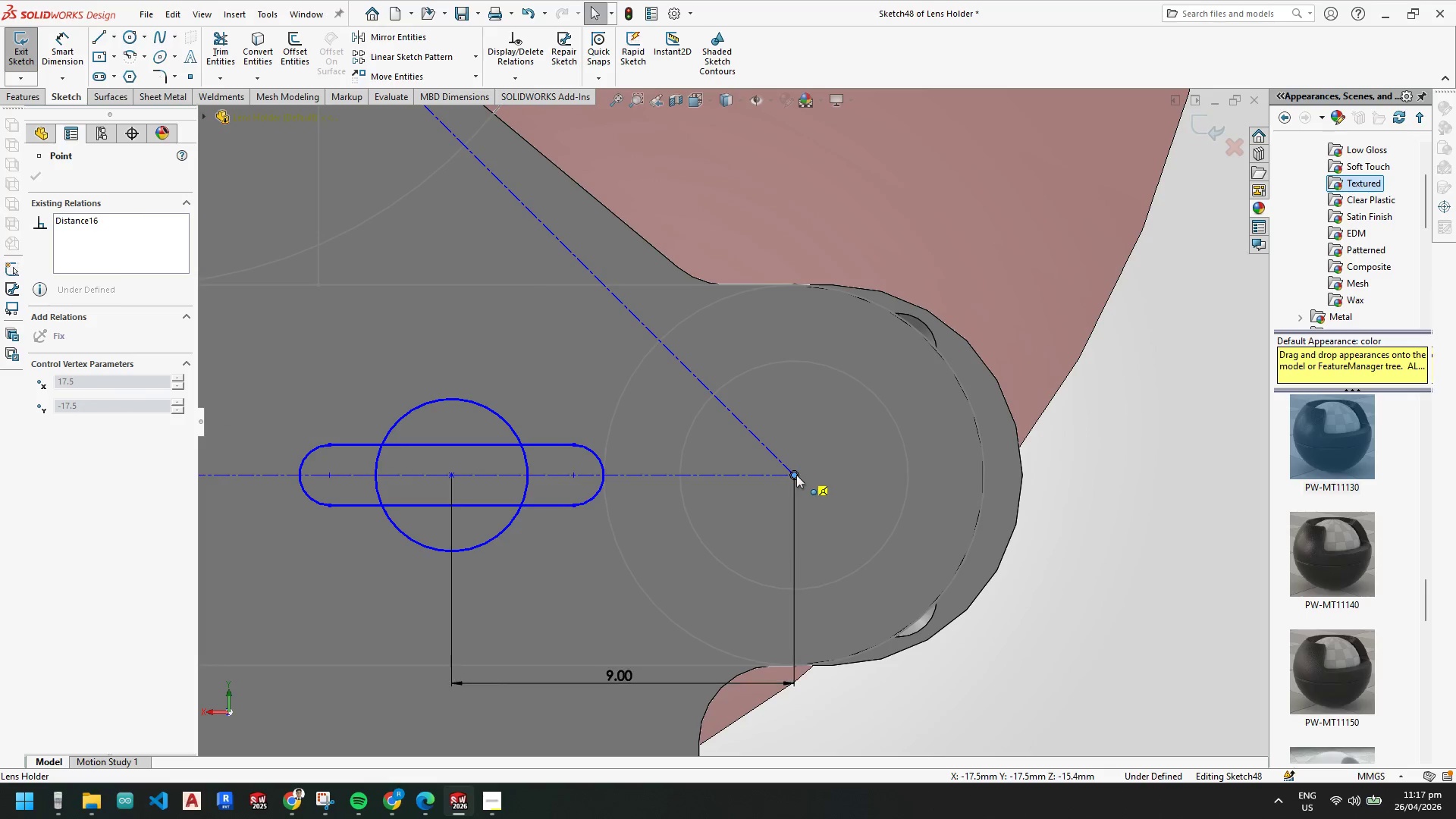 
left_click([833, 615])
 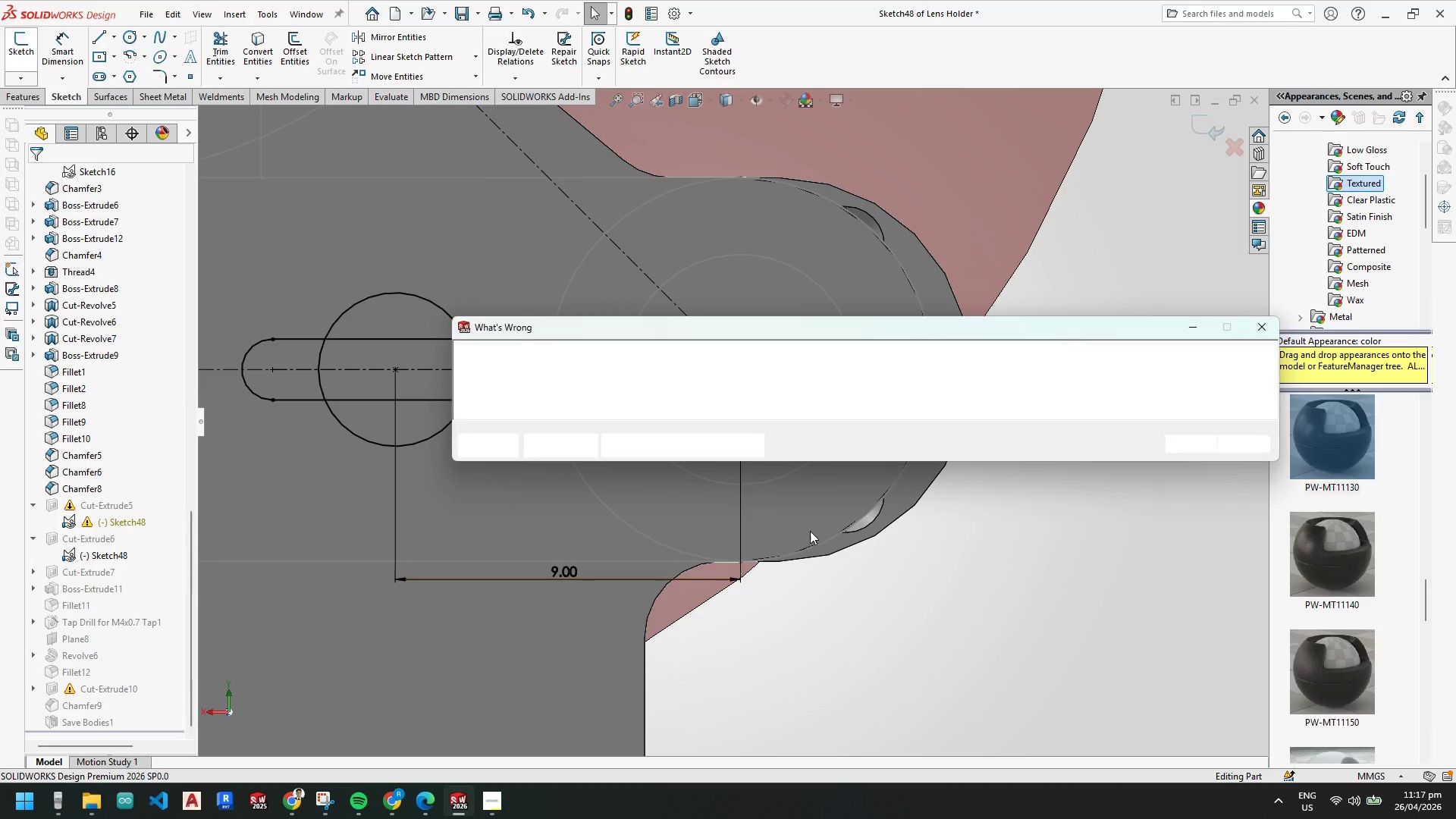 
scroll: coordinate [828, 612], scroll_direction: none, amount: 0.0
 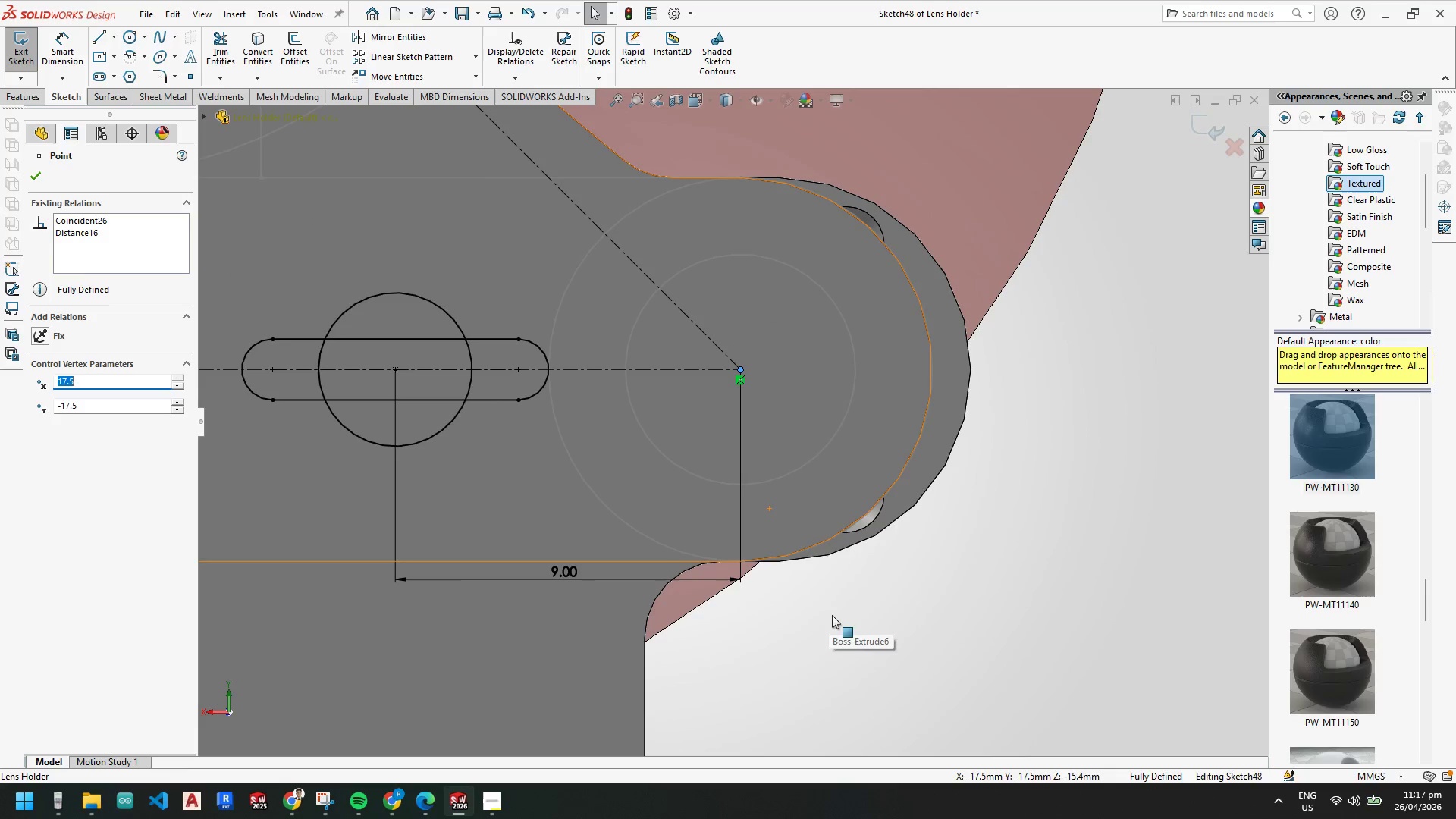 
left_click([1196, 442])
 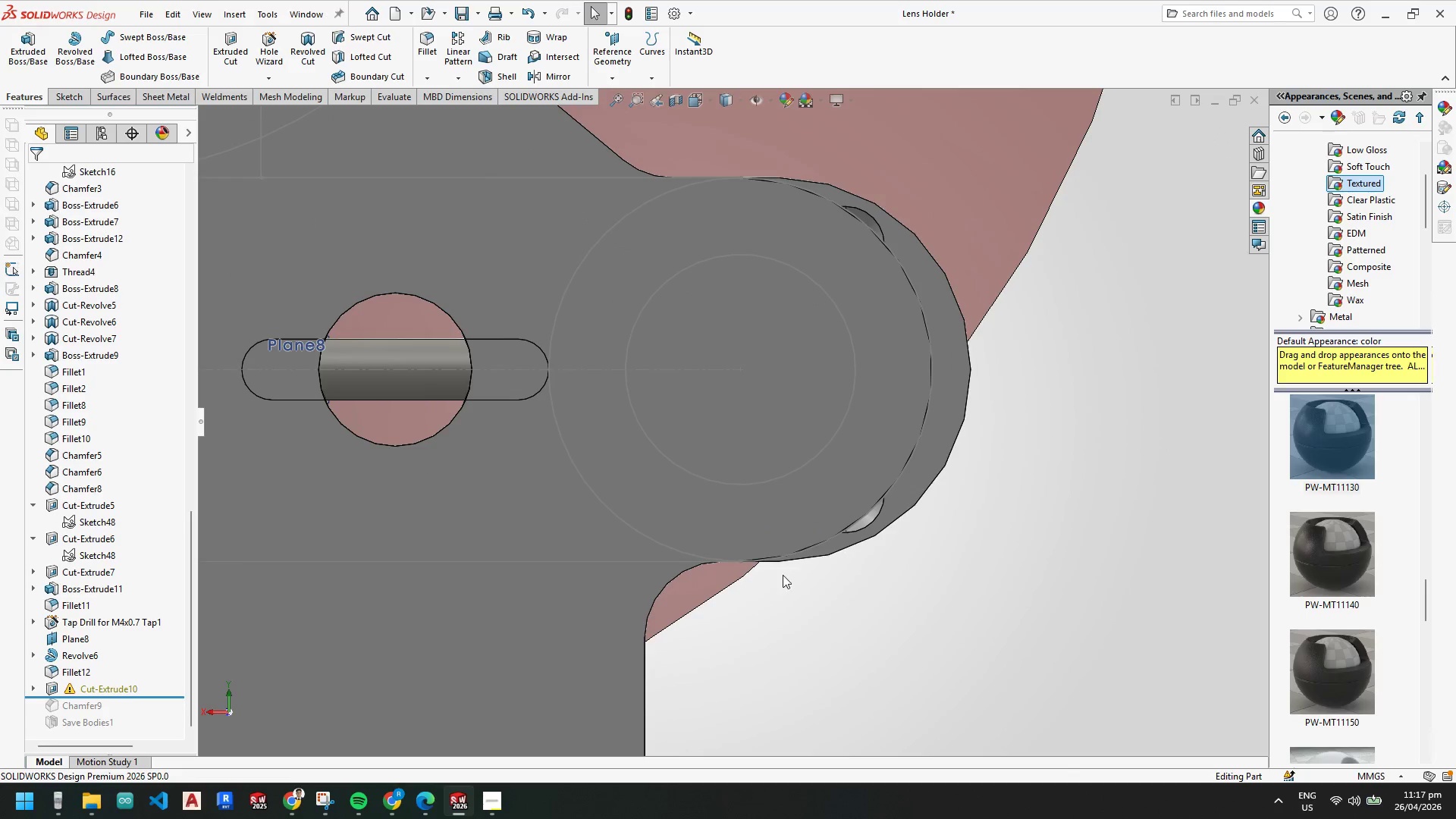 
scroll: coordinate [657, 570], scroll_direction: up, amount: 4.0
 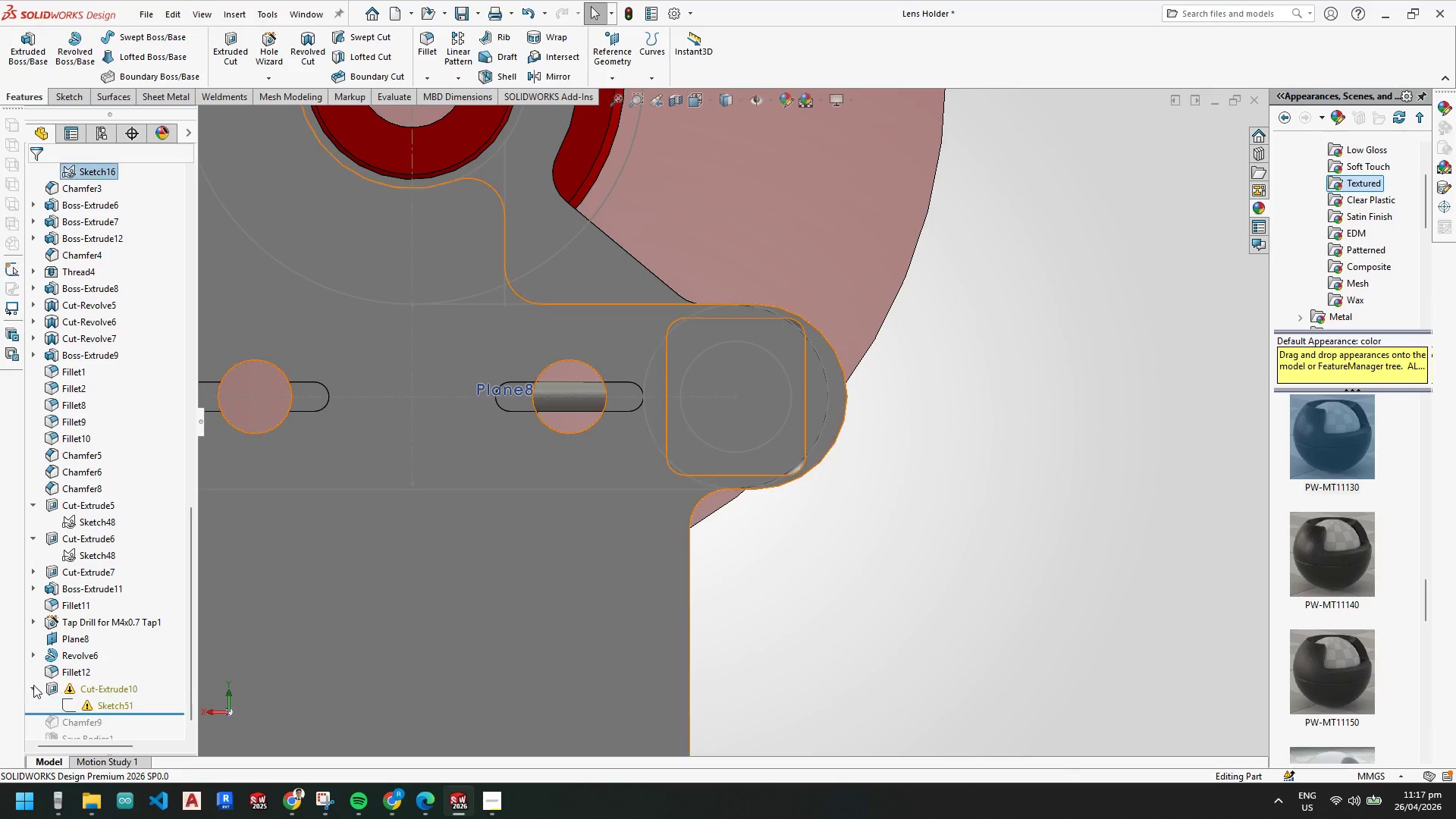 
left_click([101, 704])
 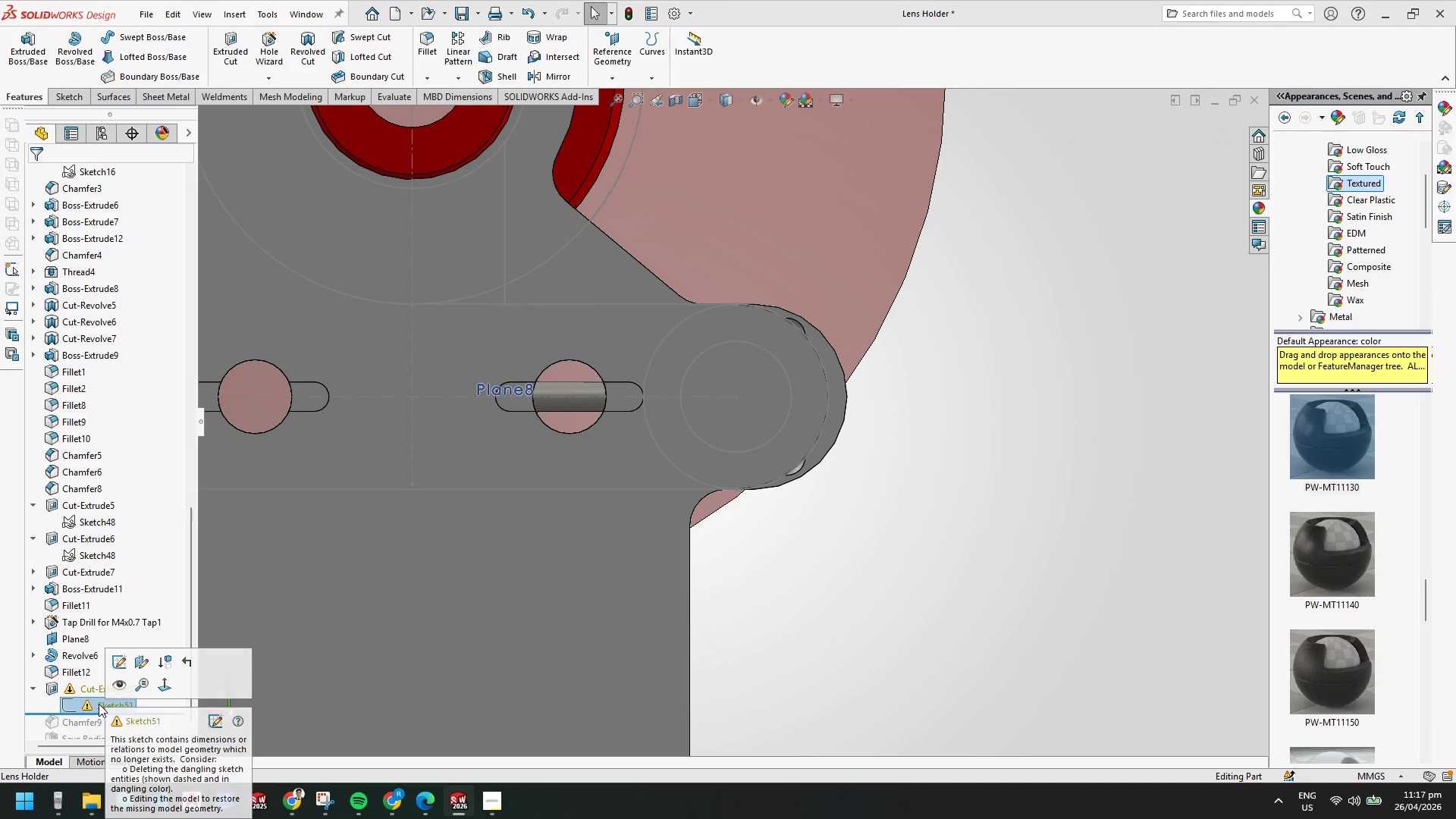 
right_click([94, 704])
 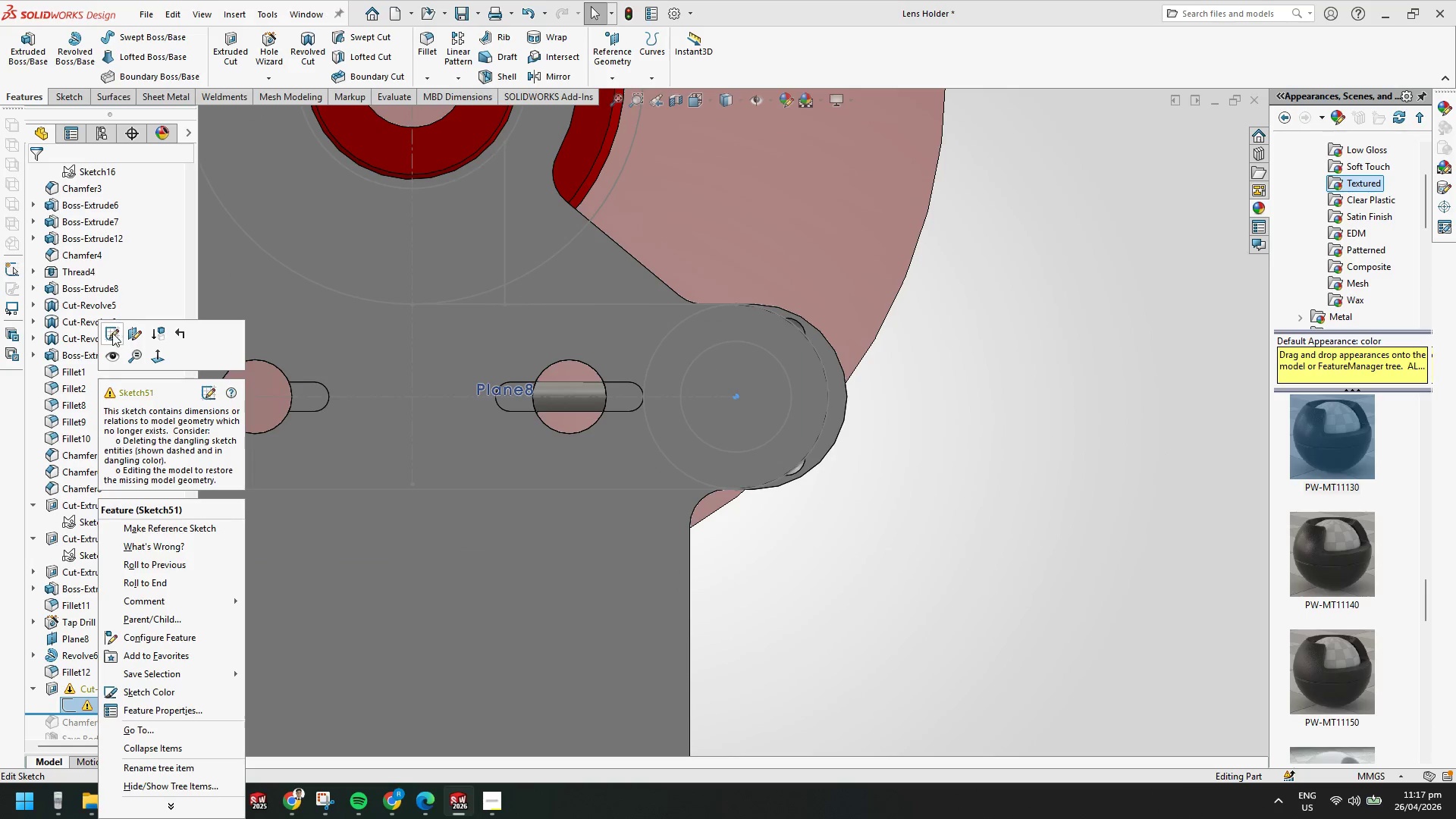 
left_click([112, 333])
 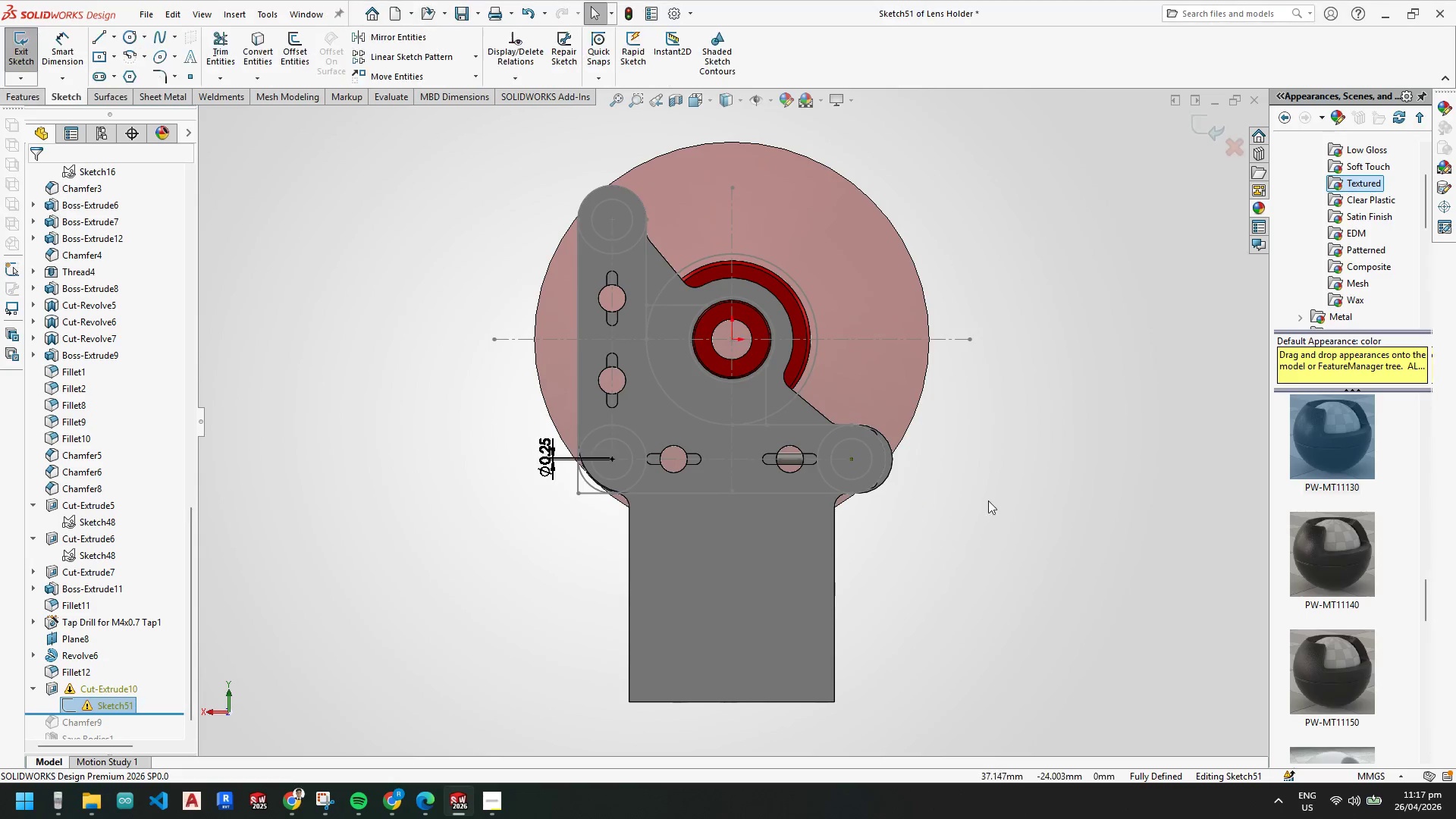 
scroll: coordinate [859, 456], scroll_direction: down, amount: 4.0
 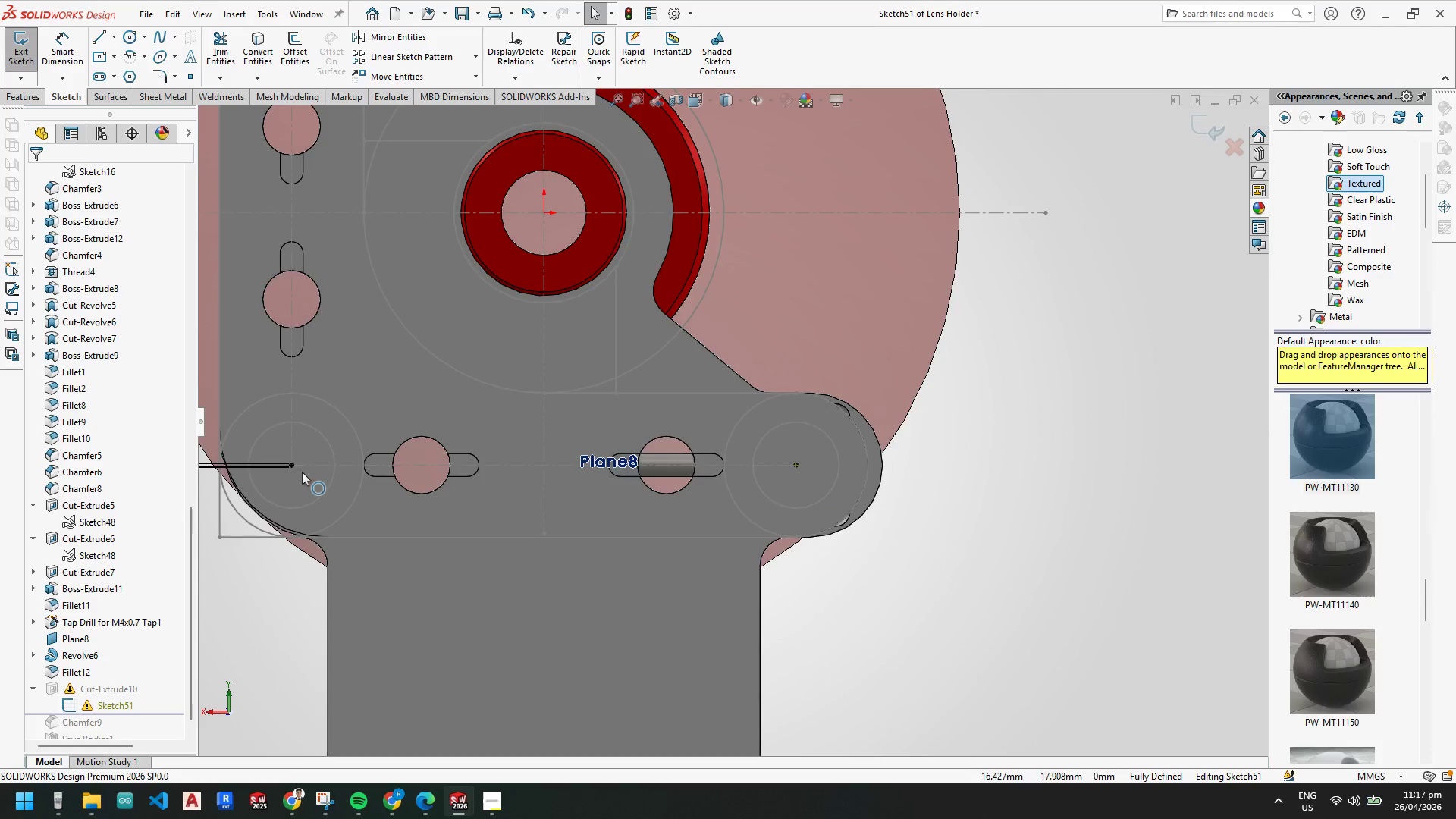 
scroll: coordinate [328, 472], scroll_direction: up, amount: 2.0
 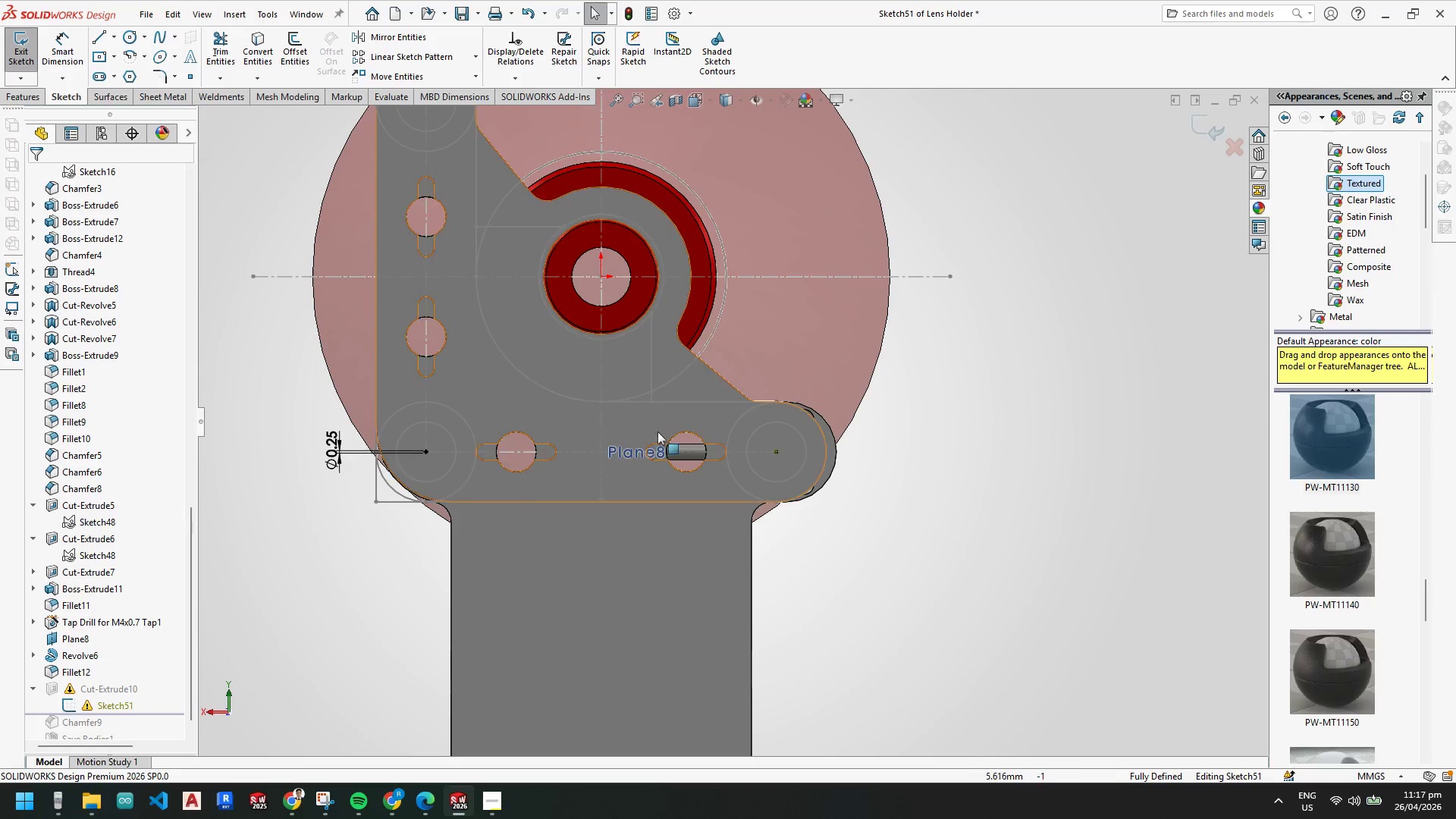 
left_click([752, 441])
 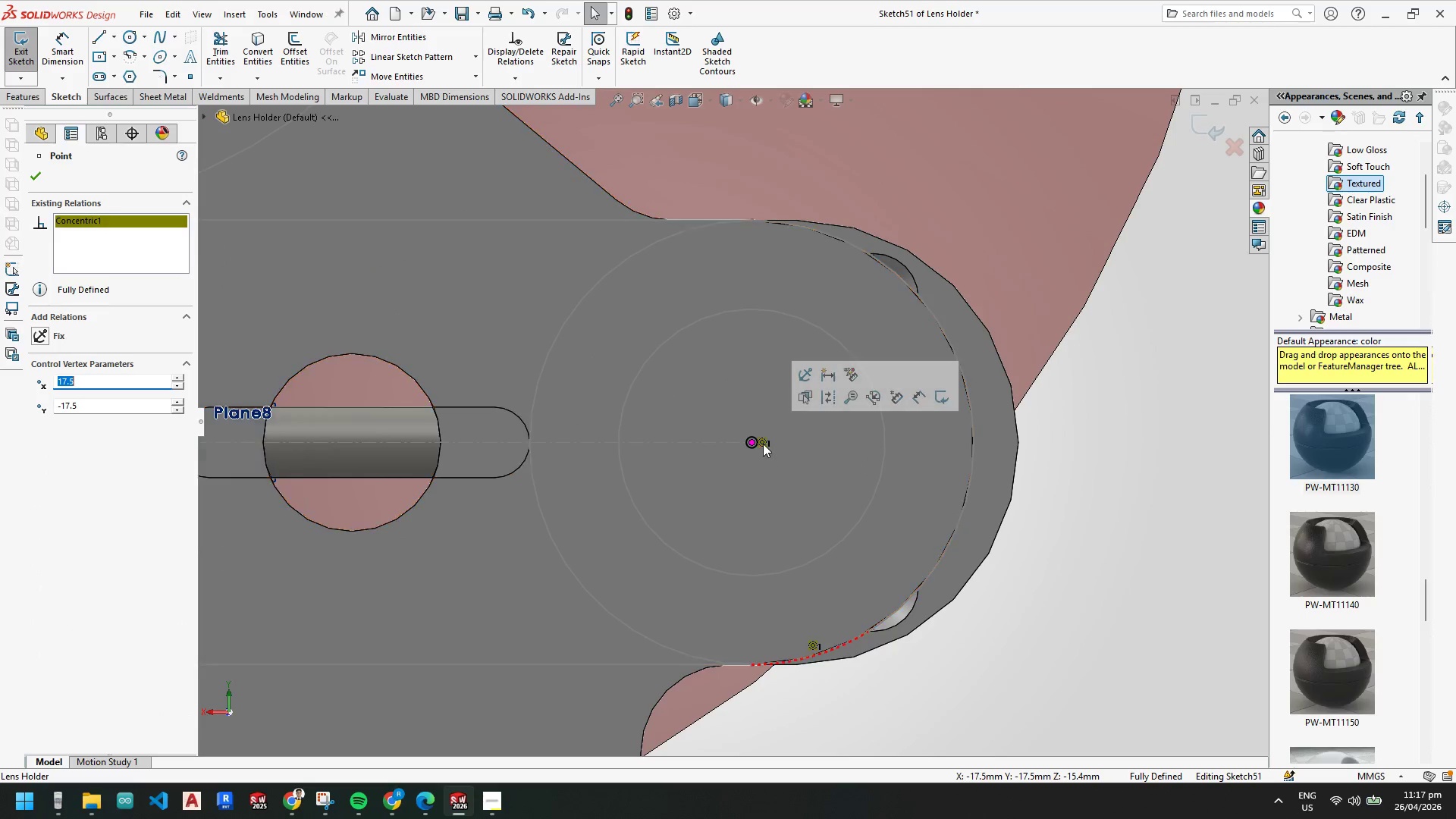 
scroll: coordinate [768, 446], scroll_direction: down, amount: 8.0
 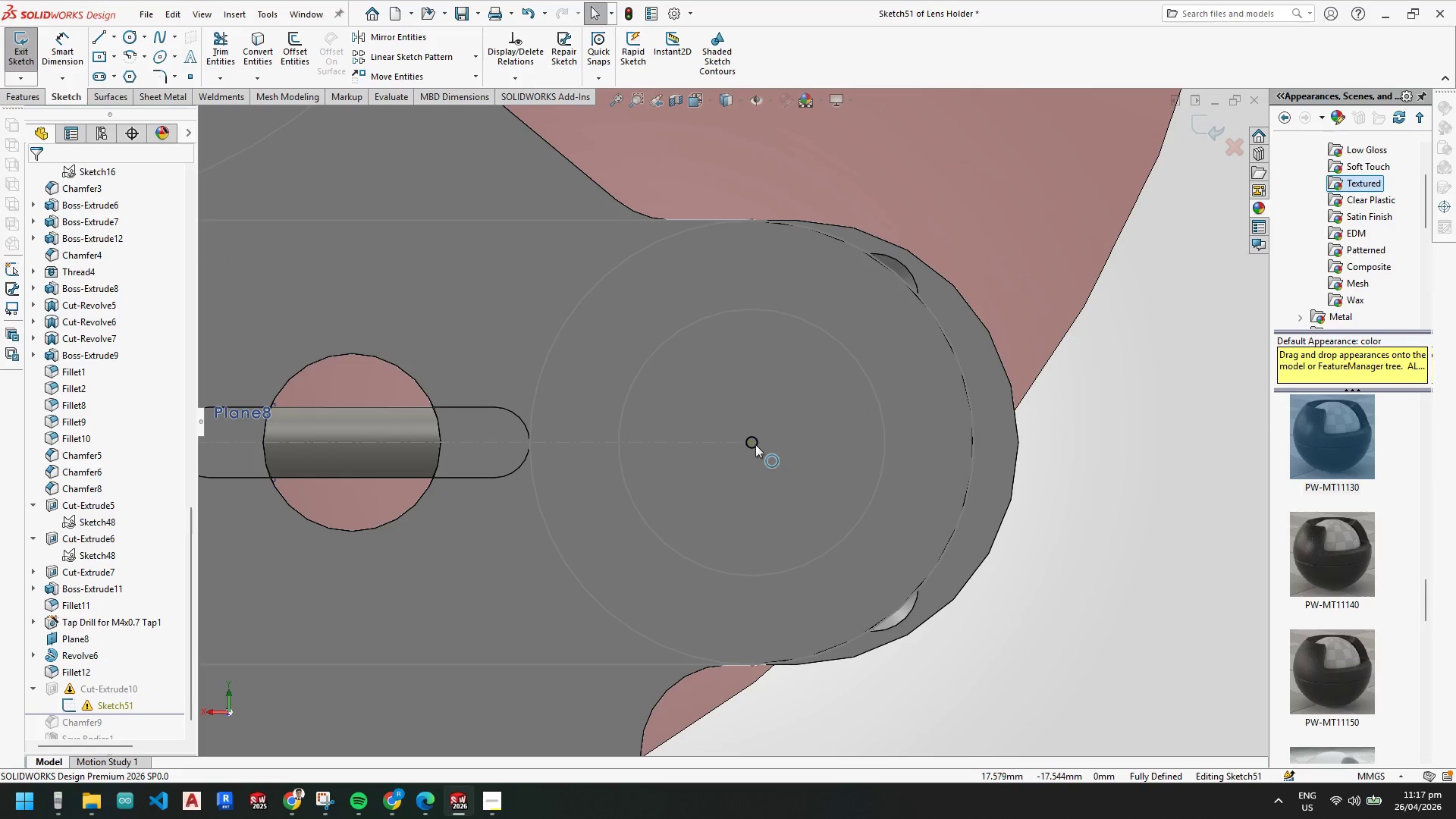 
right_click([762, 441])
 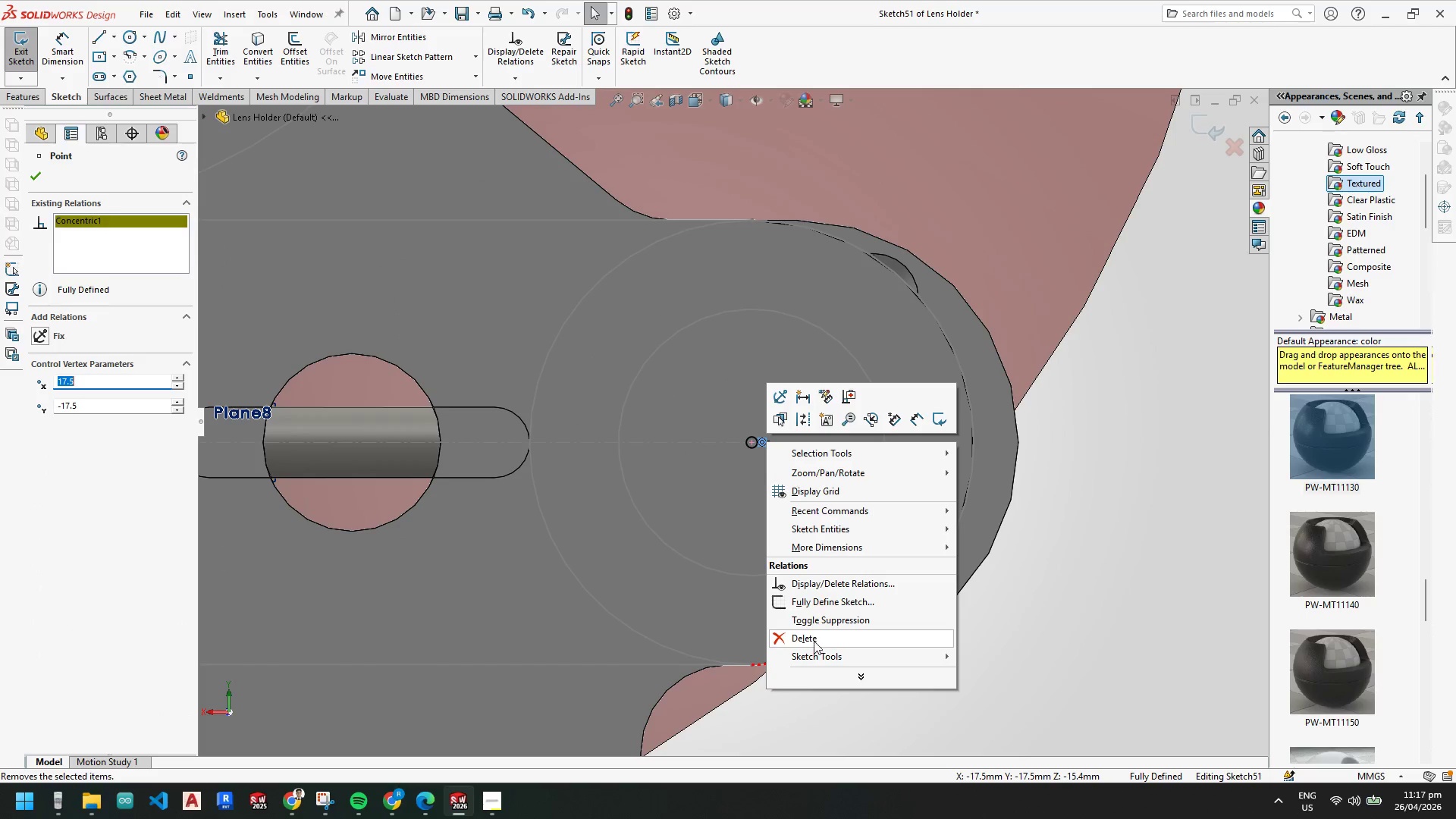 
left_click([812, 639])
 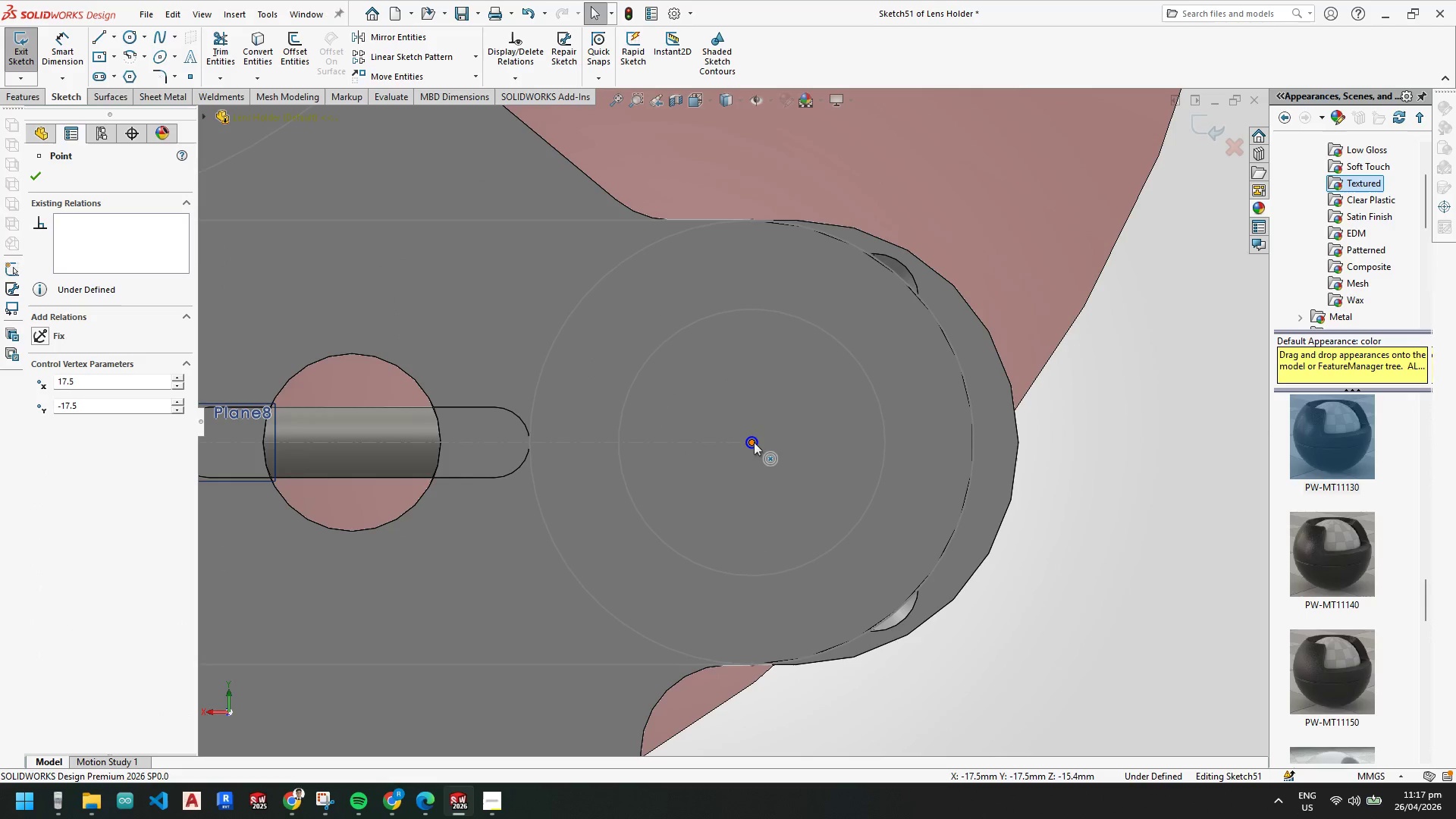 
left_click([755, 443])
 